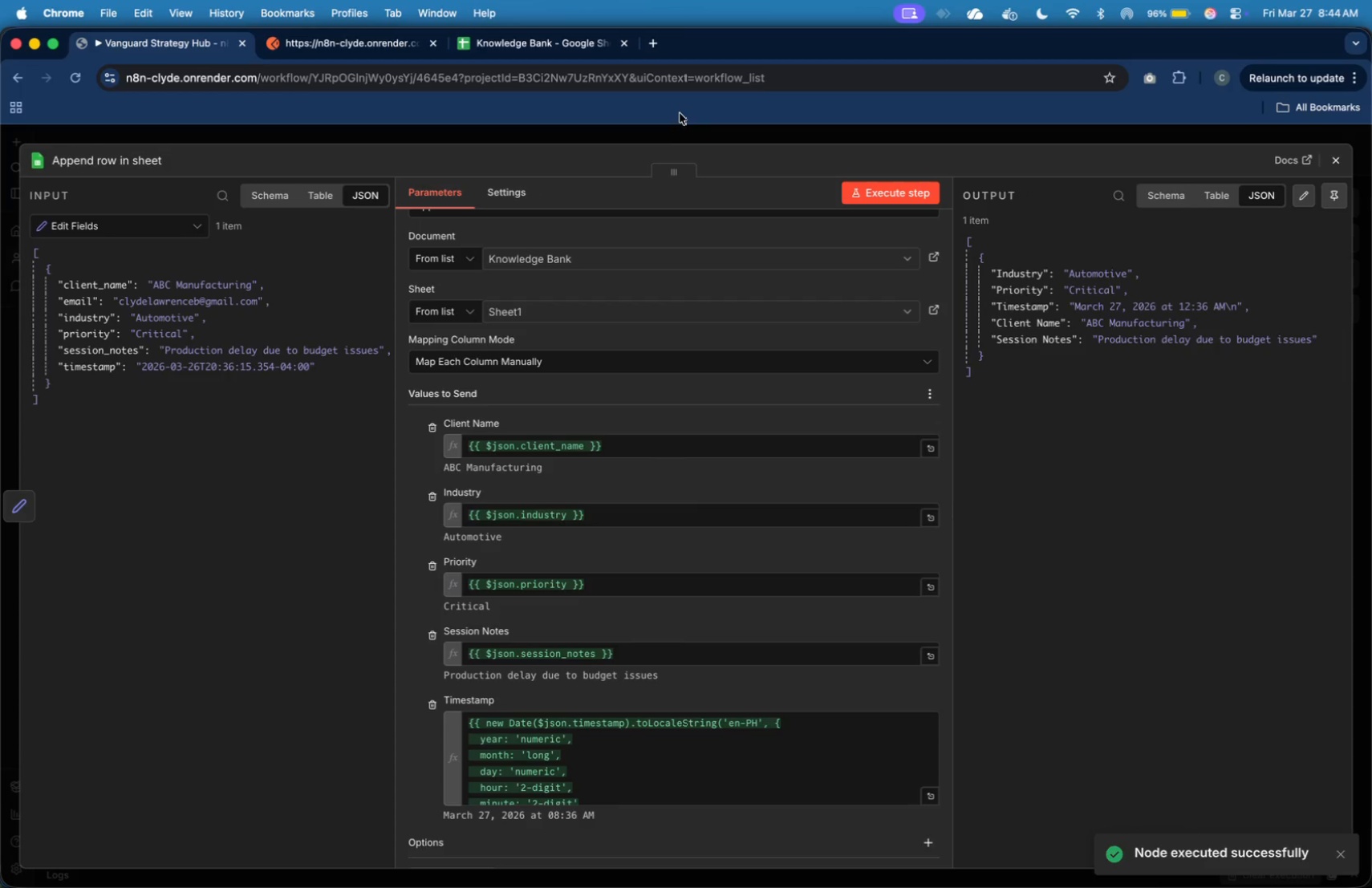 
left_click([545, 53])
 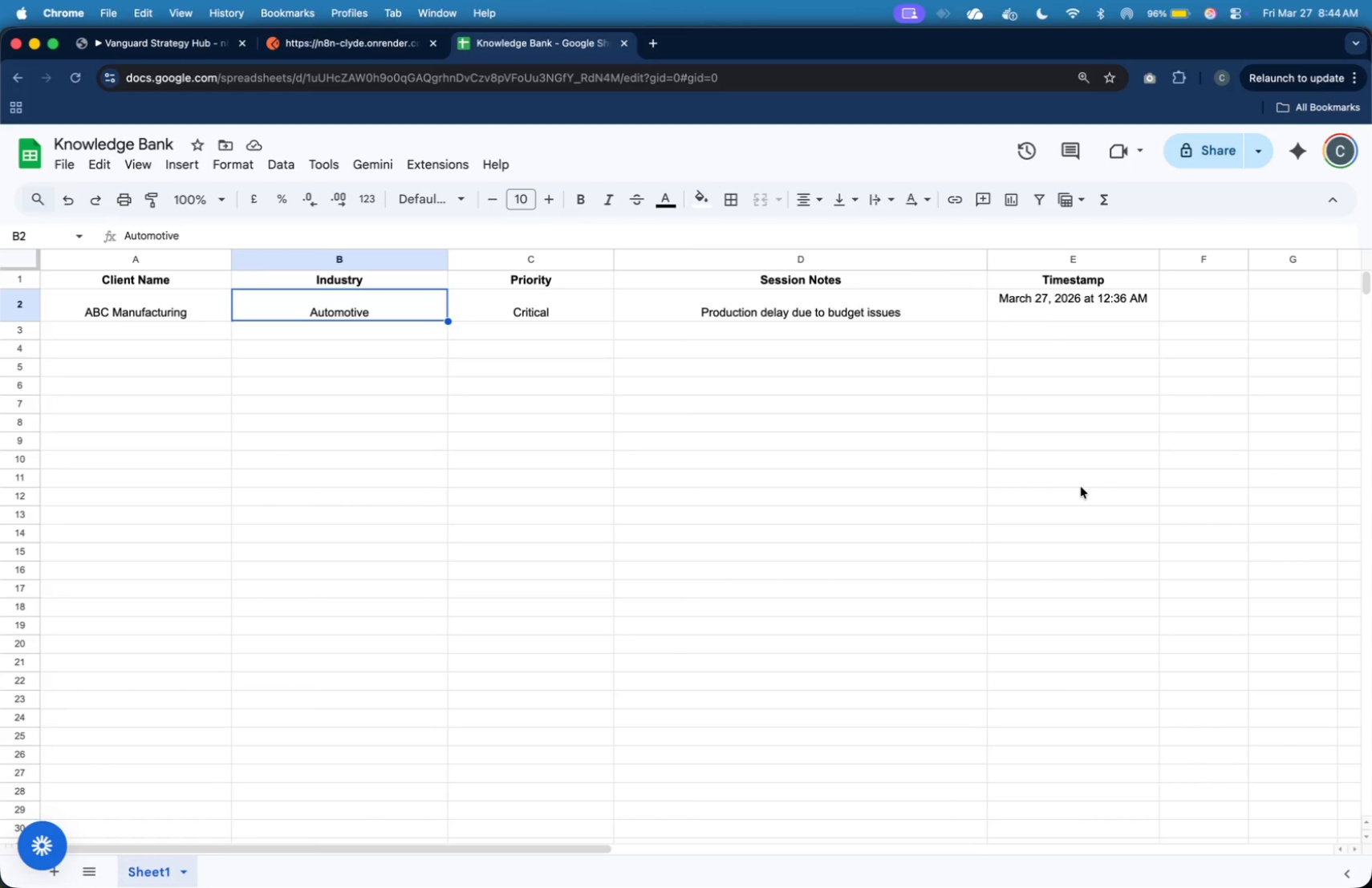 
wait(14.93)
 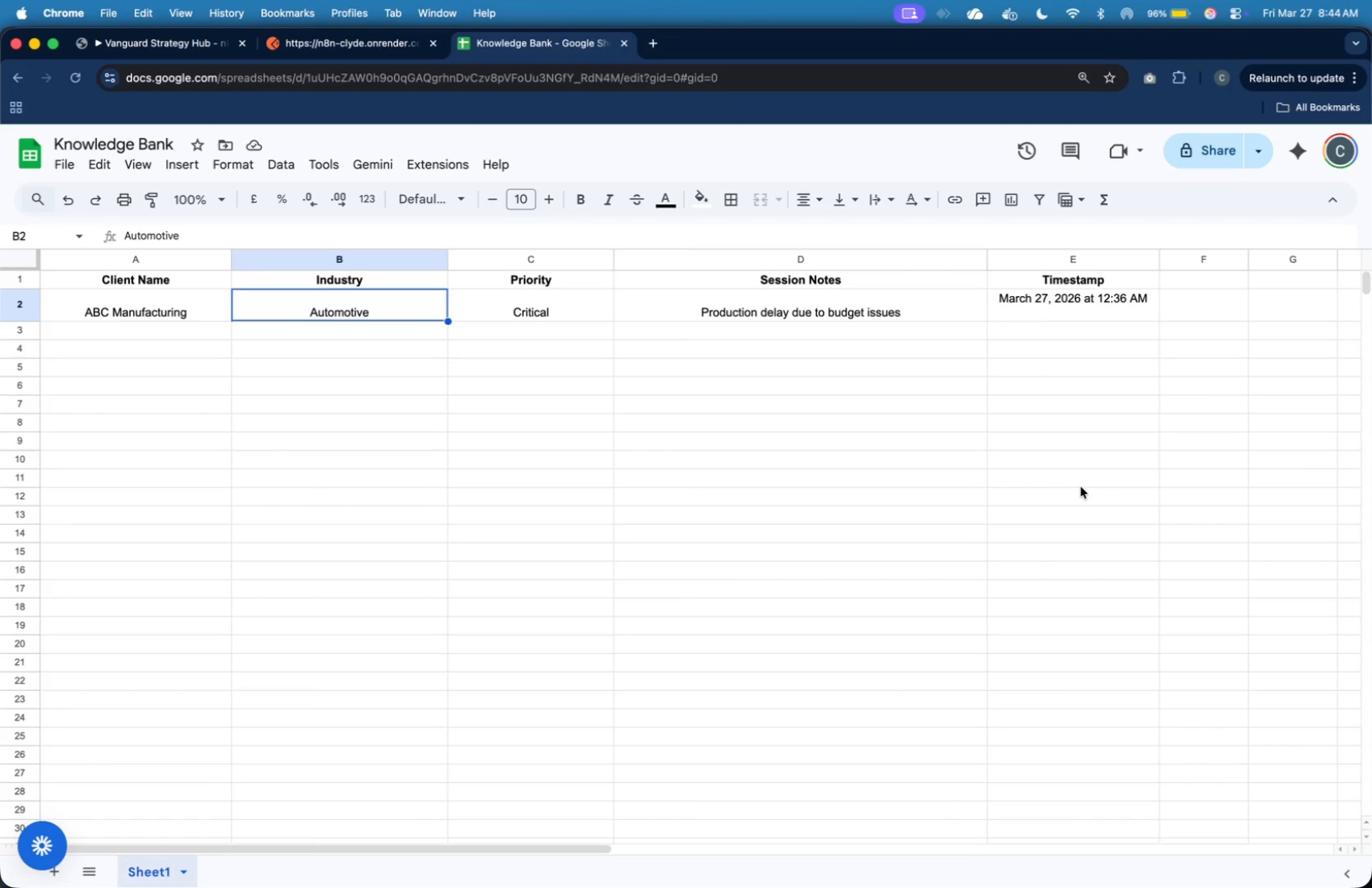 
left_click_drag(start_coordinate=[24, 321], to_coordinate=[30, 306])
 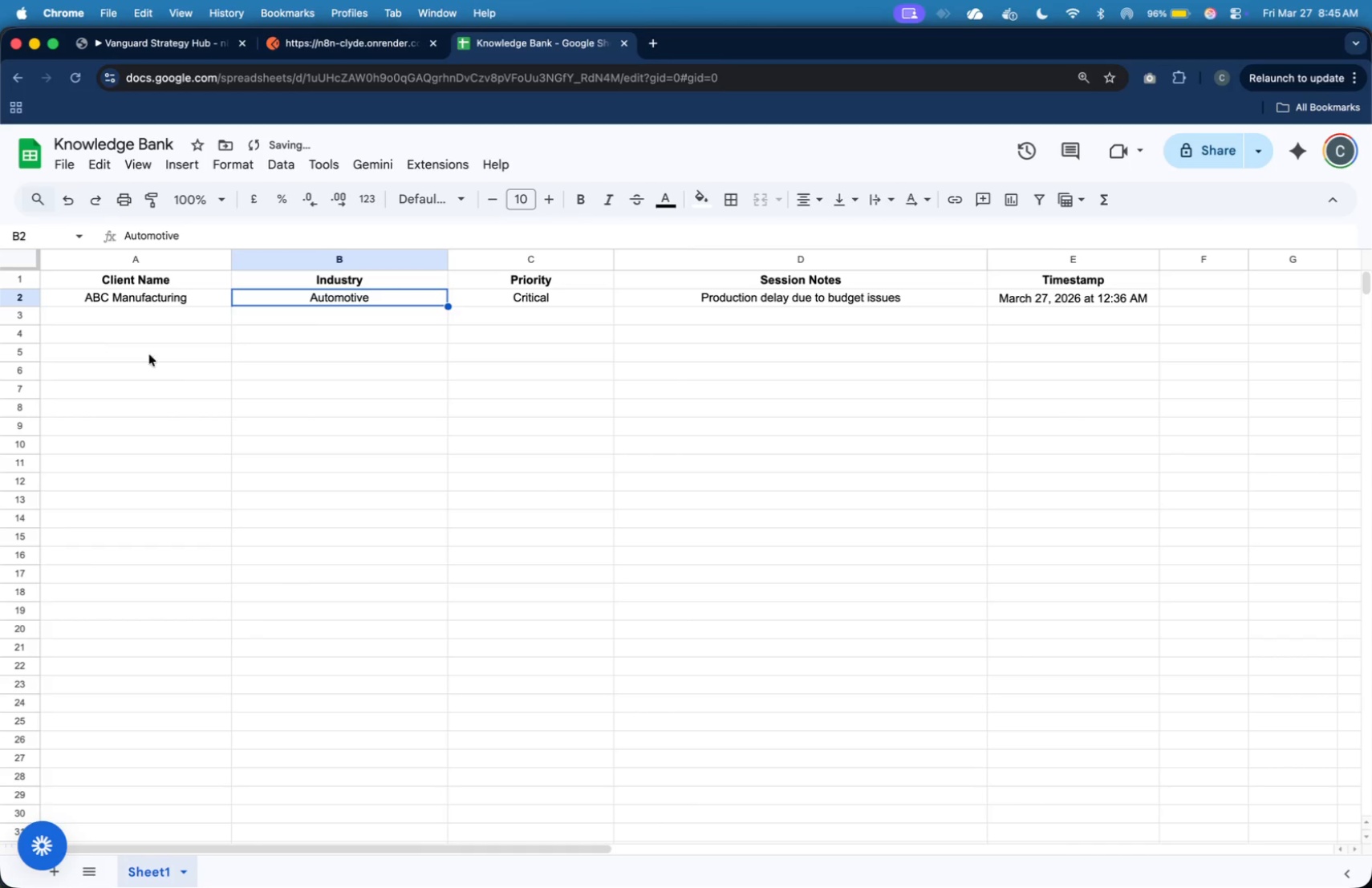 
left_click([180, 361])
 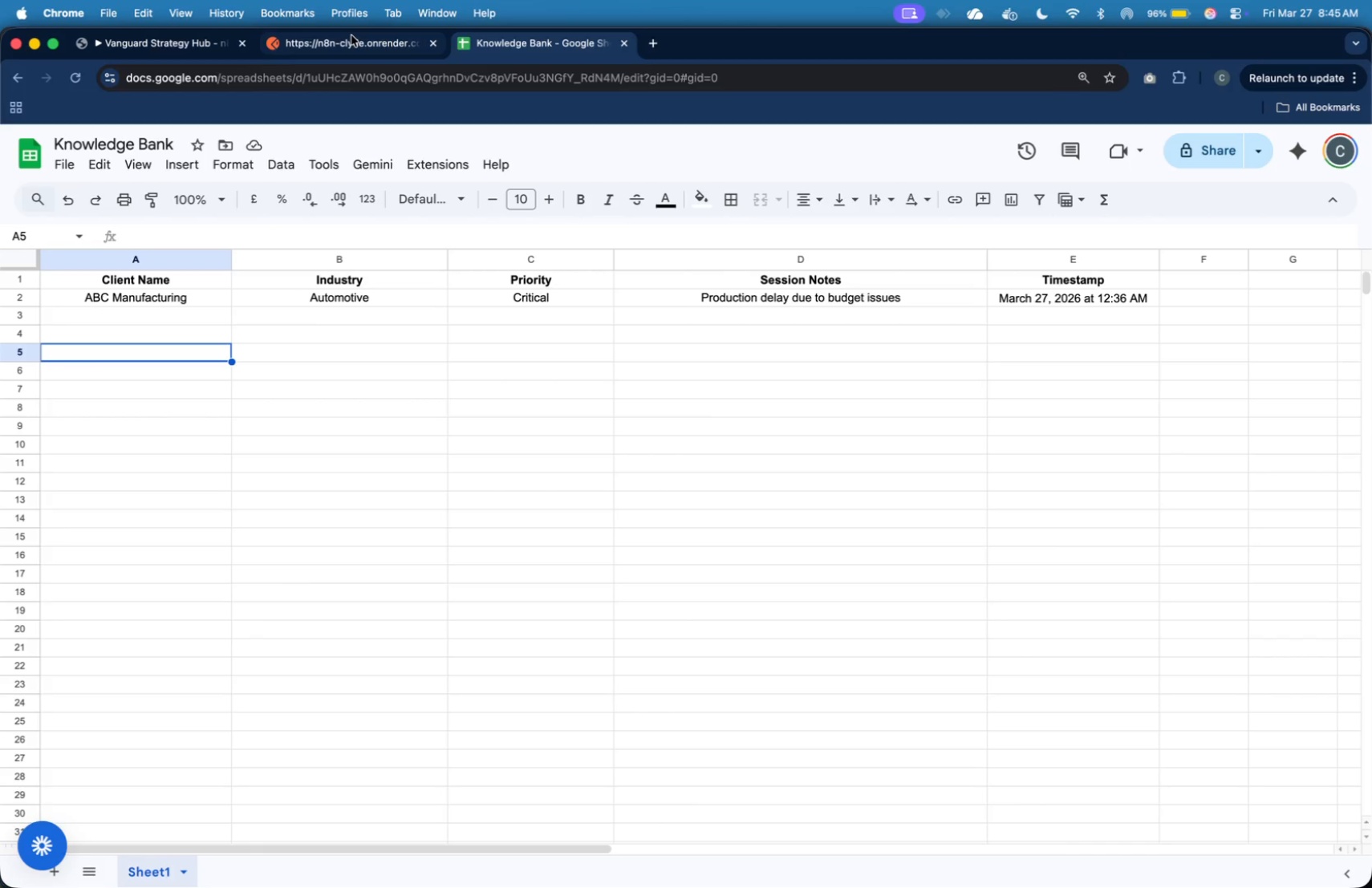 
wait(7.27)
 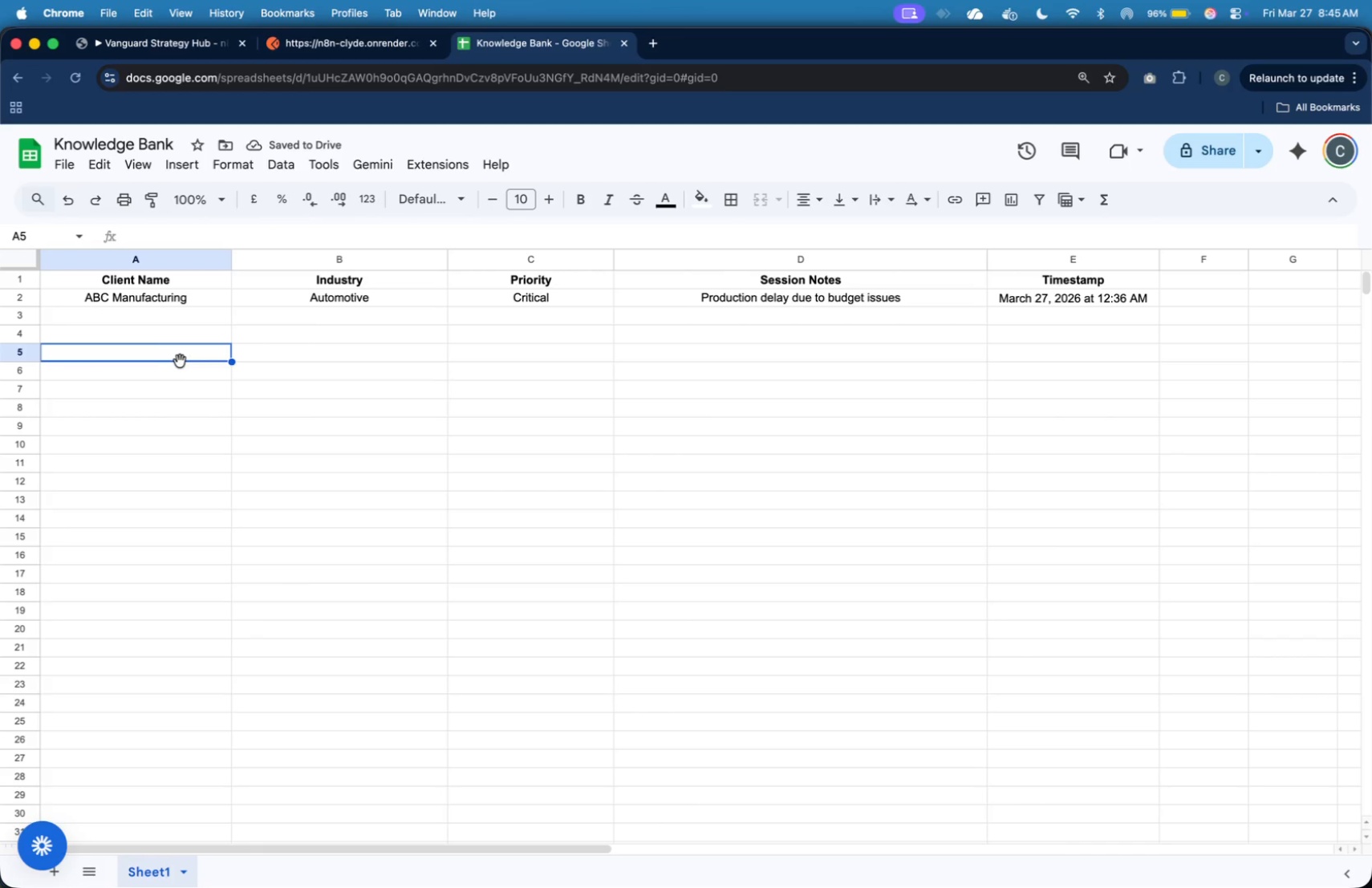 
left_click([162, 52])
 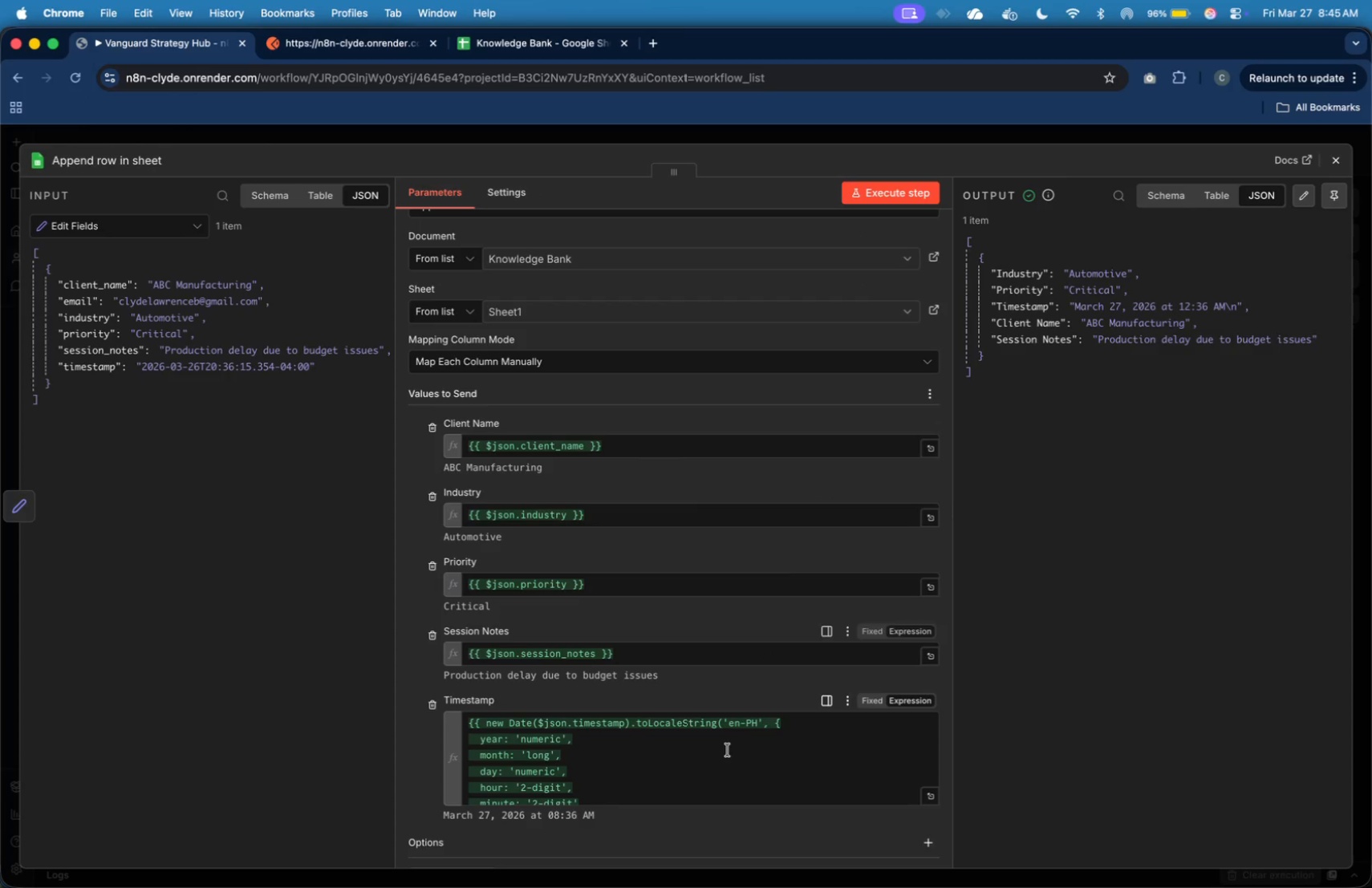 
scroll: coordinate [727, 752], scroll_direction: down, amount: 2.0
 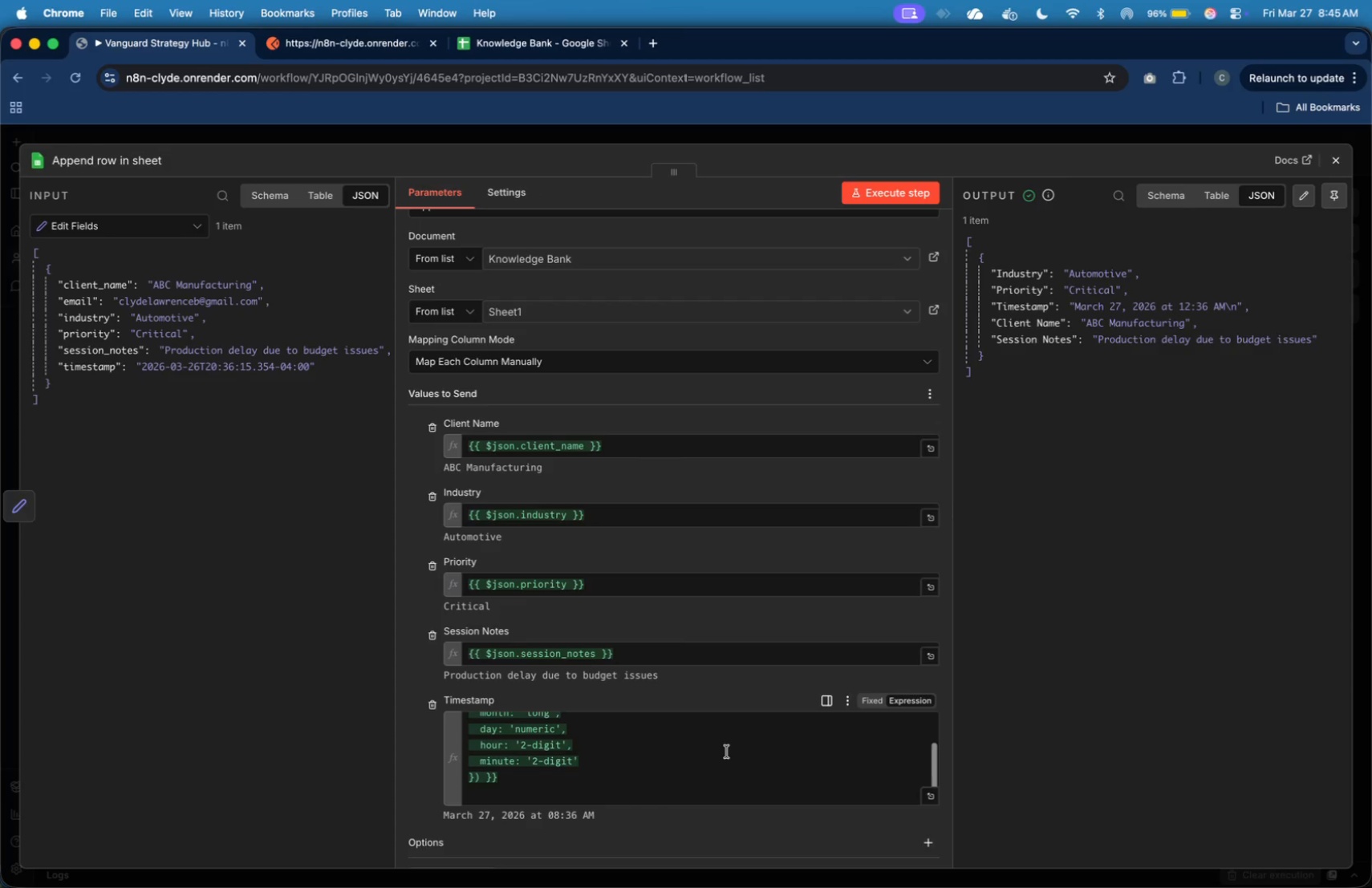 
scroll: coordinate [726, 752], scroll_direction: up, amount: 17.0
 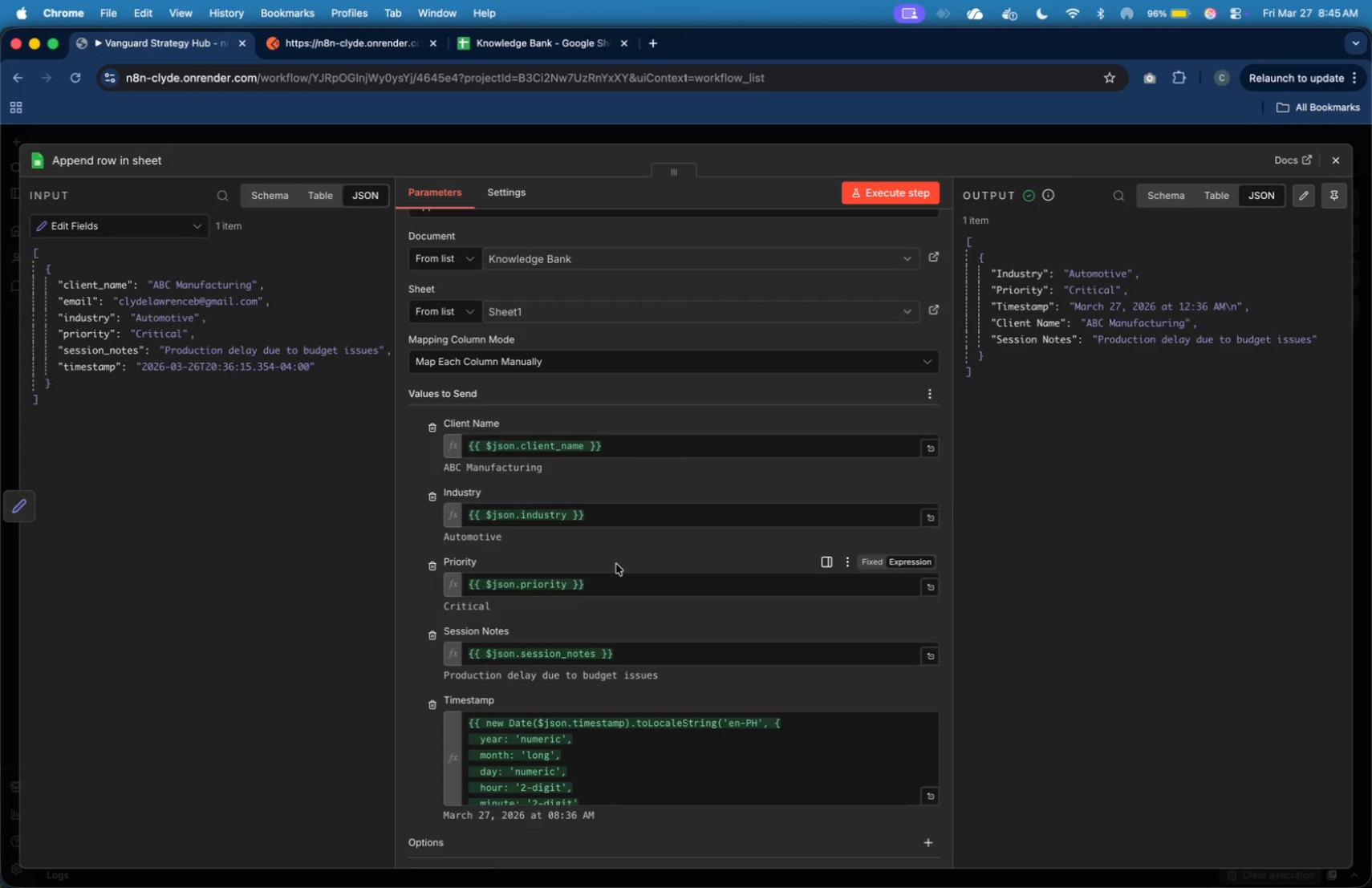 
wait(44.79)
 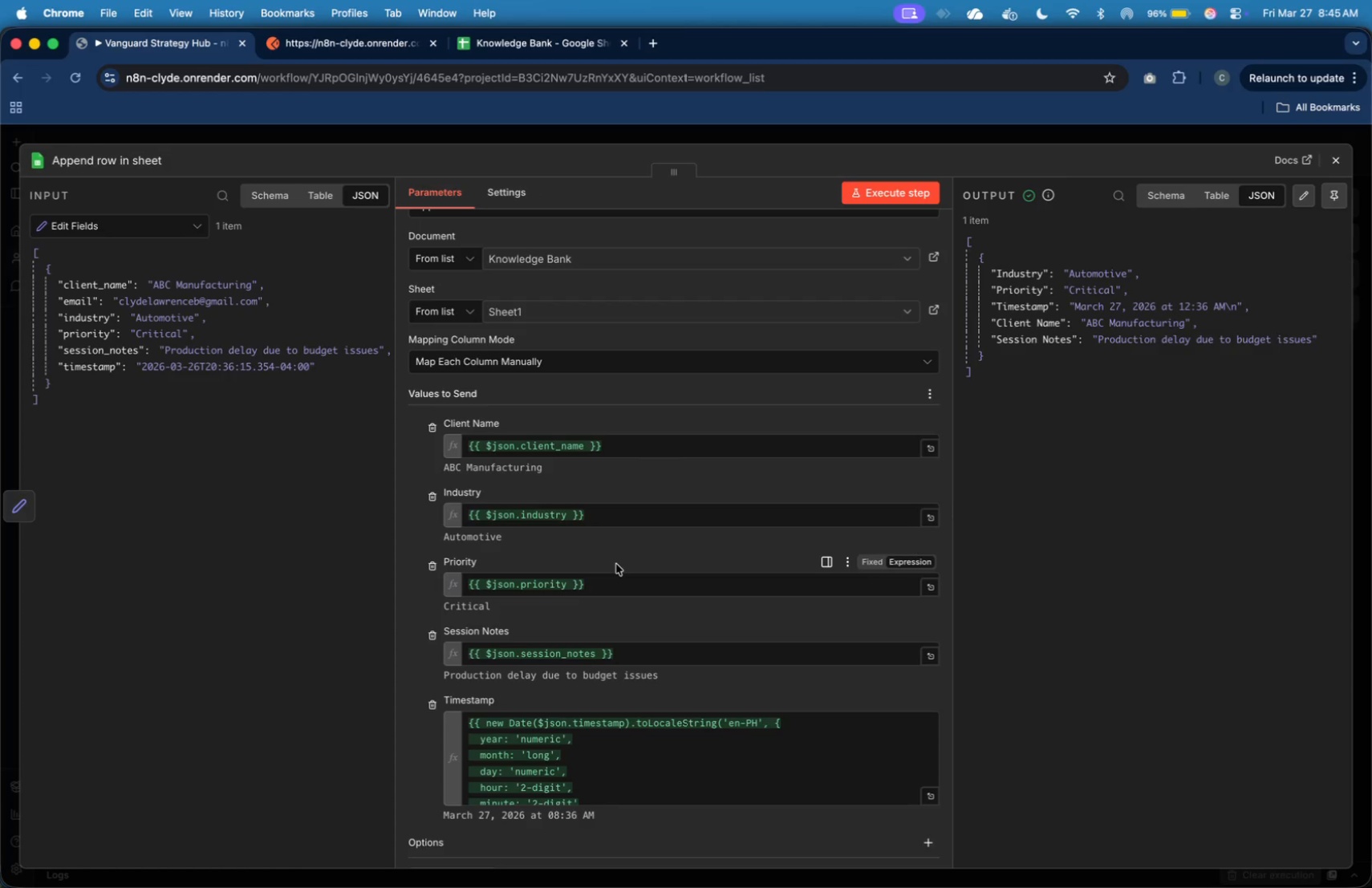 
scroll: coordinate [598, 764], scroll_direction: down, amount: 6.0
 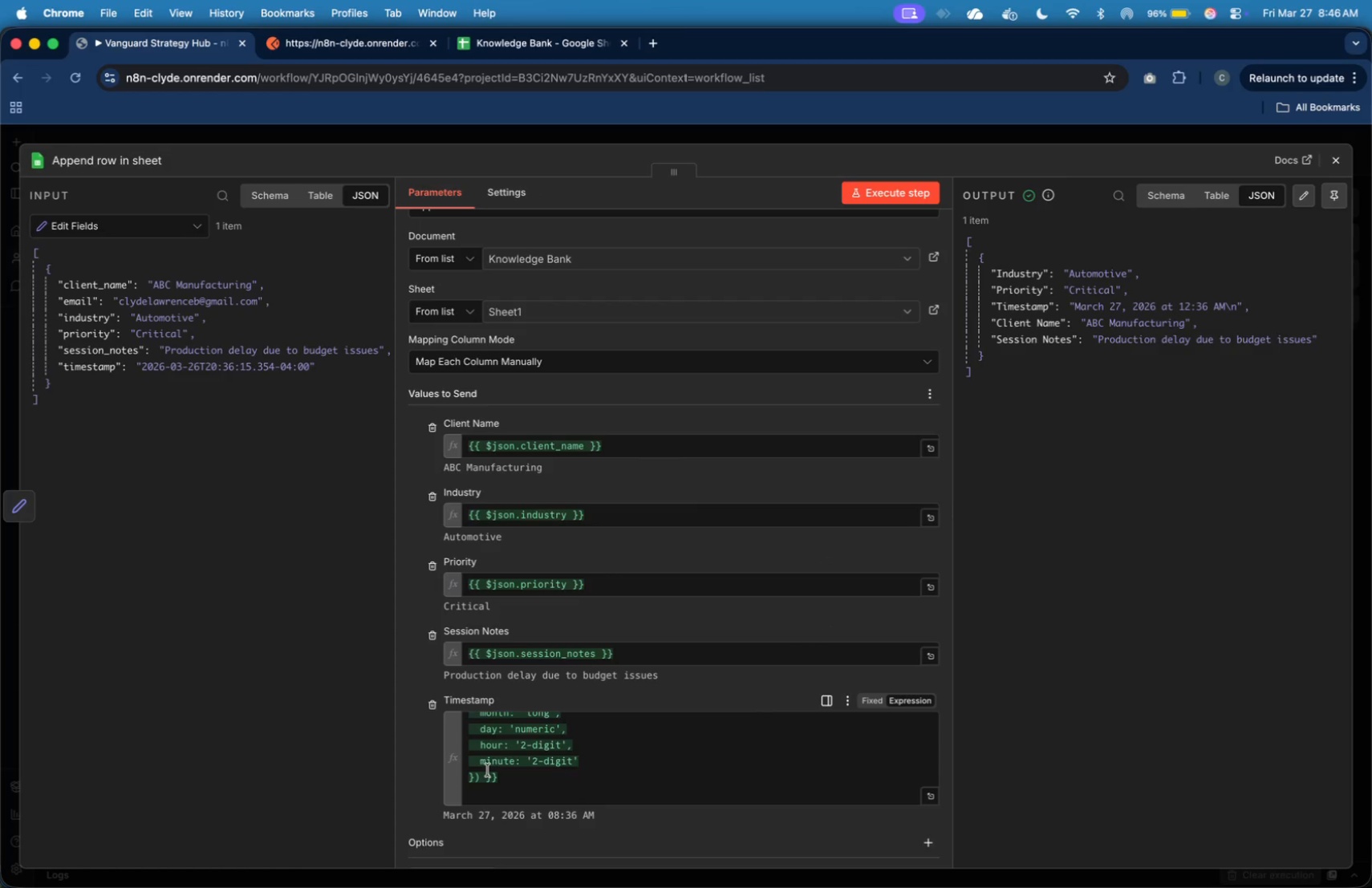 
left_click([486, 773])
 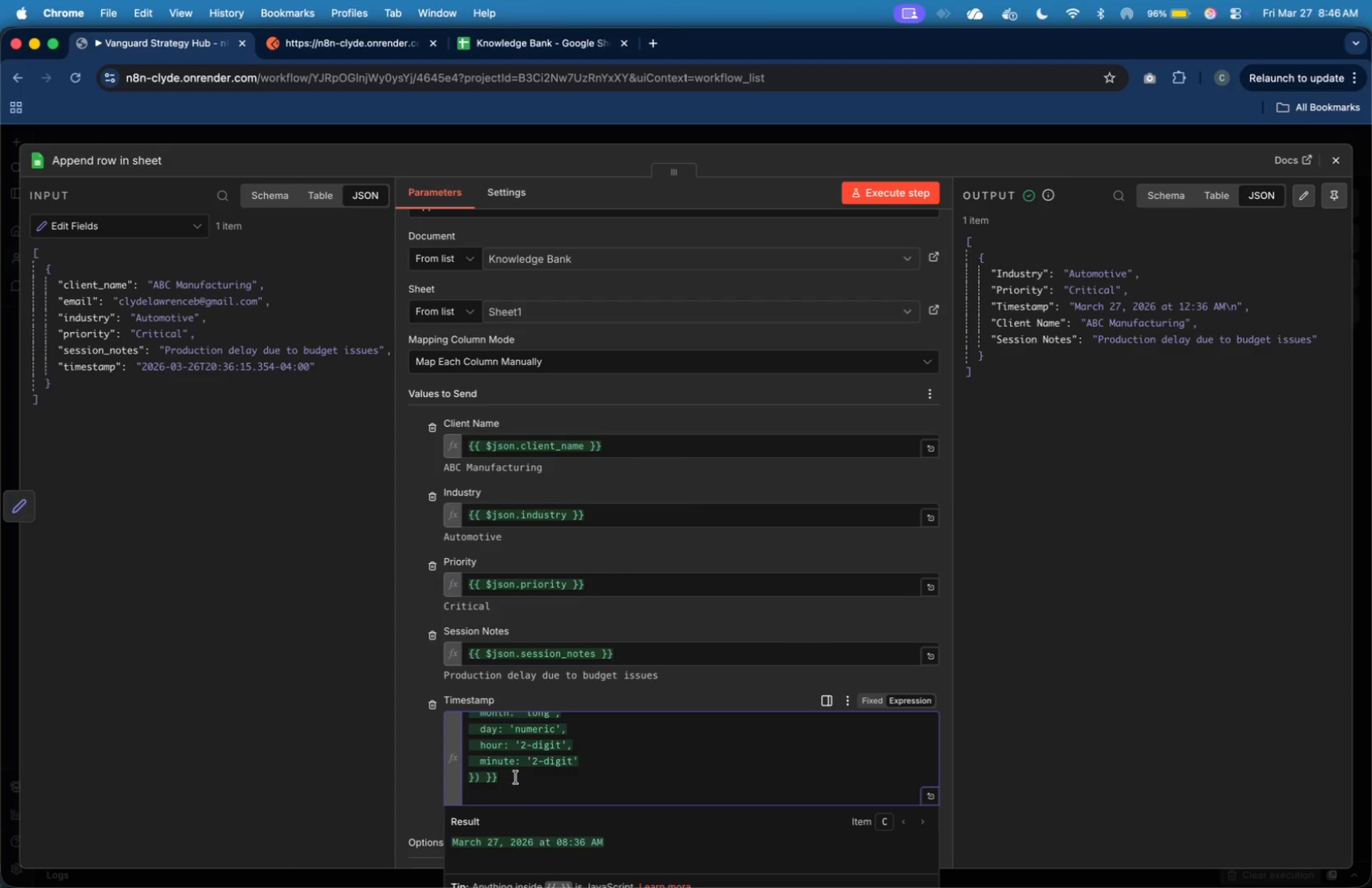 
key(ArrowLeft)
 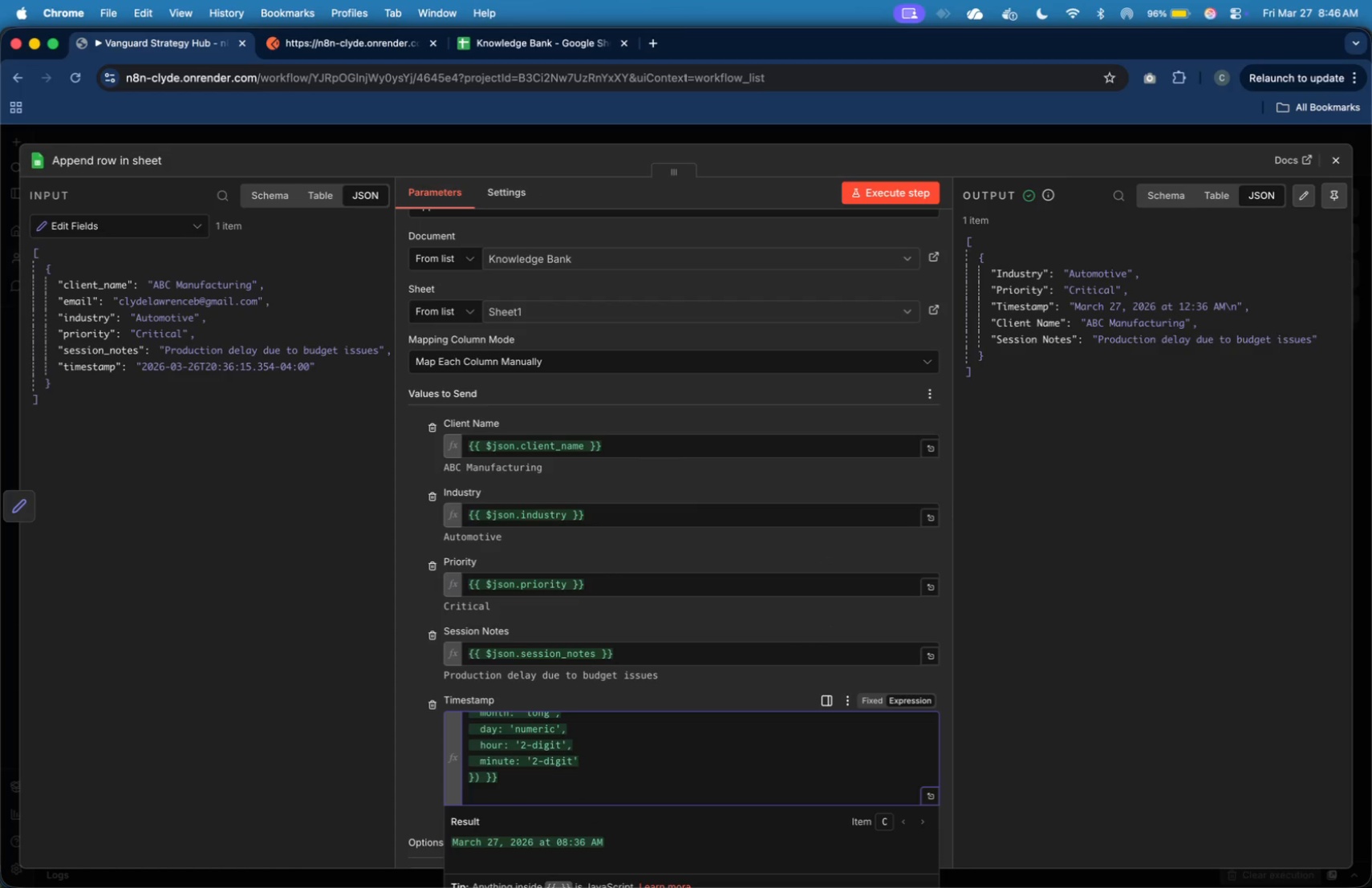 
type(.trim())
 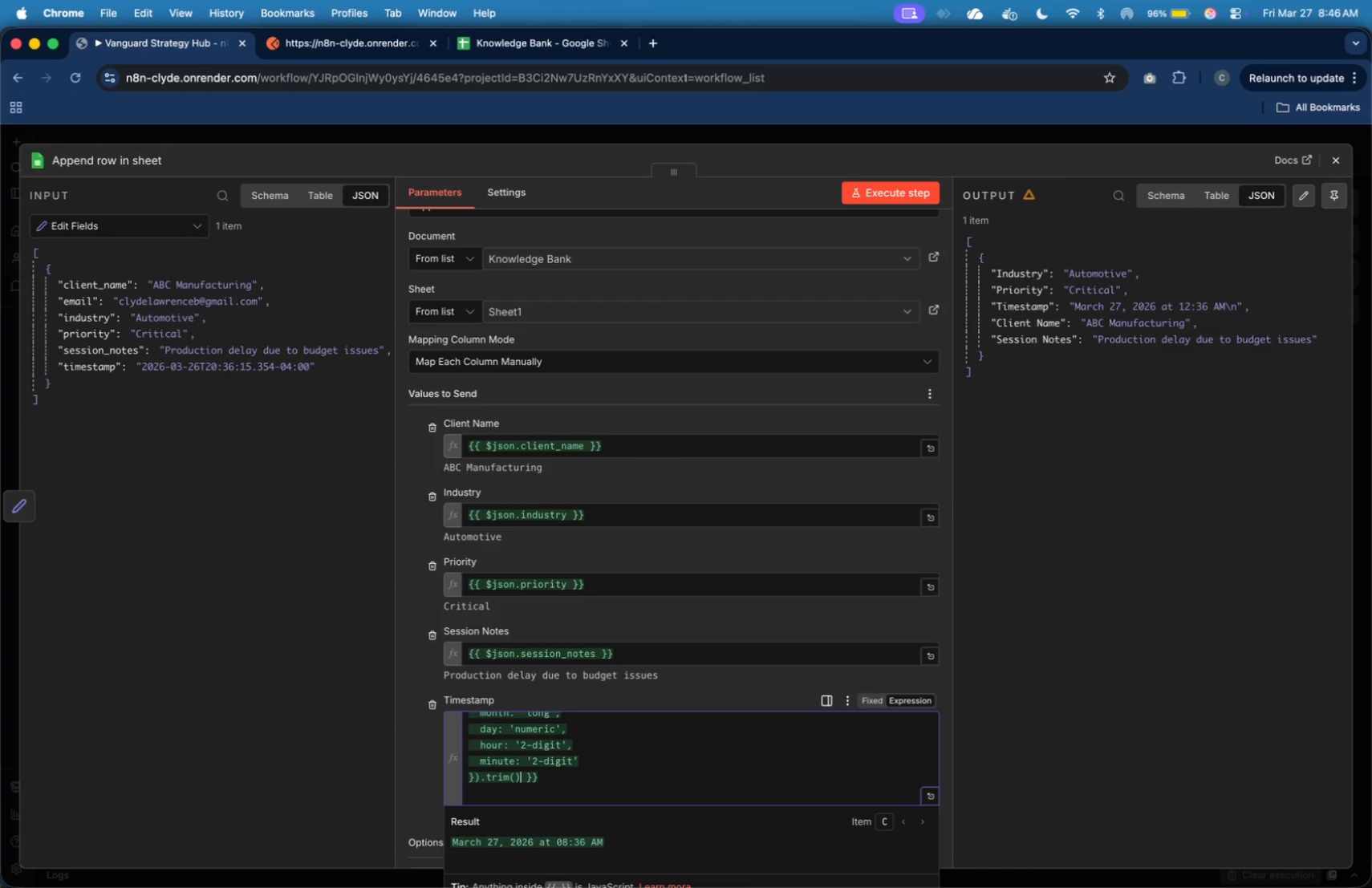 
wait(104.96)
 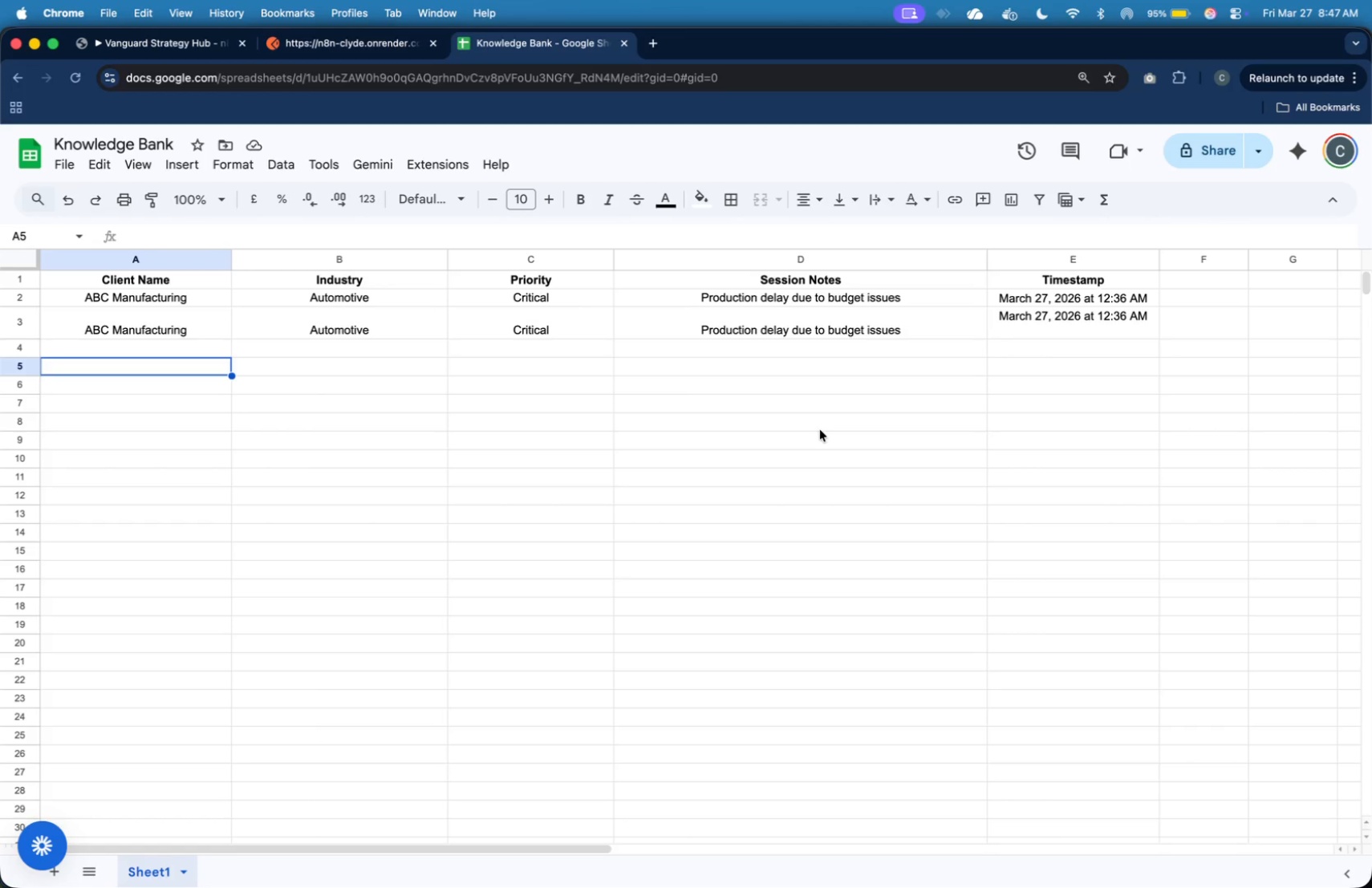 
left_click([149, 51])
 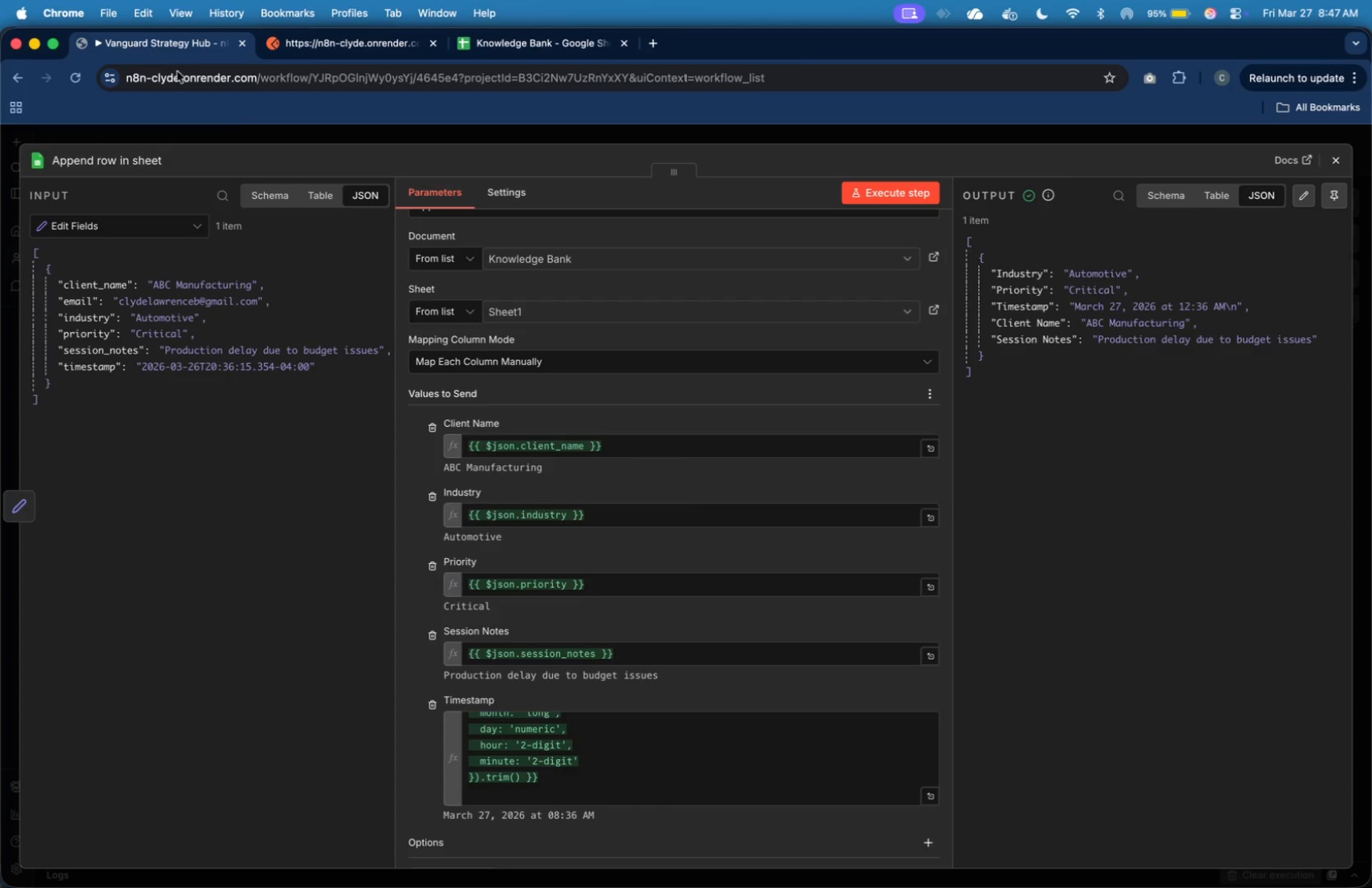 
wait(10.0)
 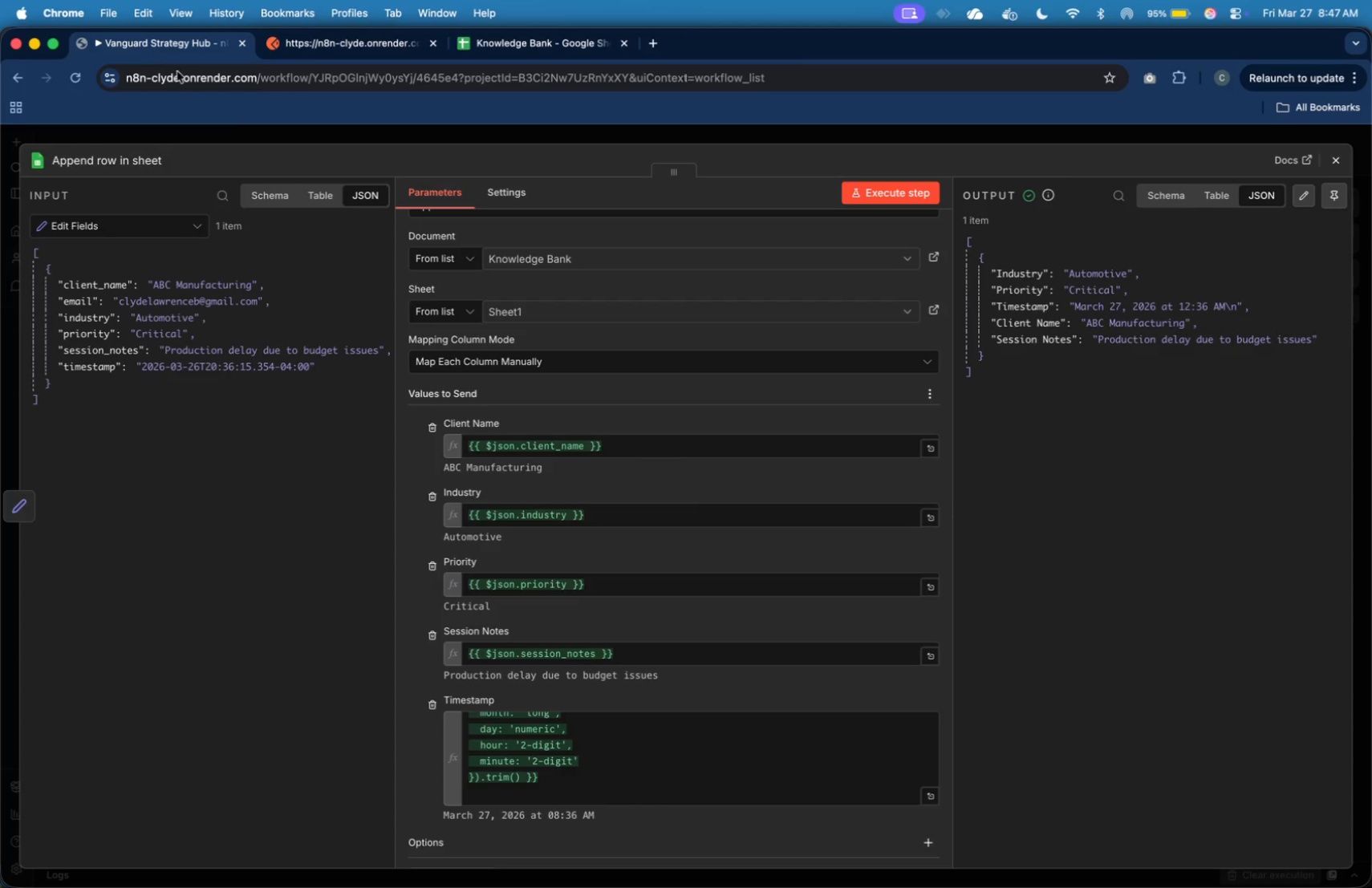 
left_click([924, 655])
 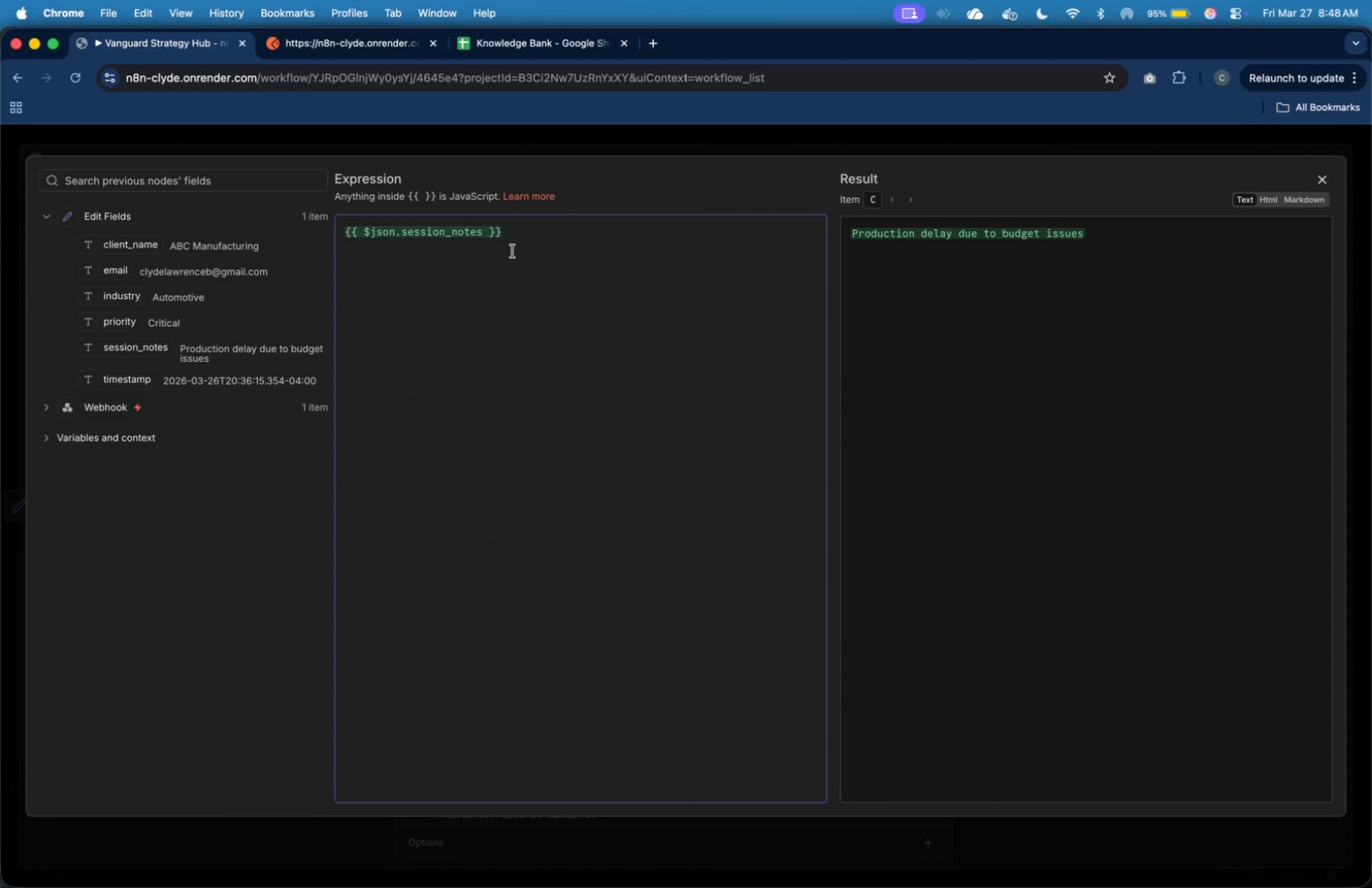 
key(ArrowLeft)
 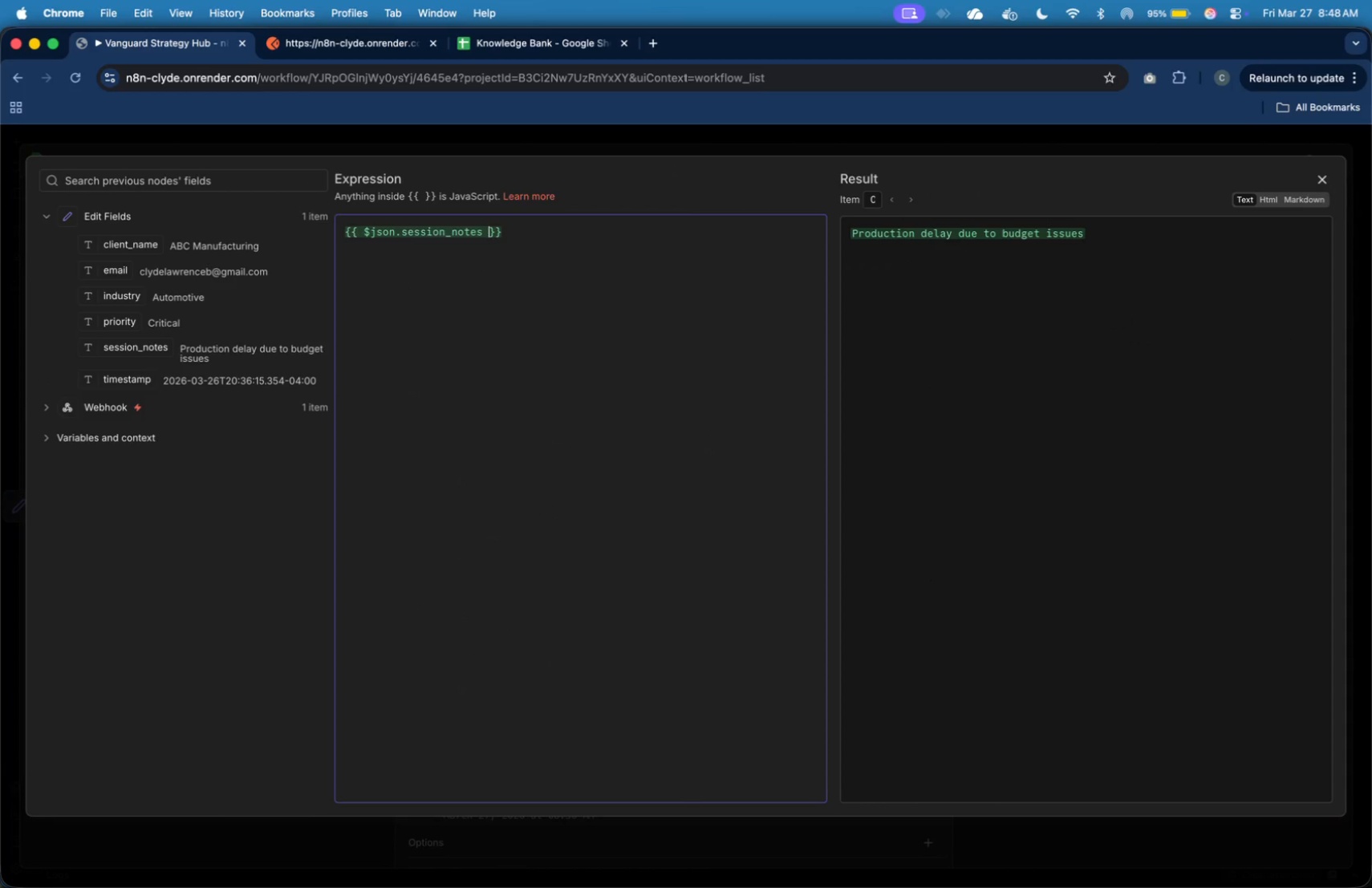 
key(ArrowLeft)
 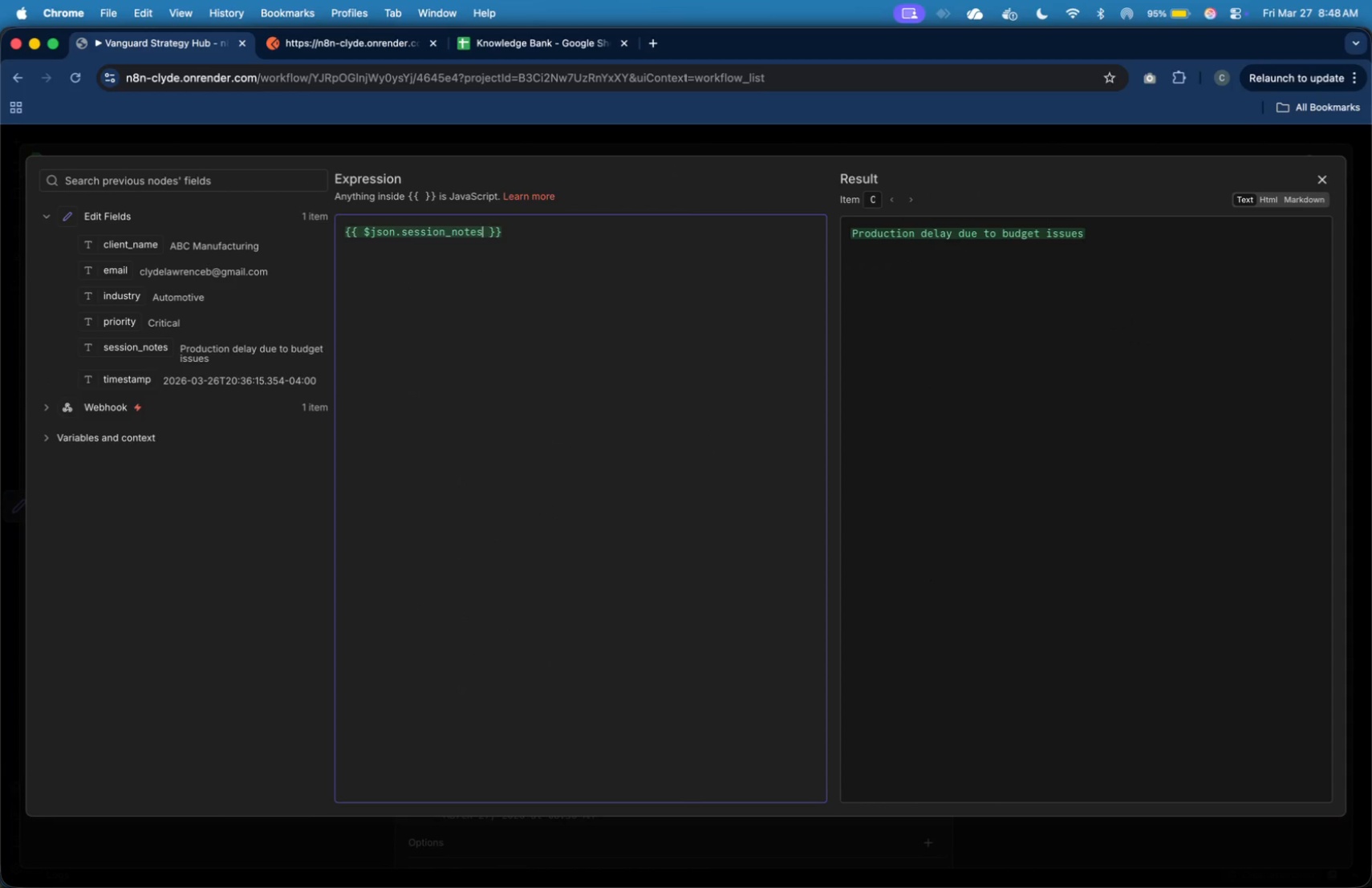 
key(ArrowLeft)
 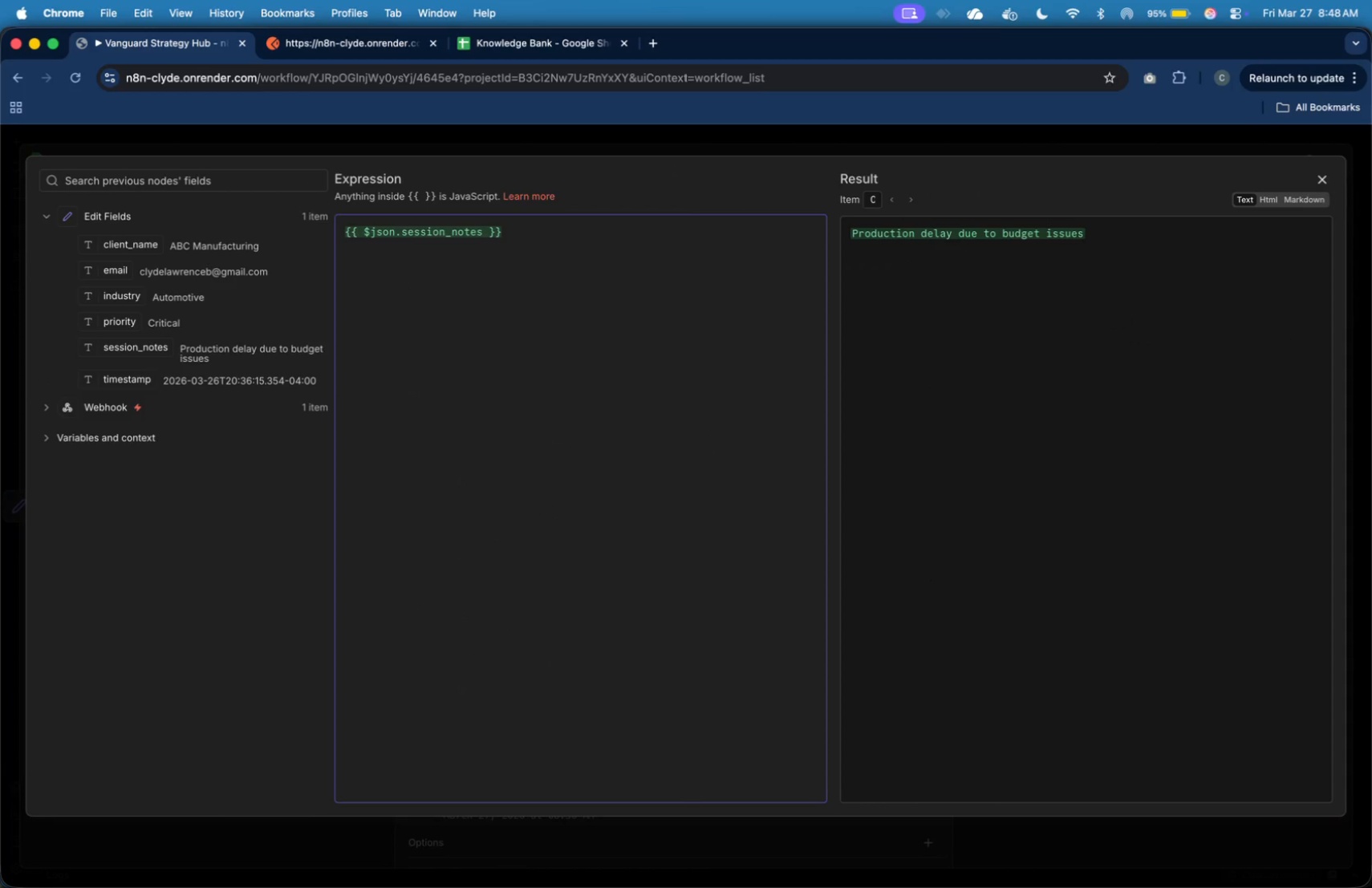 
type(.repla)
key(Backspace)
key(Backspace)
key(Backspace)
key(Backspace)
key(Backspace)
key(Backspace)
 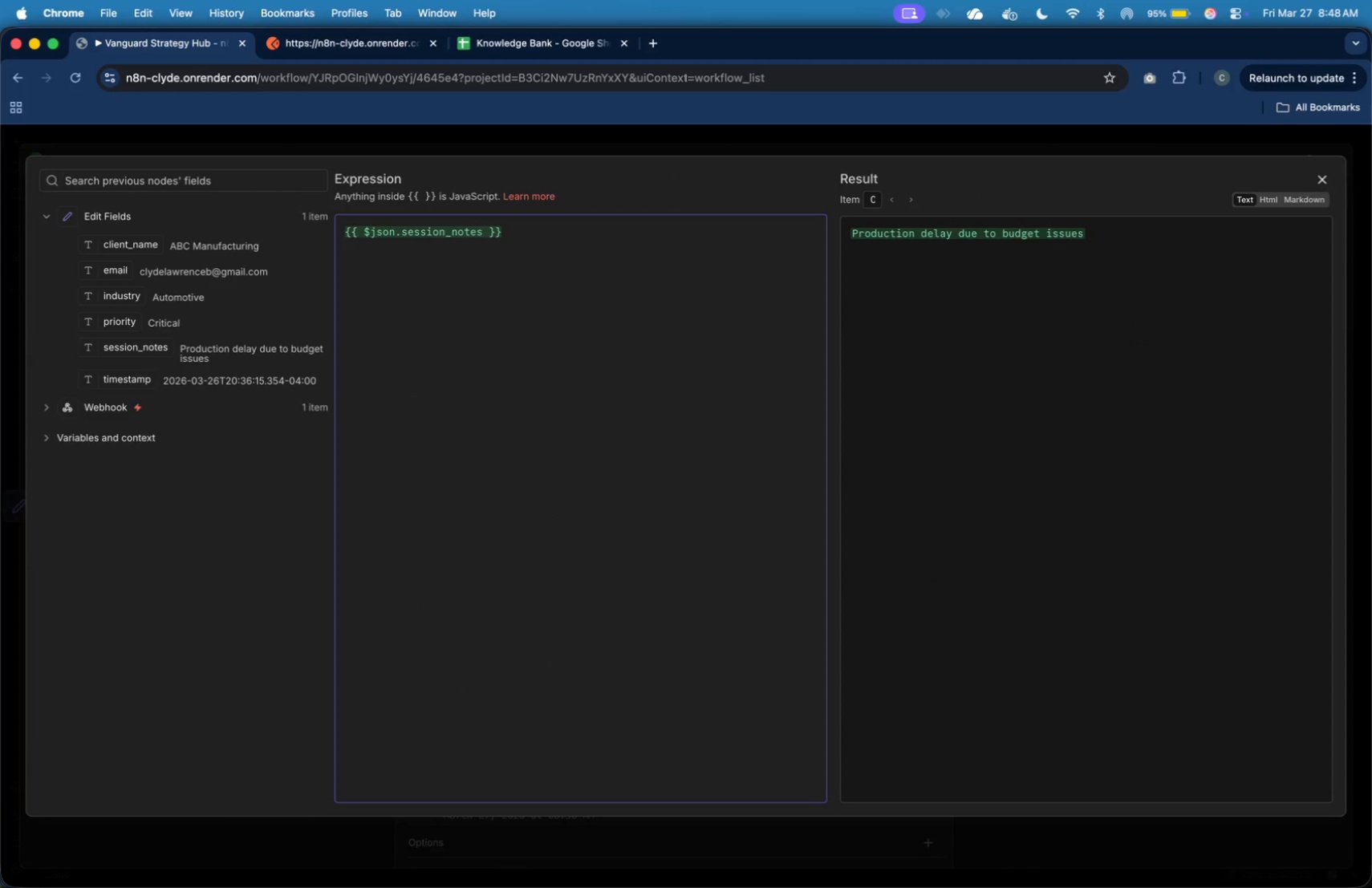 
key(Enter)
 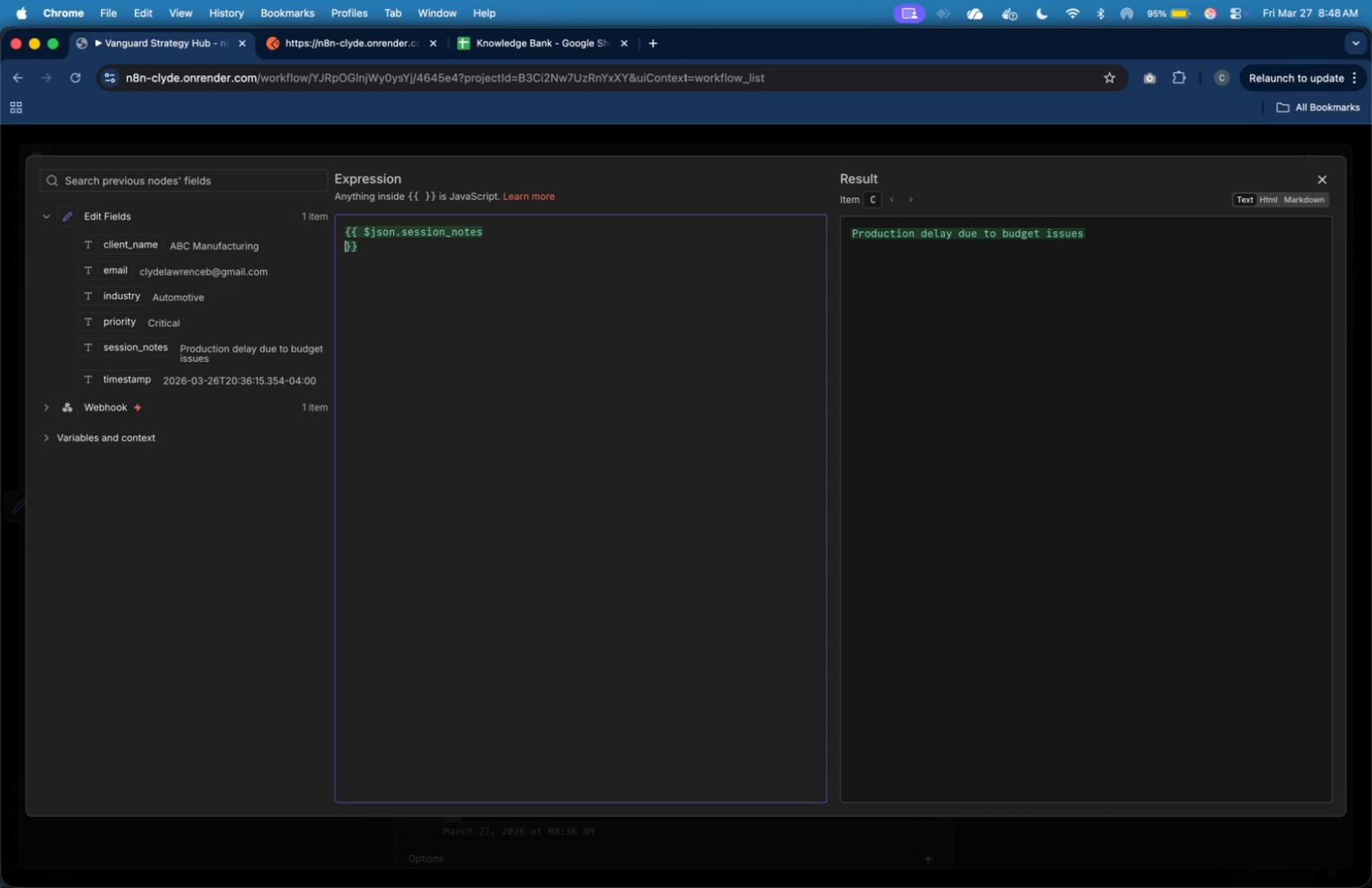 
key(Enter)
 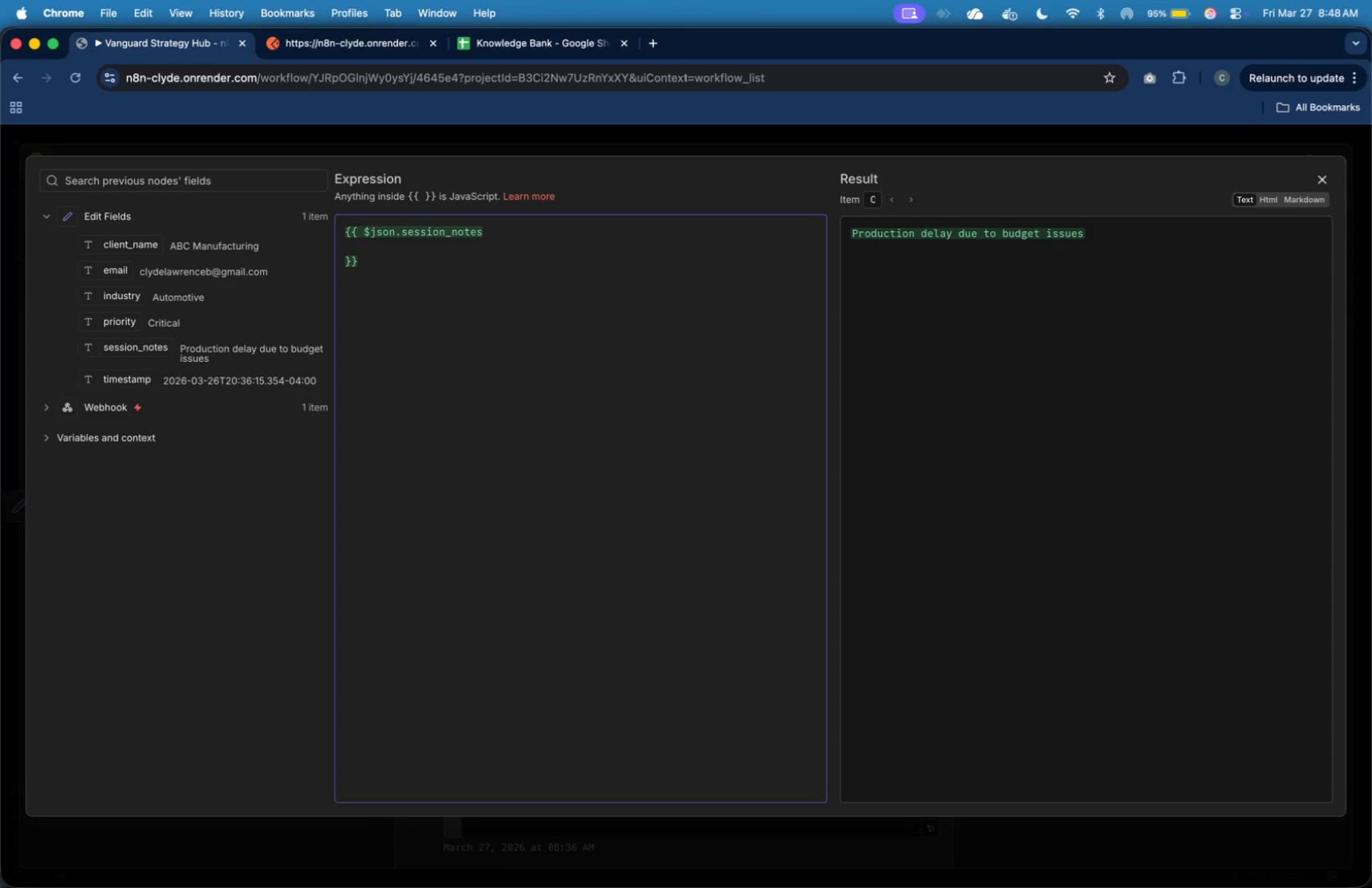 
key(ArrowUp)
 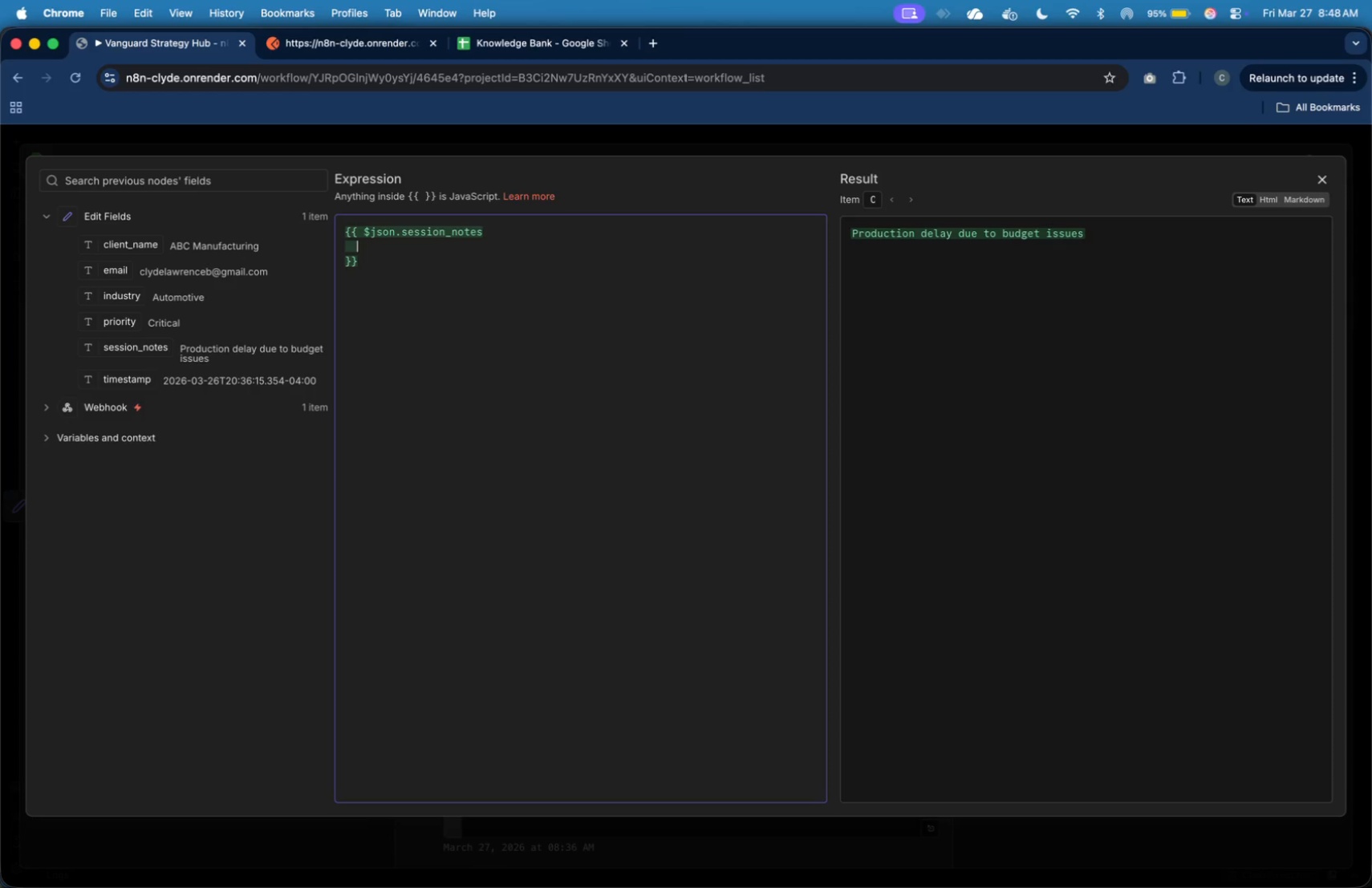 
key(Tab)
type(.replace()
 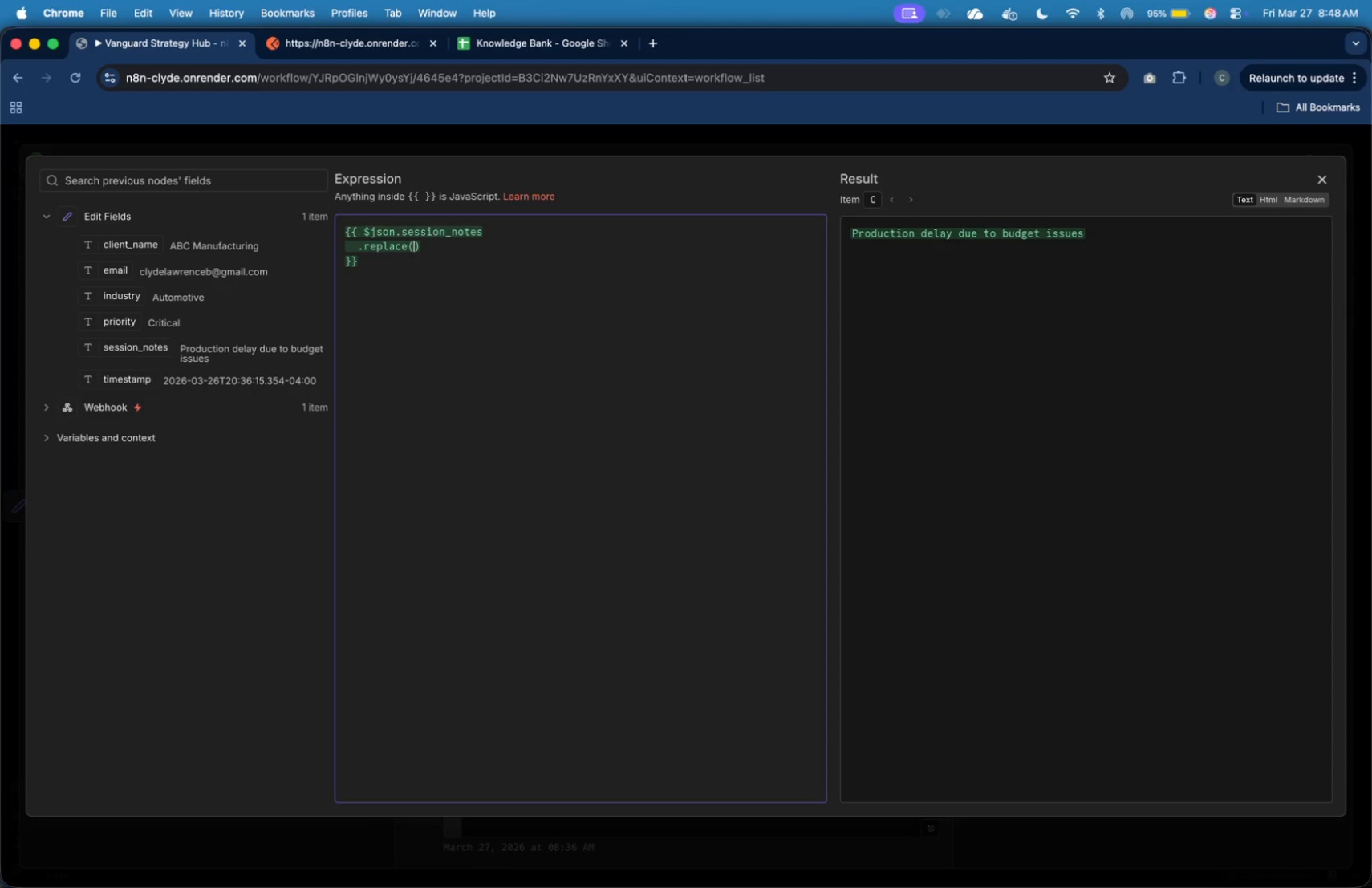 
key(Slash)
 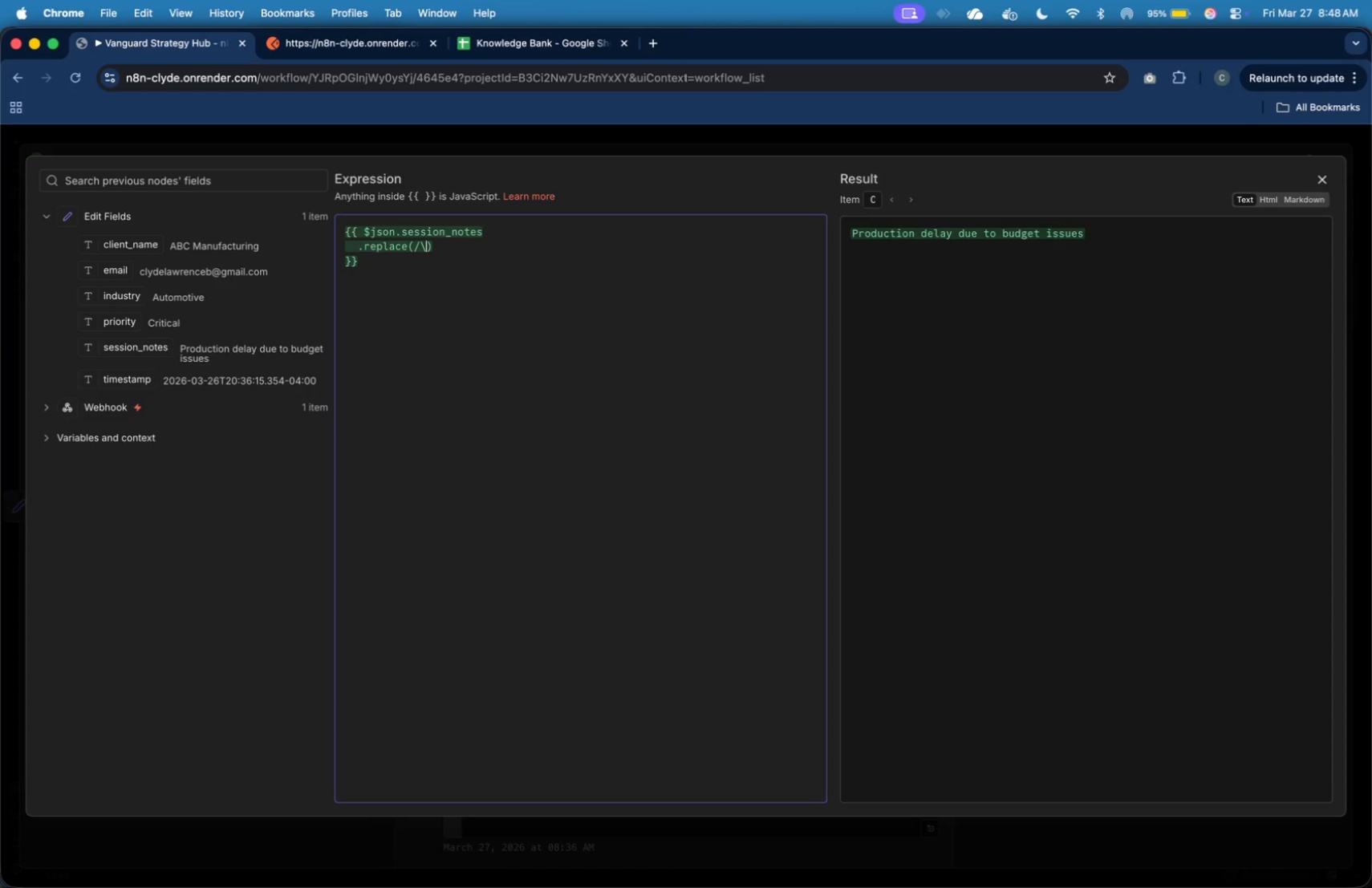 
key(Backslash)
 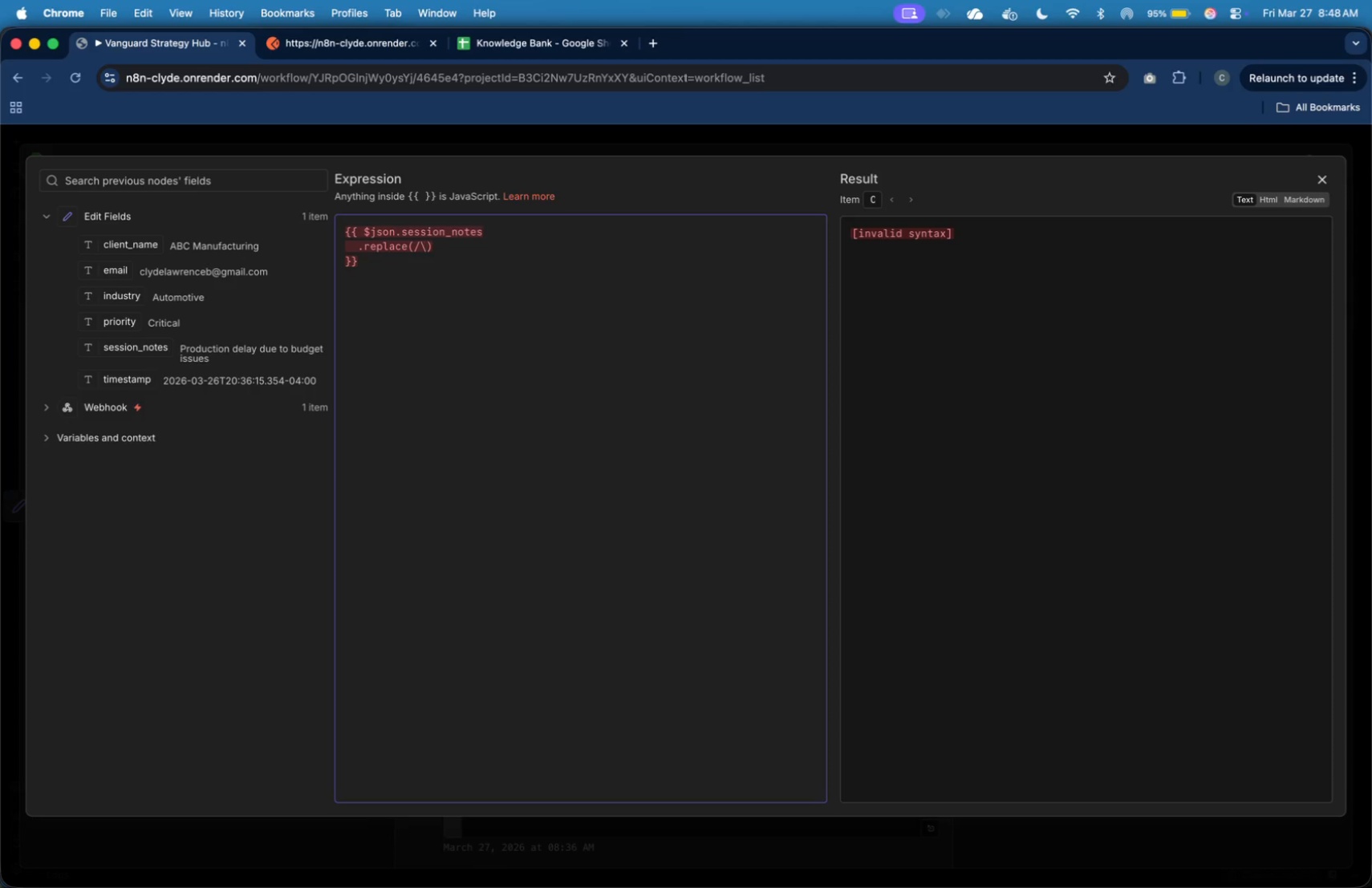 
key(N)
 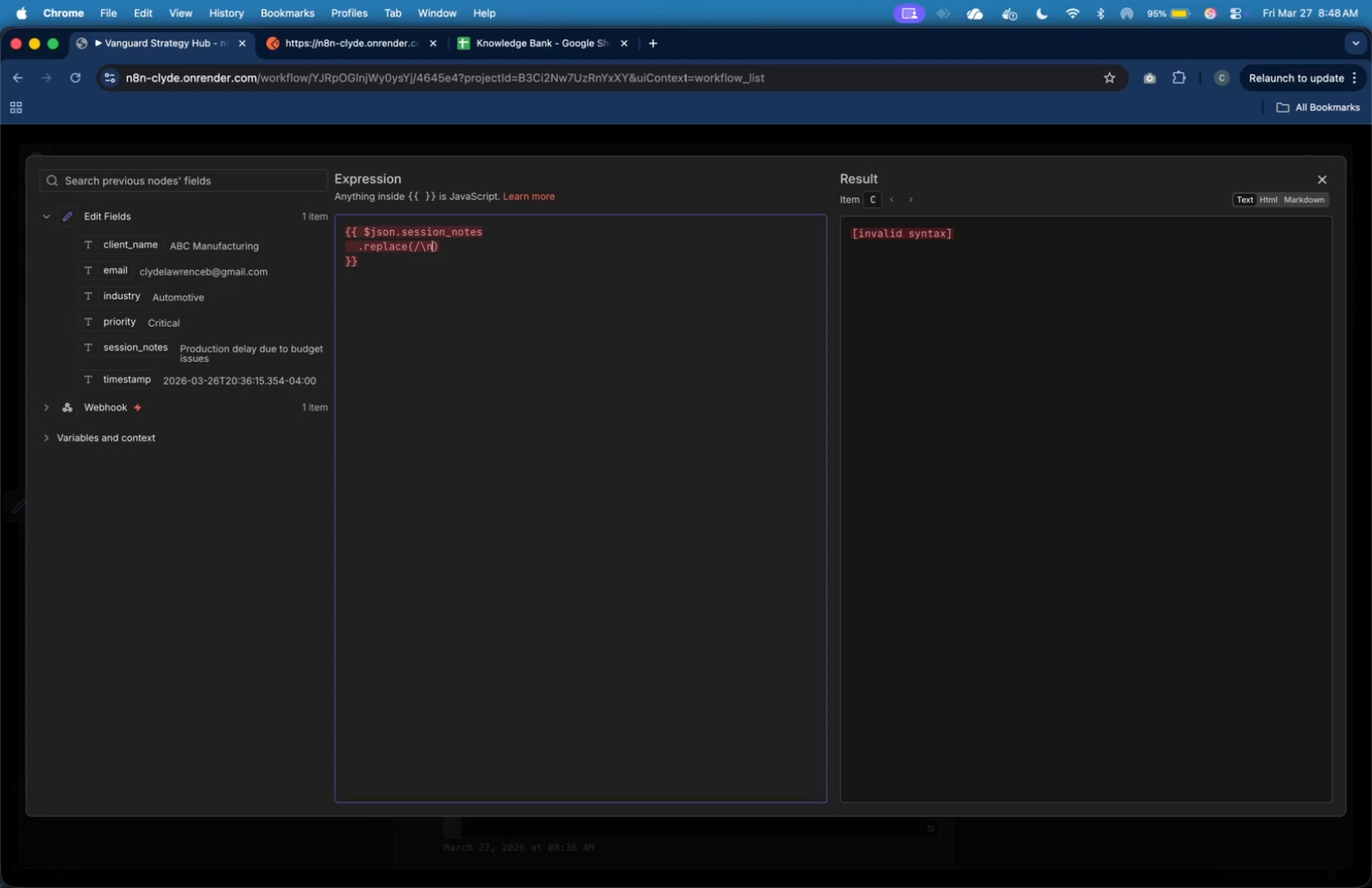 
key(Slash)
 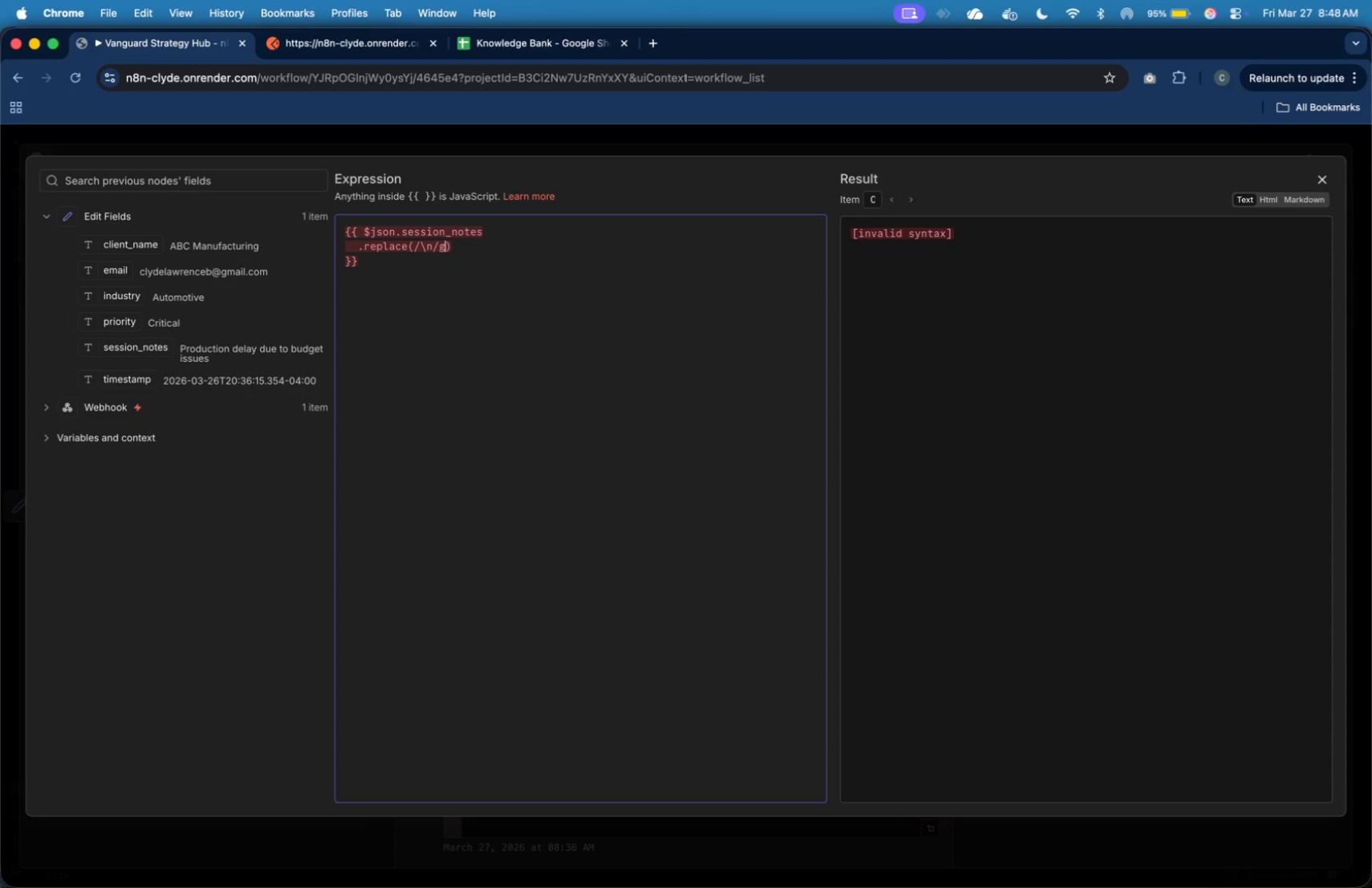 
key(G)
 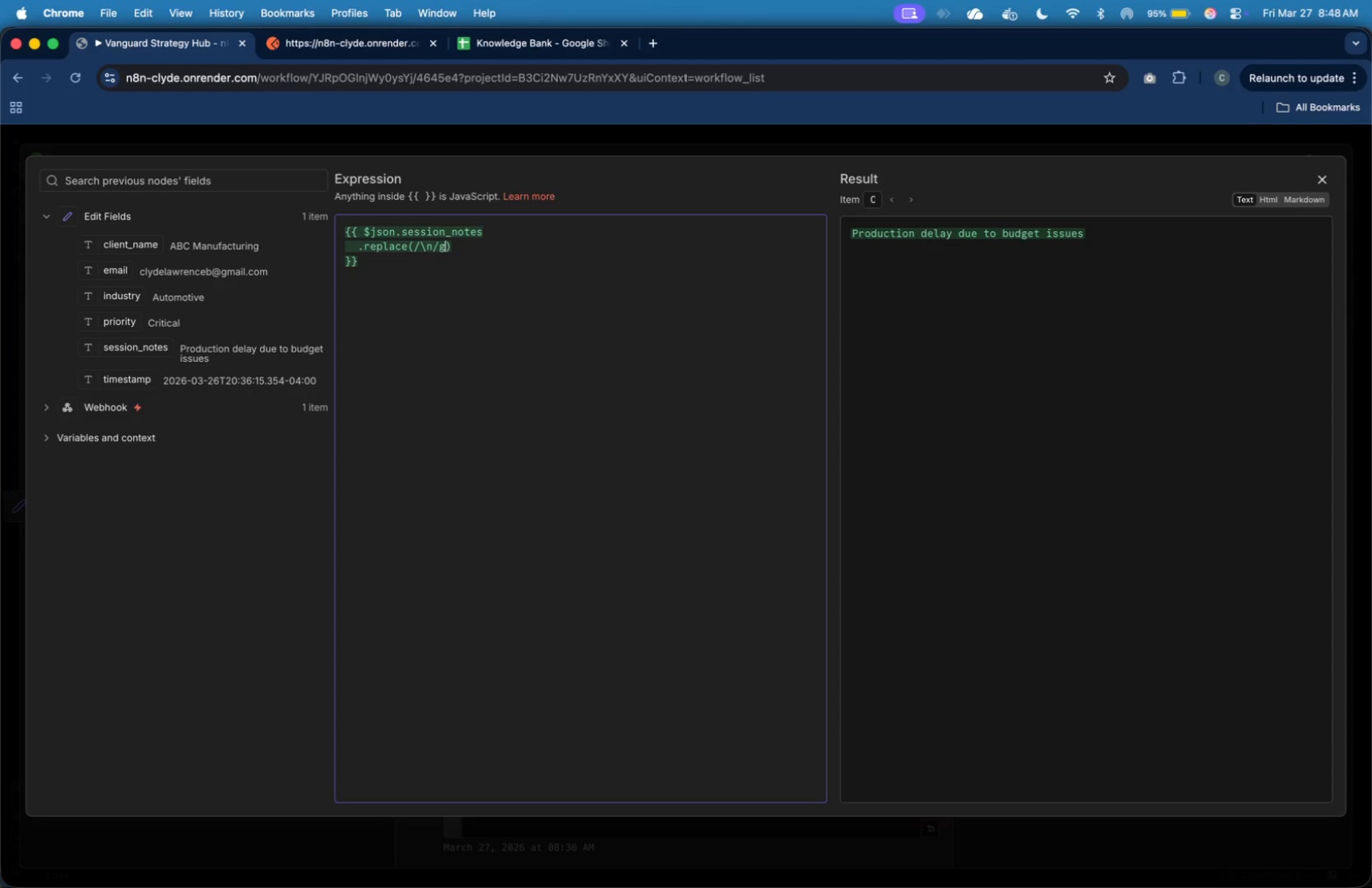 
key(Comma)
 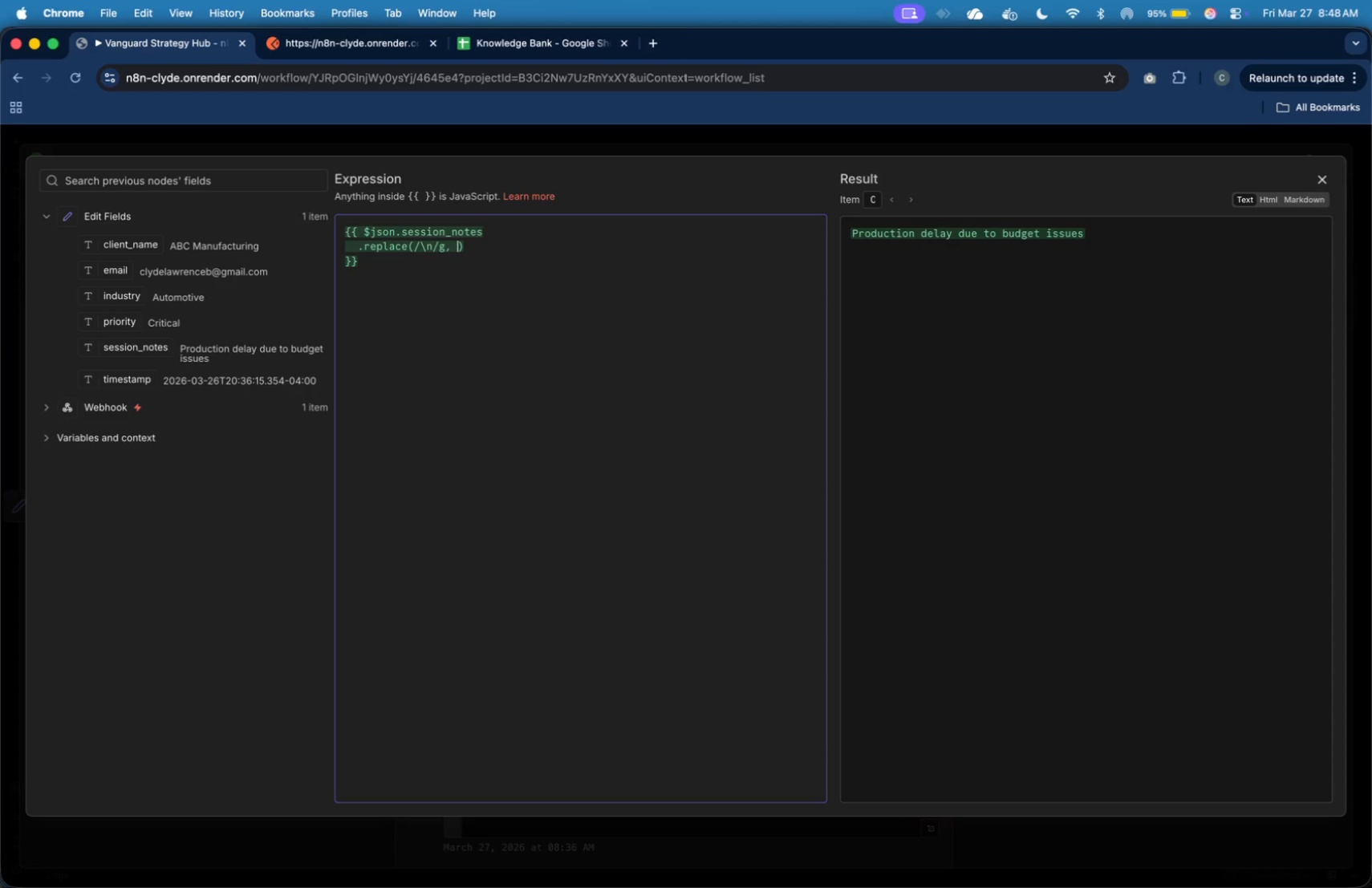 
key(Space)
 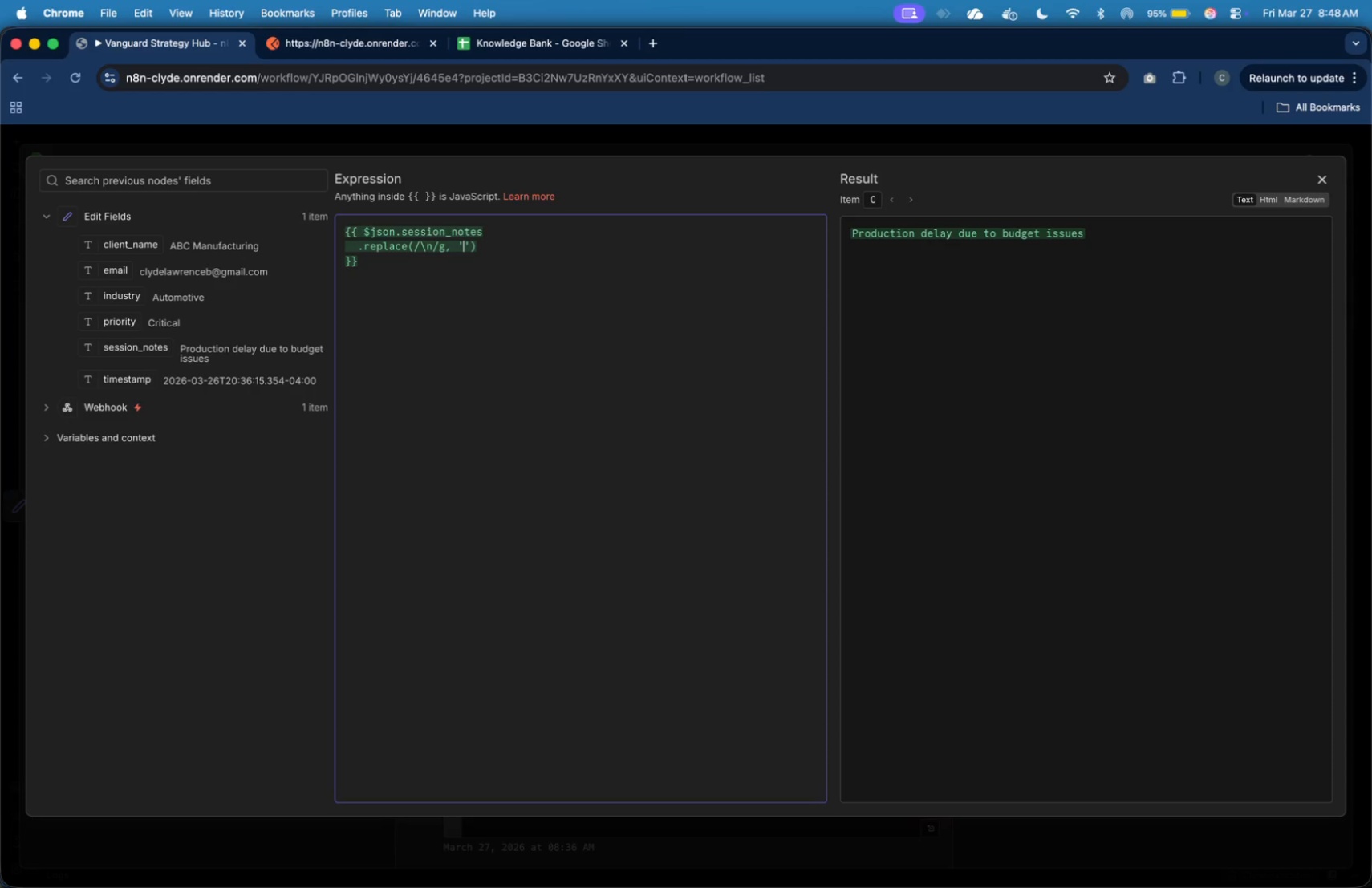 
key(Quote)
 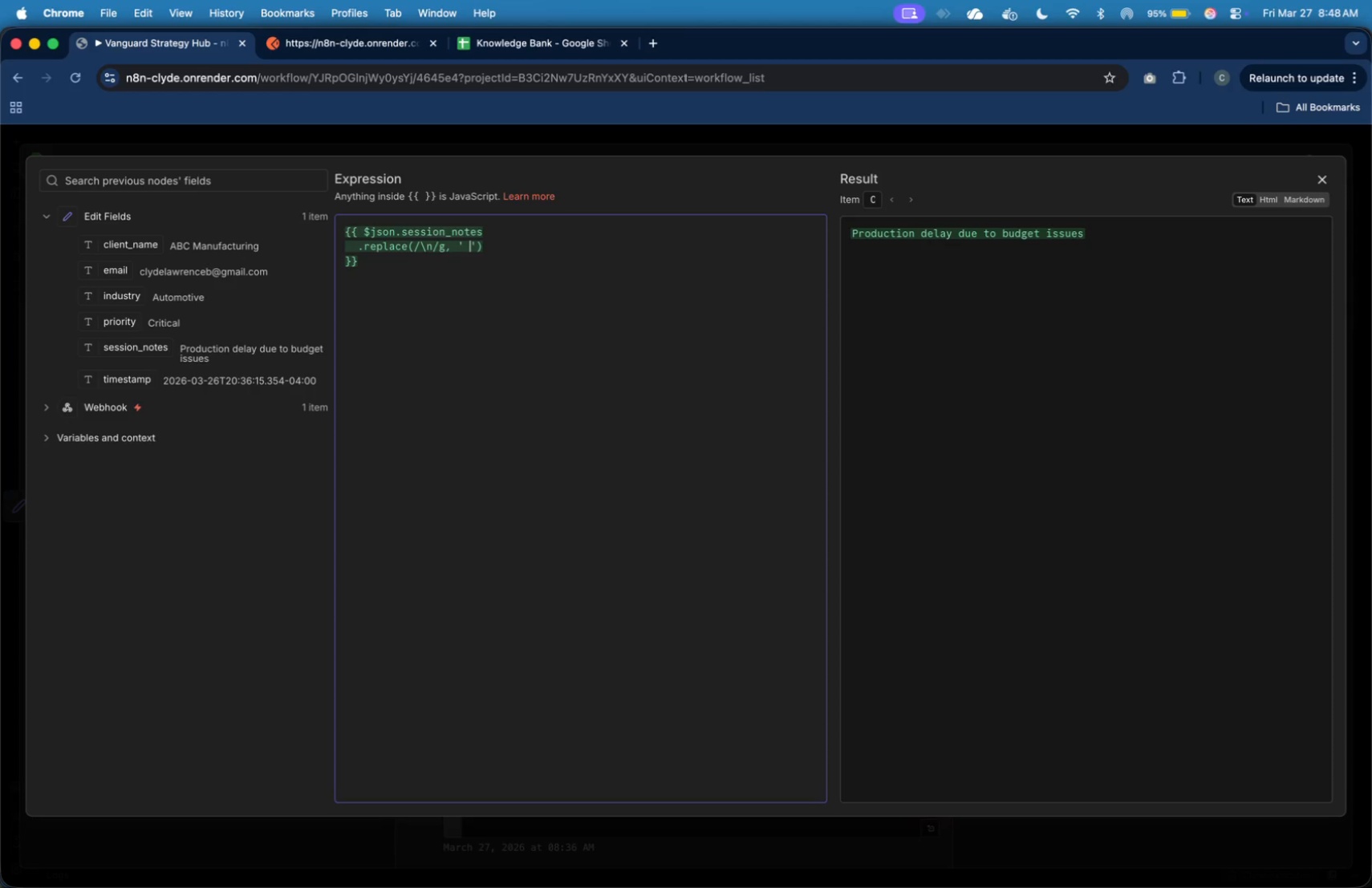 
key(Space)
 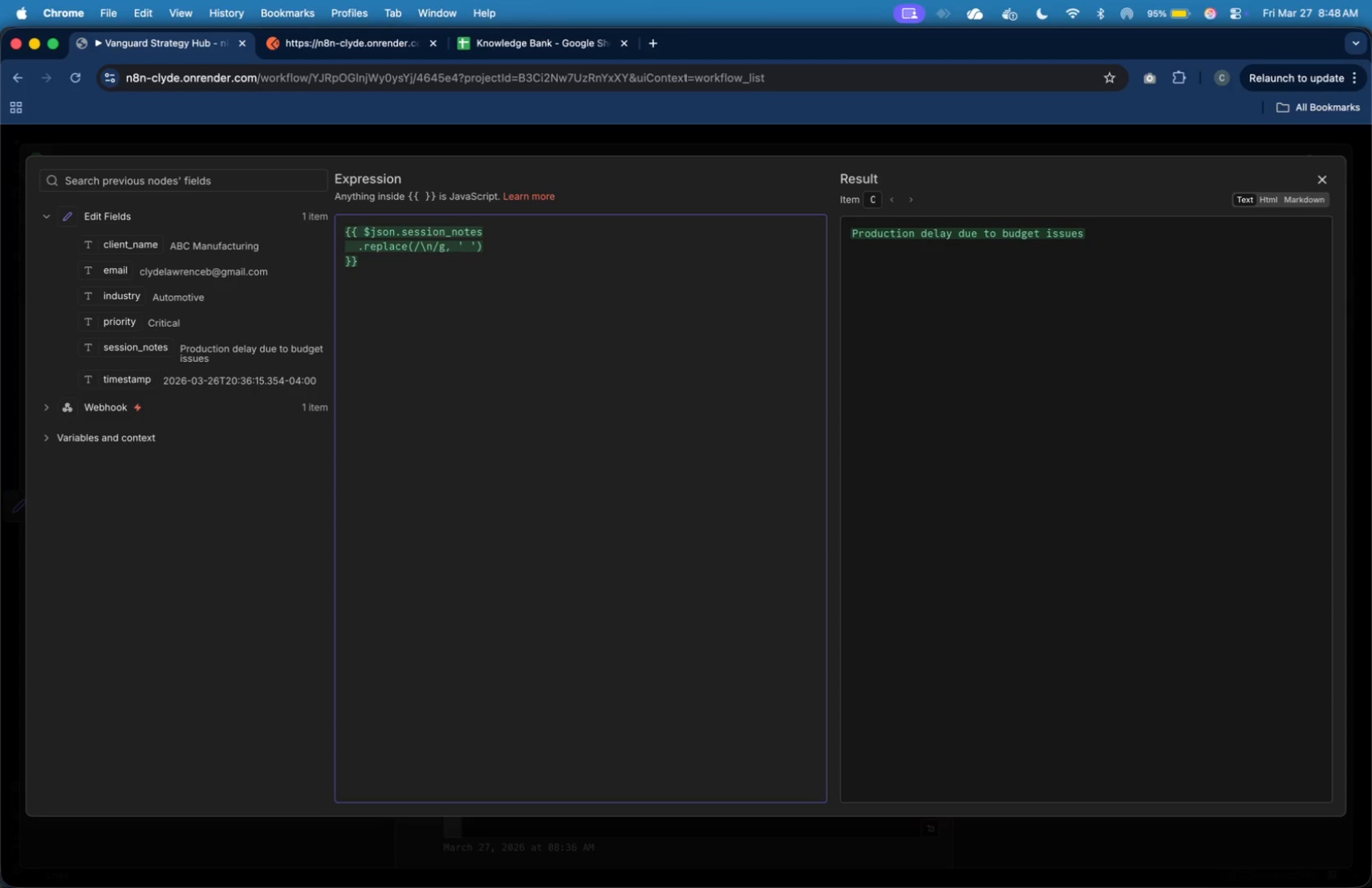 
key(ArrowRight)
 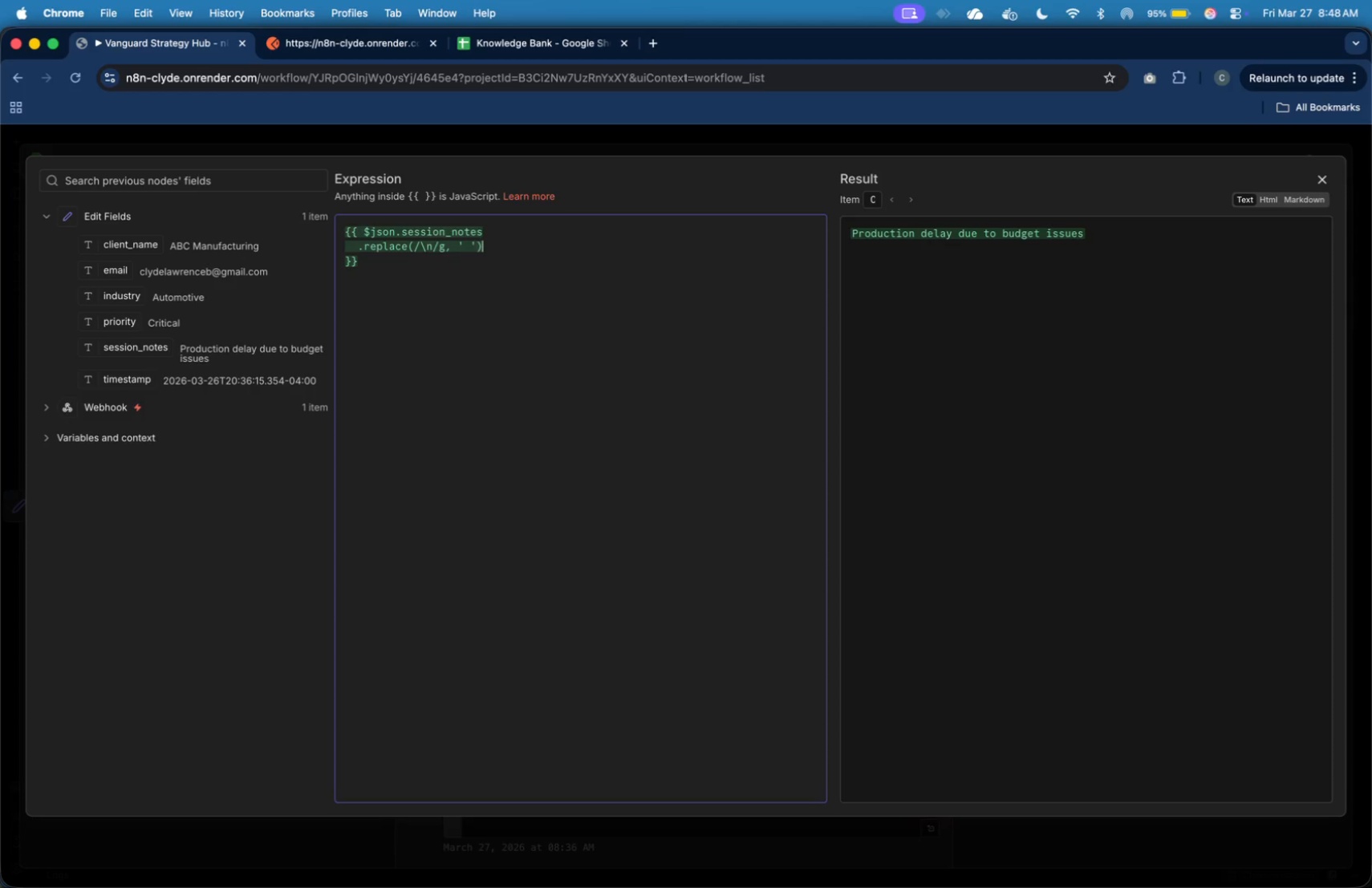 
key(ArrowRight)
 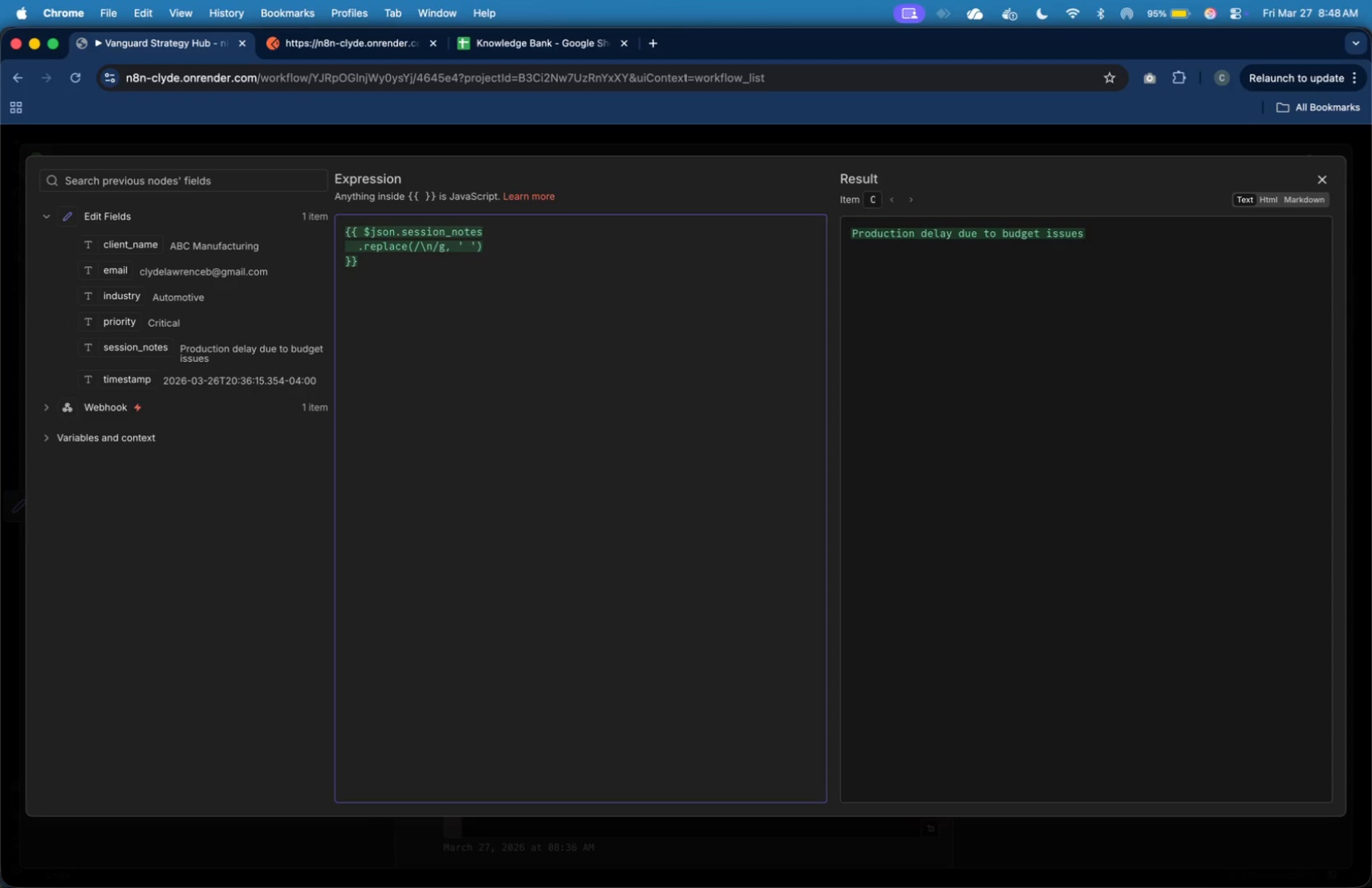 
wait(5.12)
 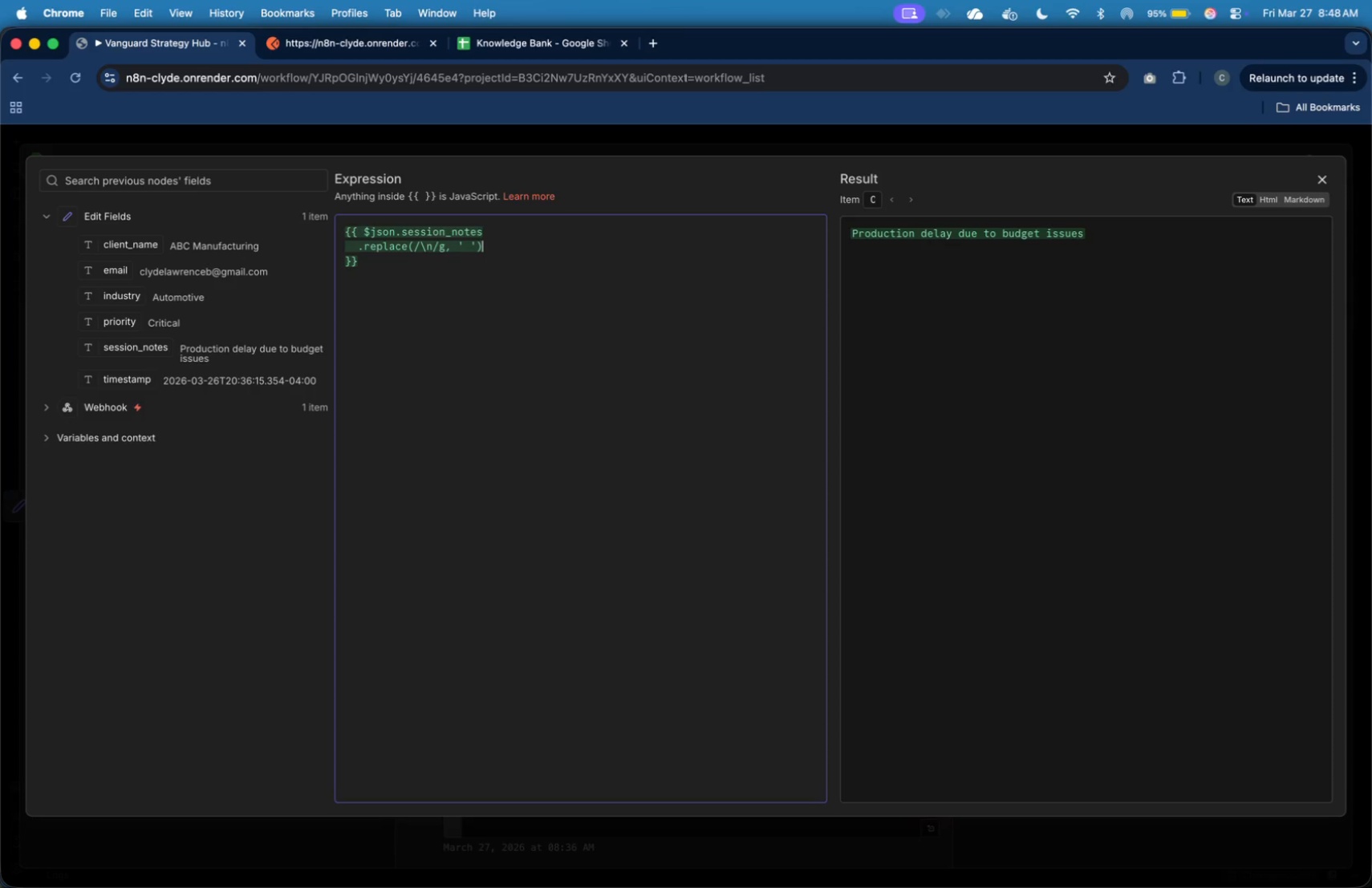 
key(Enter)
 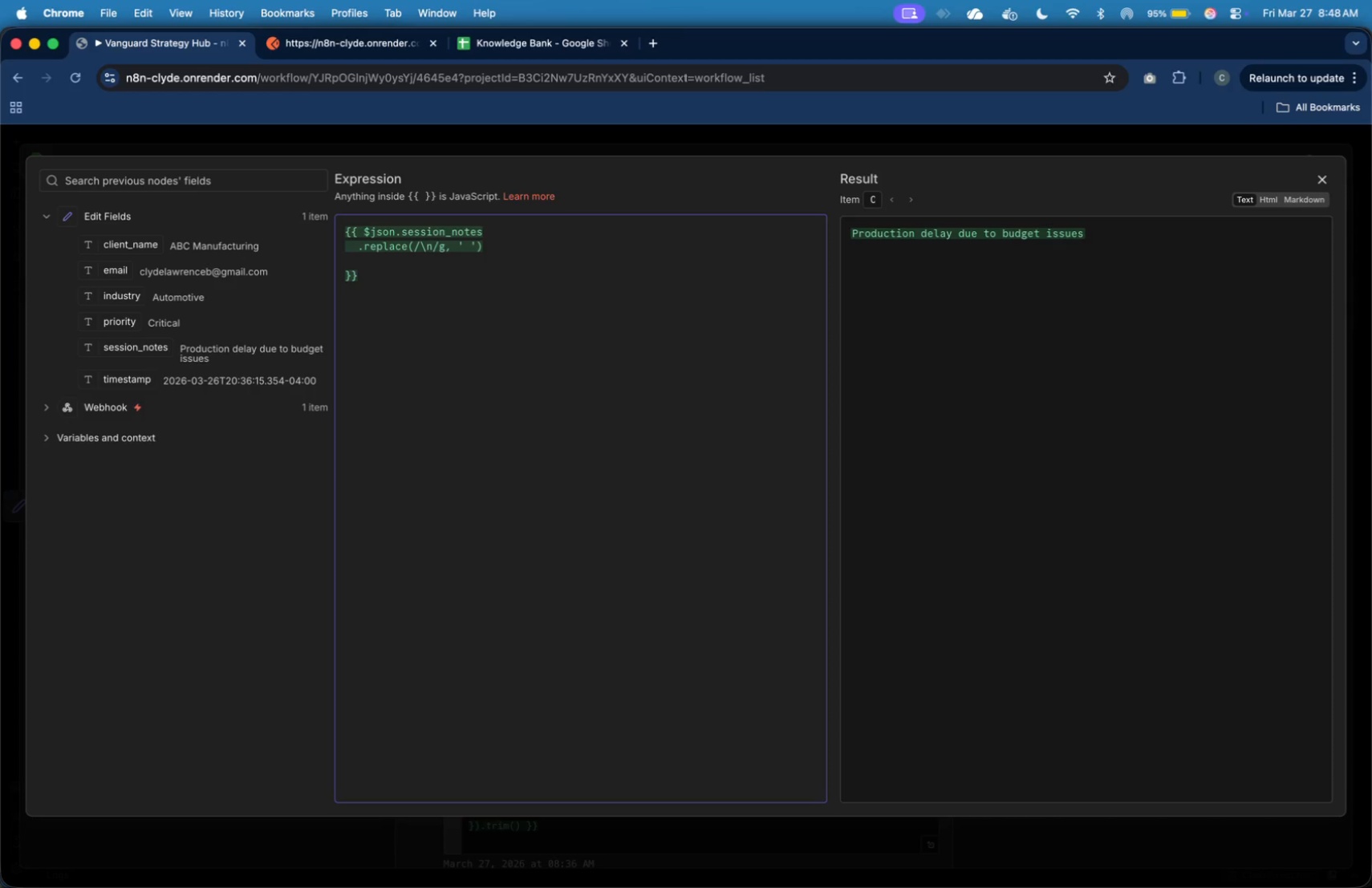 
type(.)
key(Backspace)
key(Tab)
type(.replace(/\r/g, ' )
 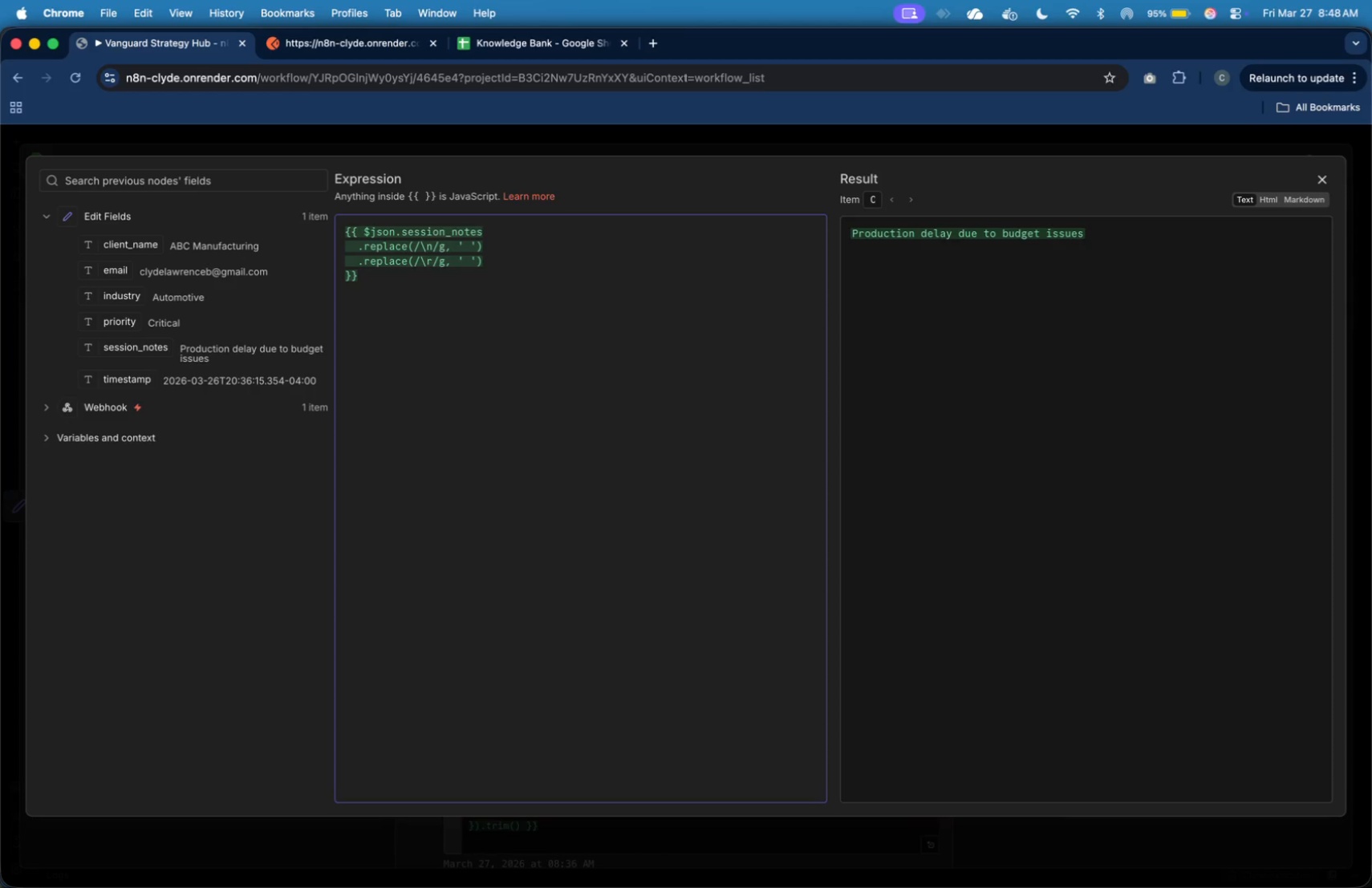 
key(ArrowRight)
 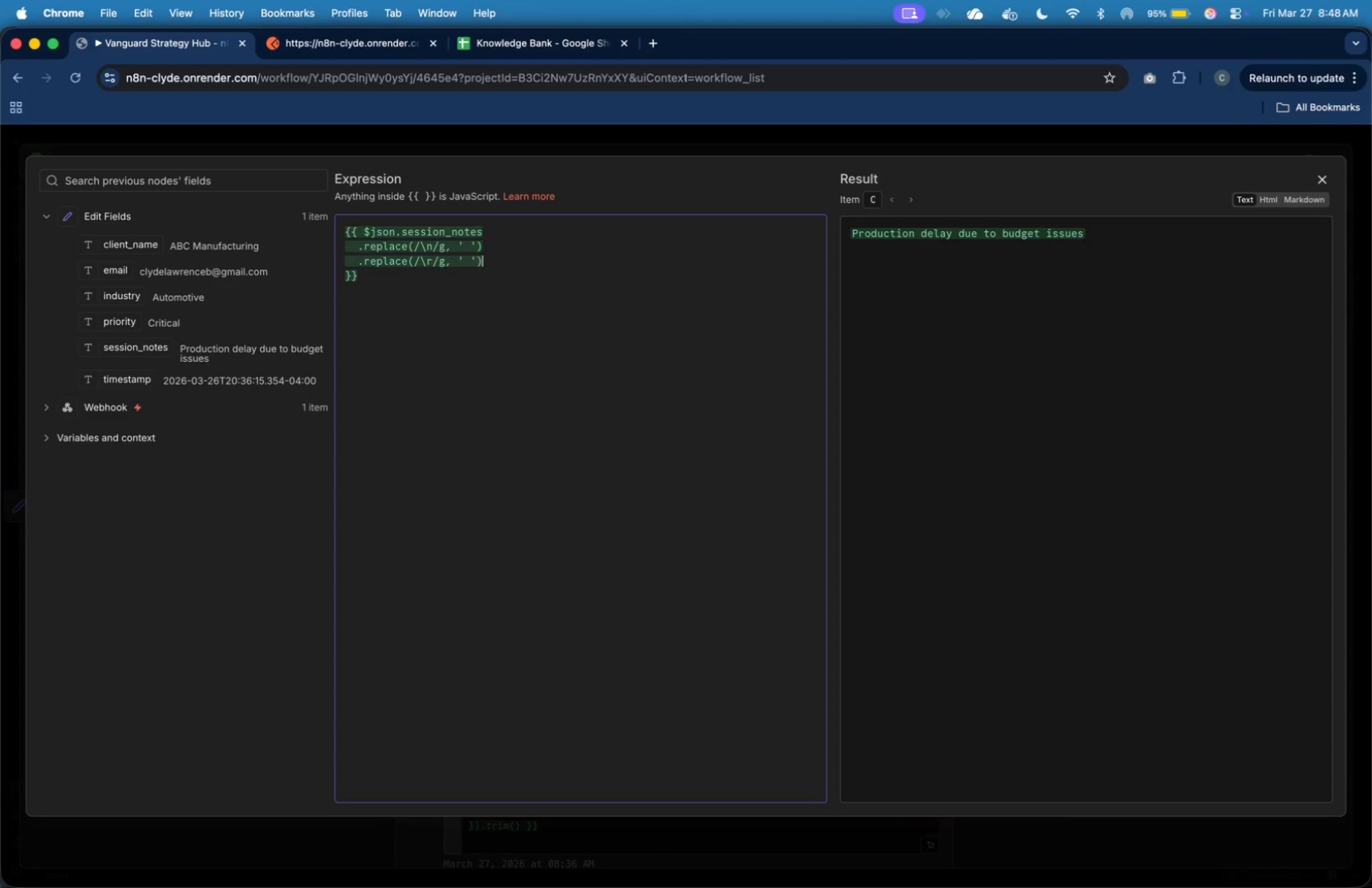 
key(ArrowRight)
 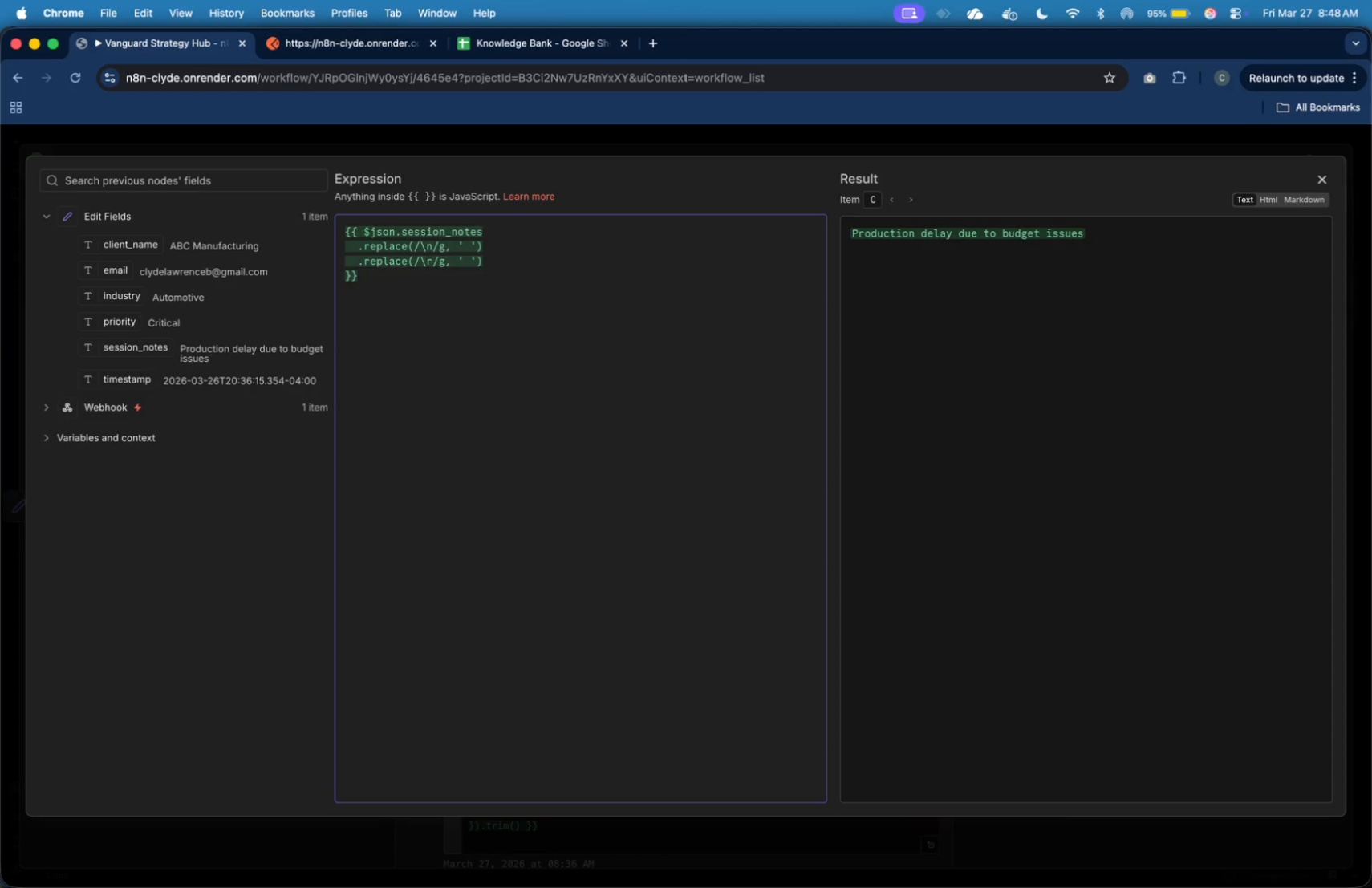 
key(Enter)
 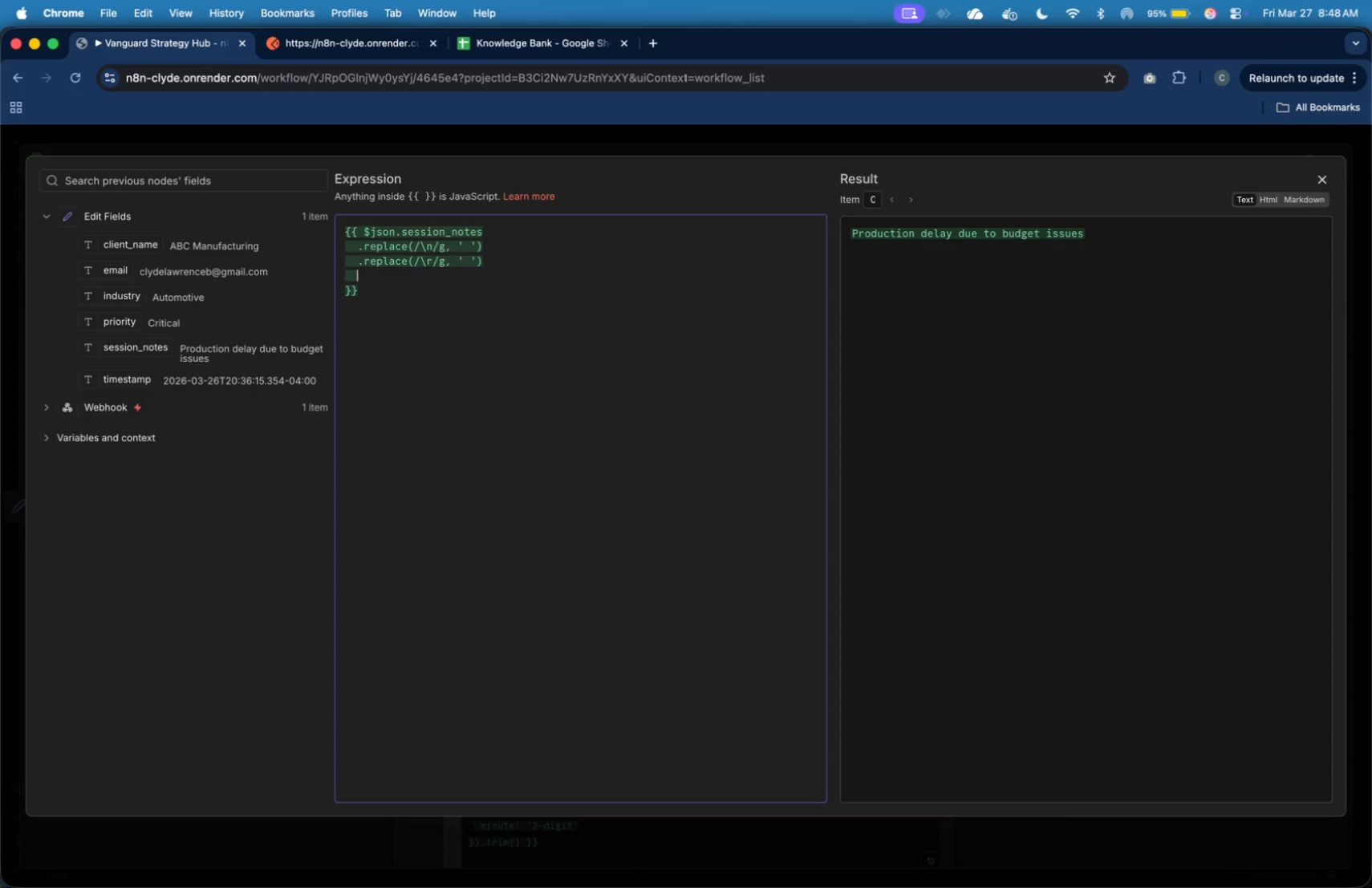 
key(Tab)
type(.replace(/\s+/g, ' )
 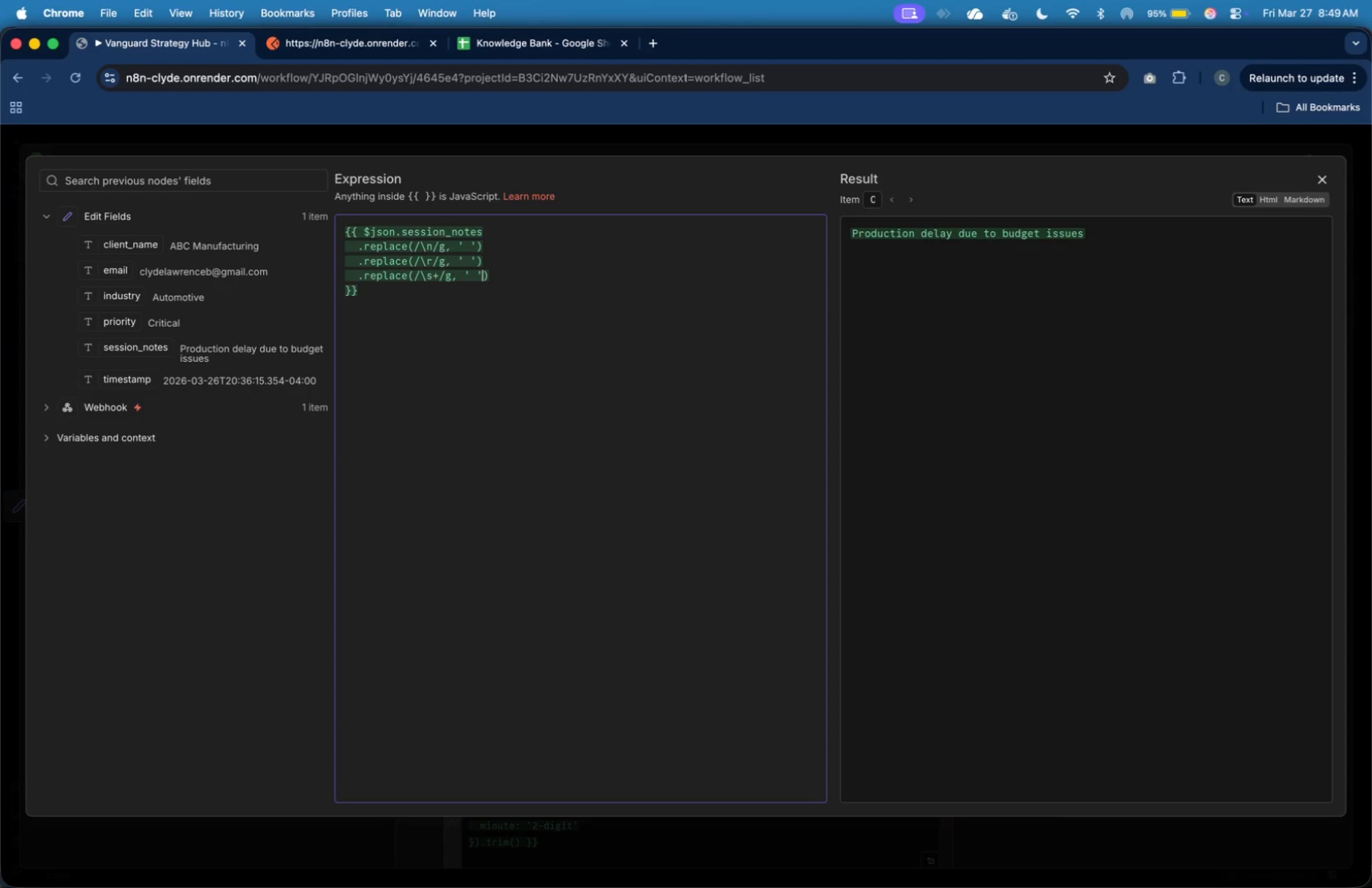 
 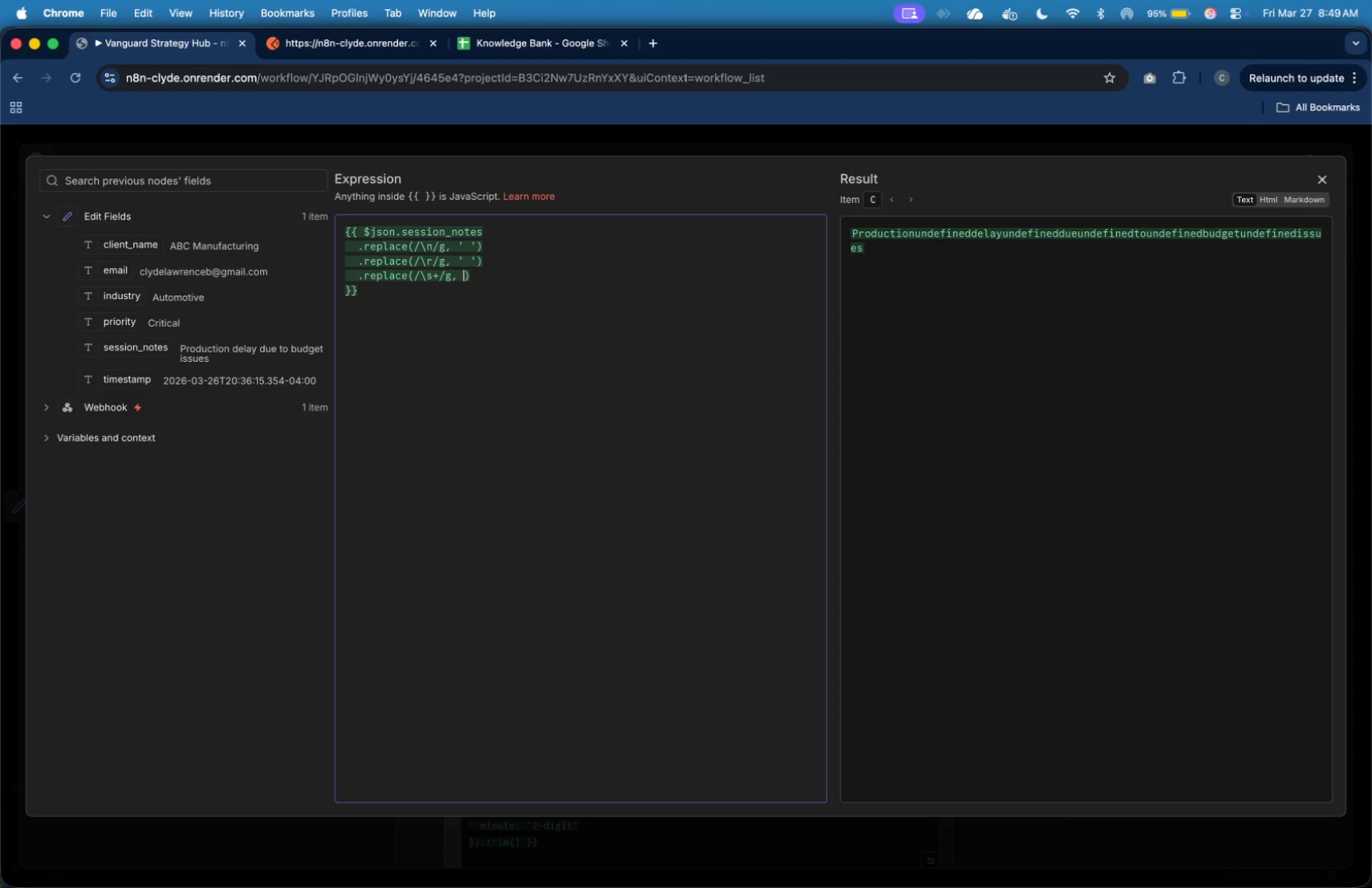 
key(ArrowRight)
 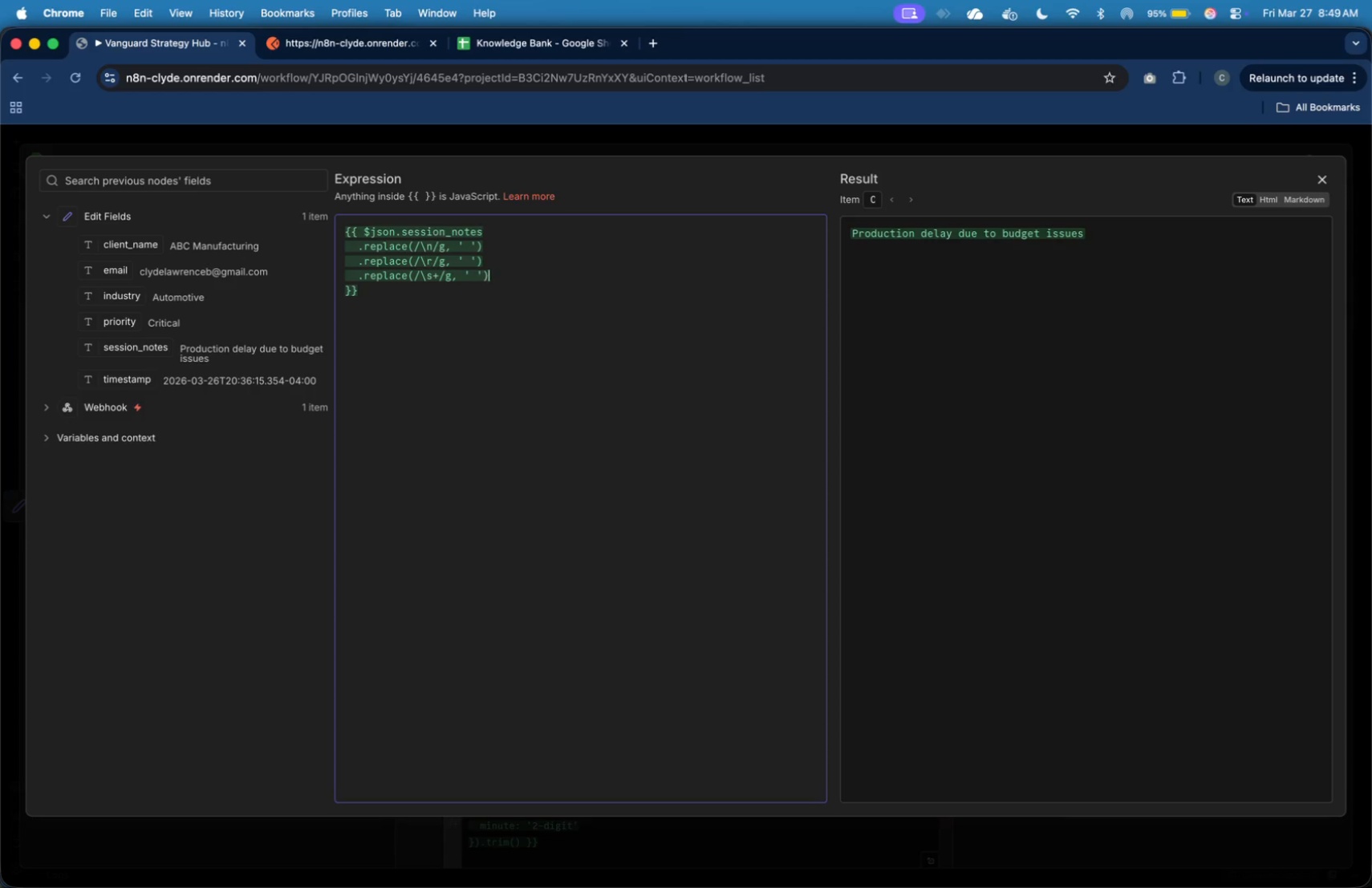 
key(ArrowRight)
 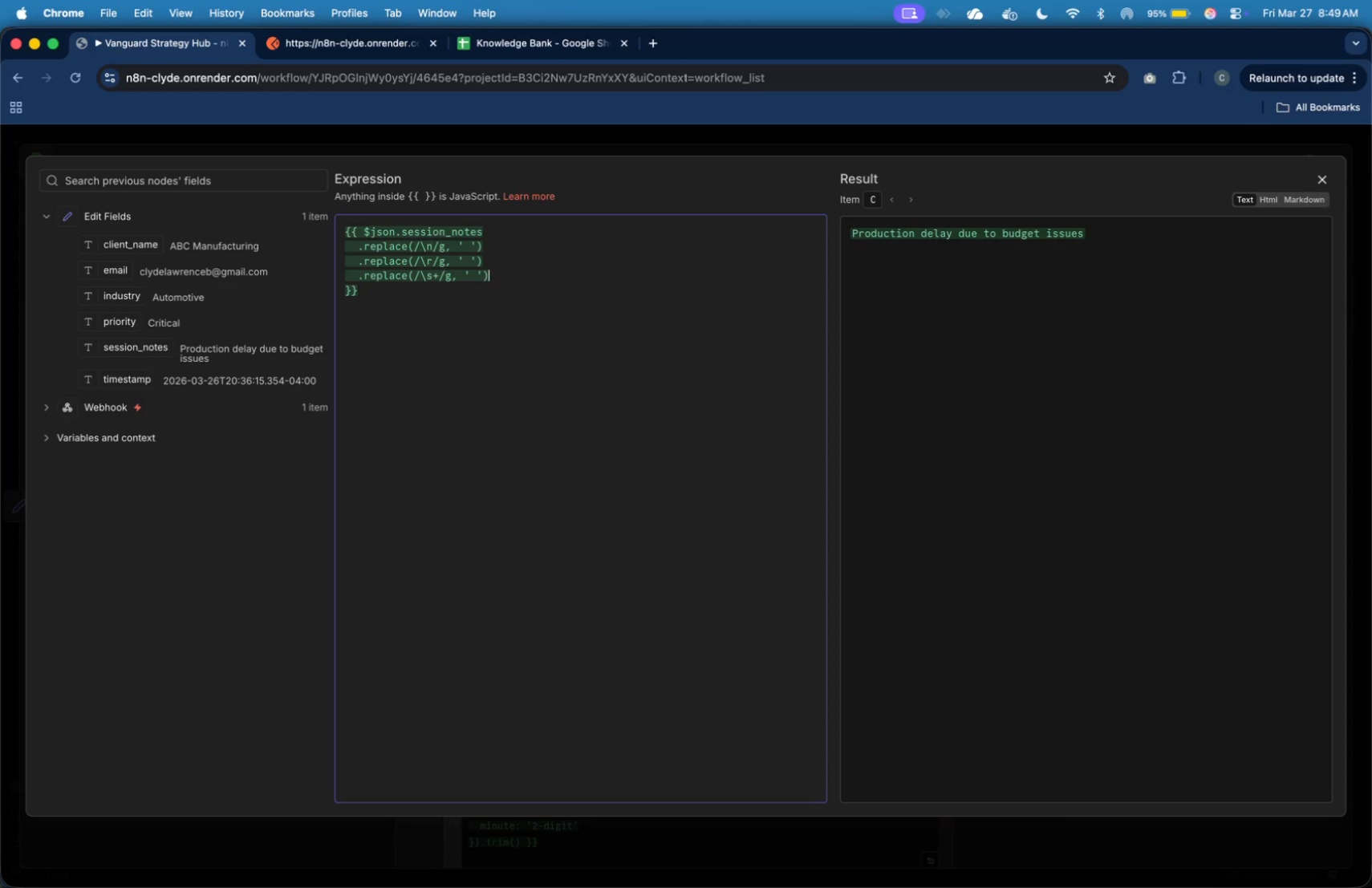 
key(Enter)
 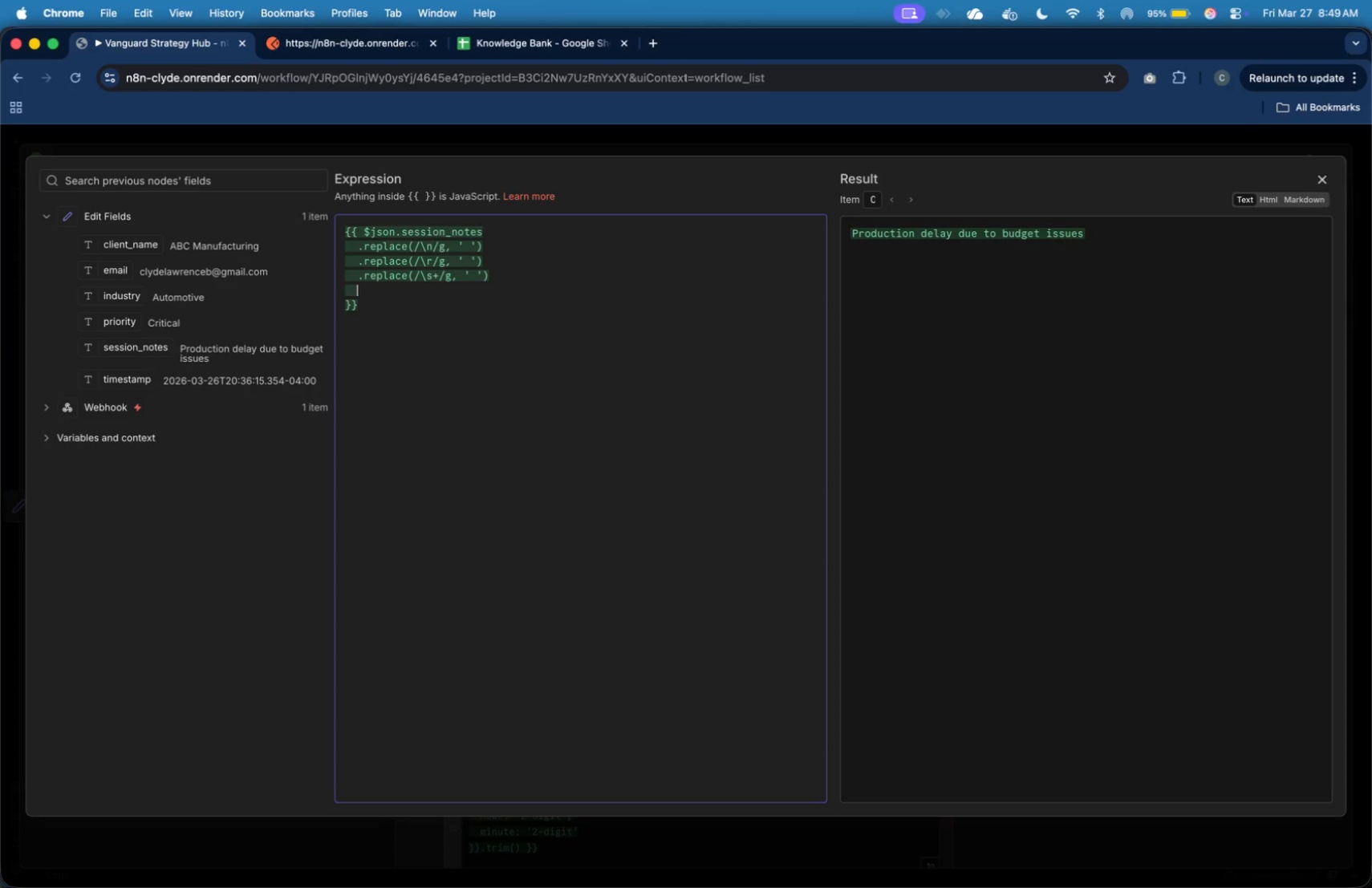 
key(Tab)
type(.trim())
 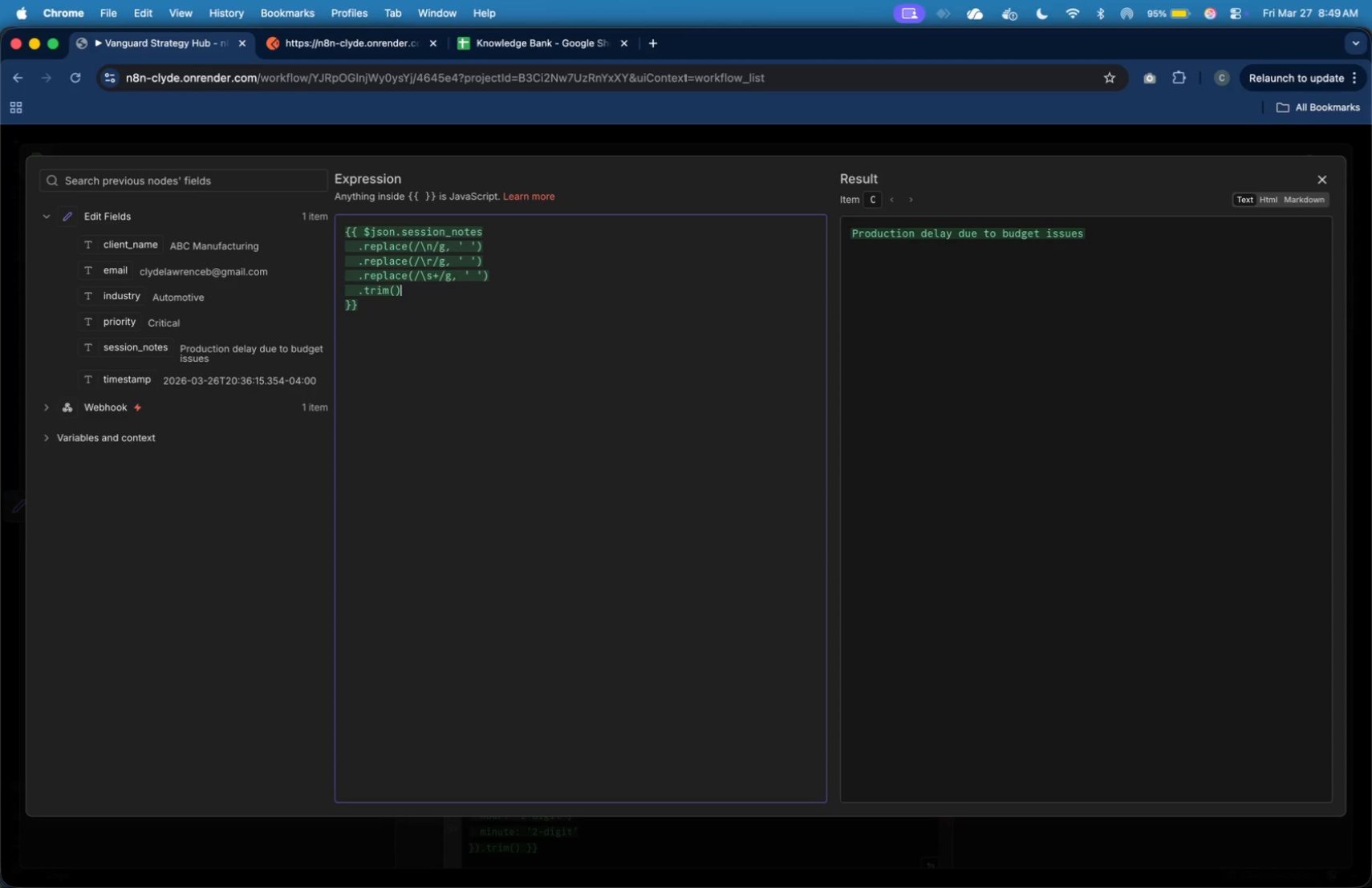 
wait(14.69)
 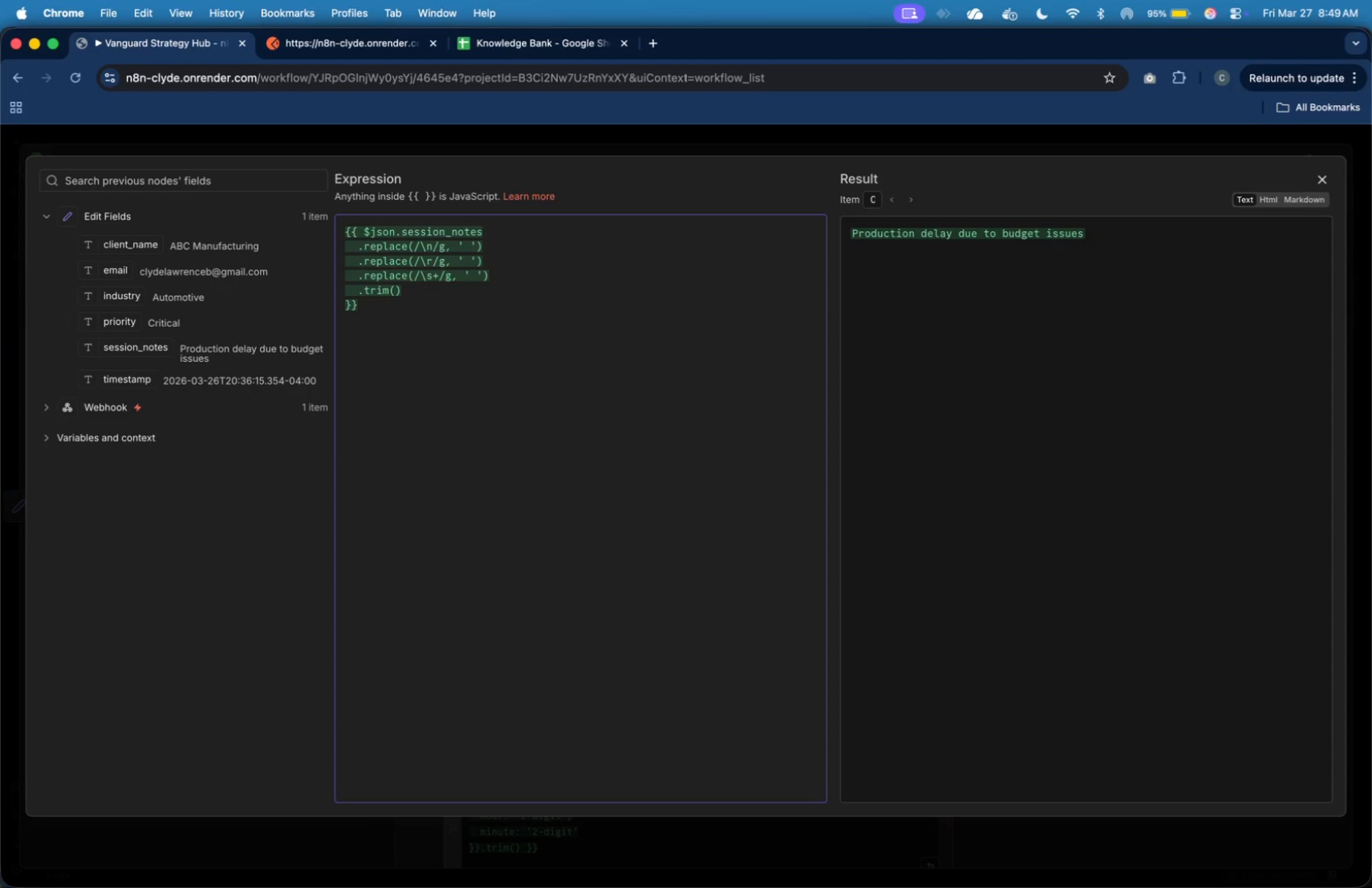 
left_click([1323, 186])
 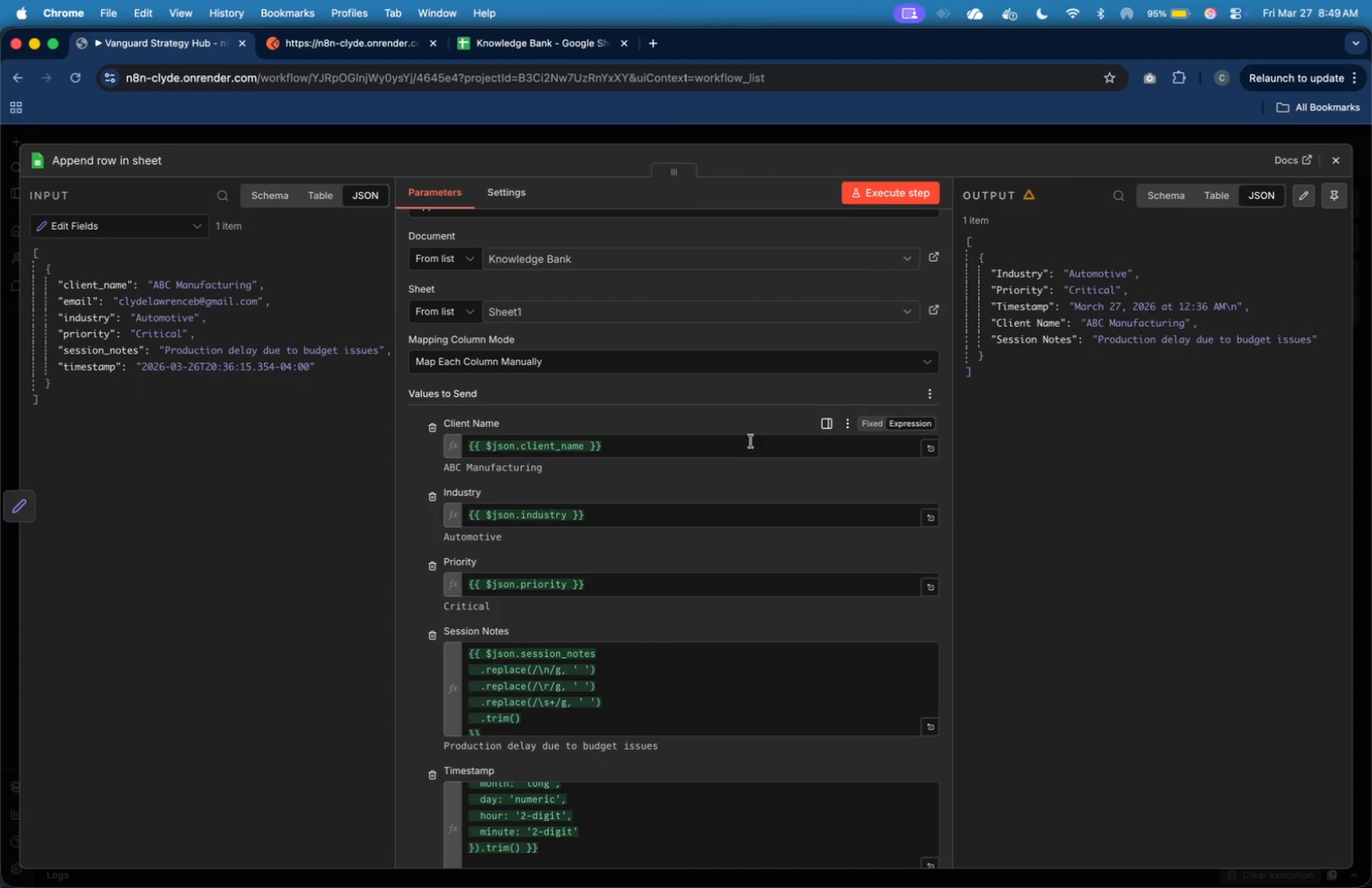 
left_click([751, 447])
 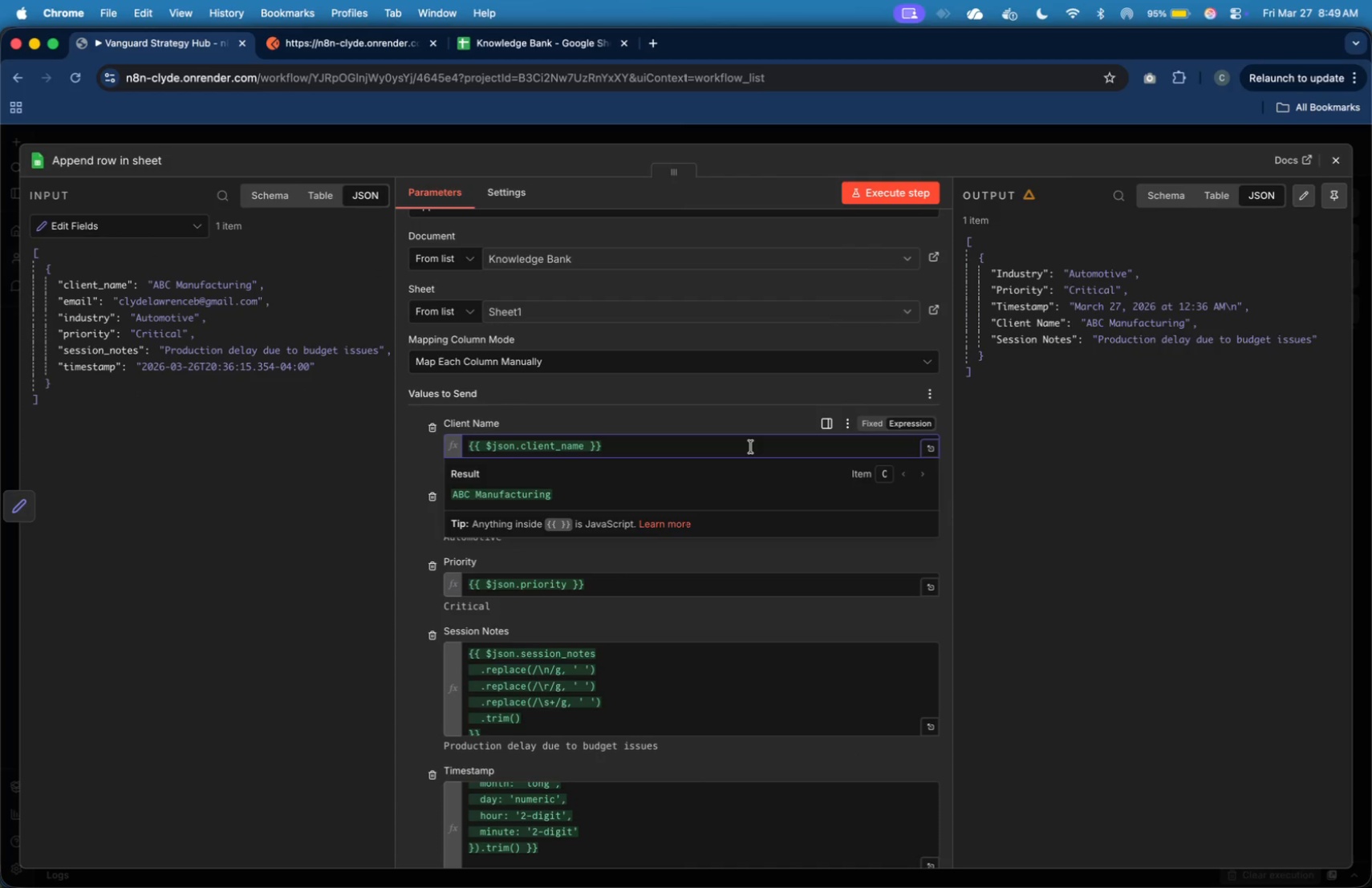 
key(ArrowLeft)
 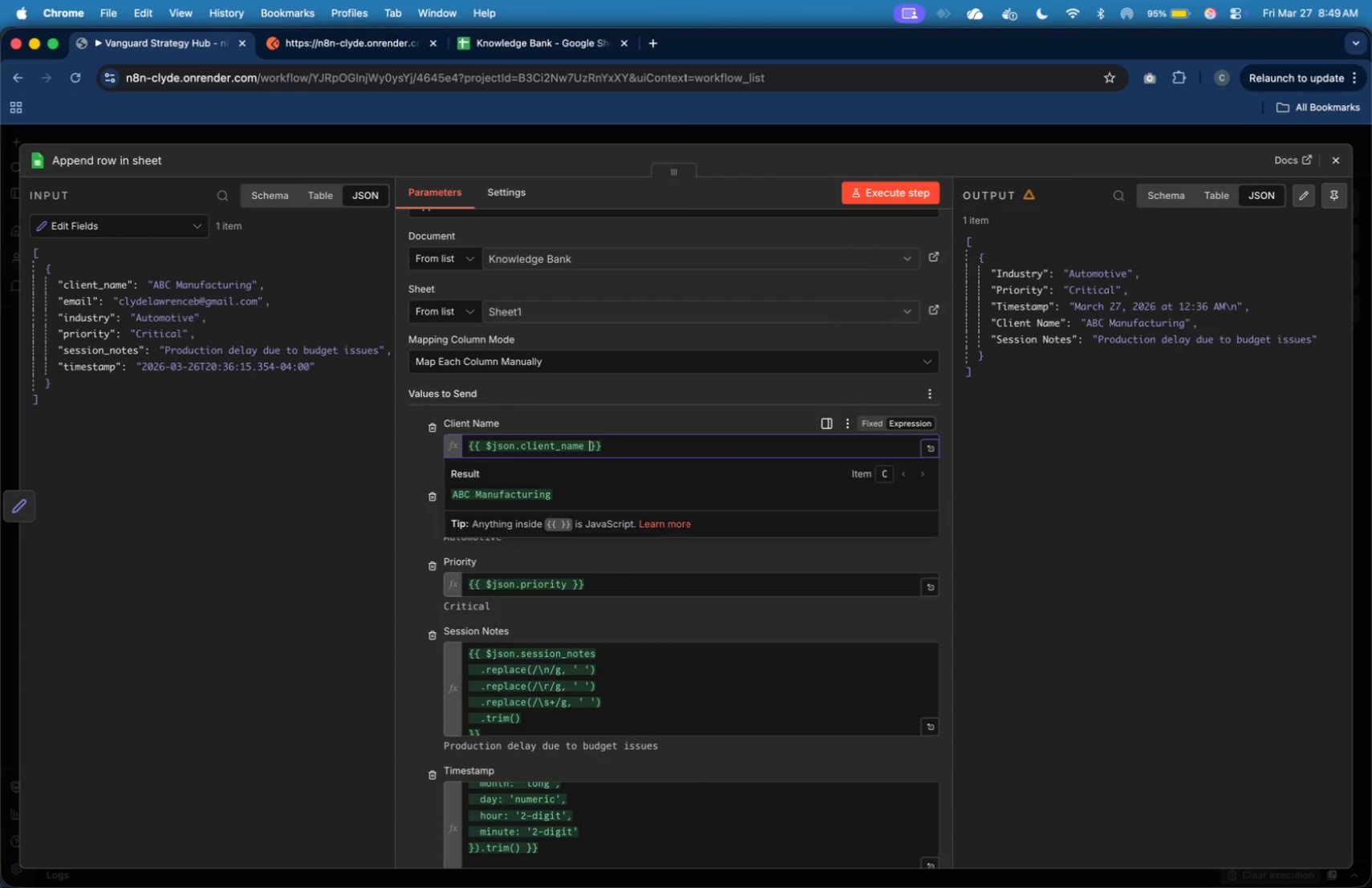 
key(ArrowLeft)
 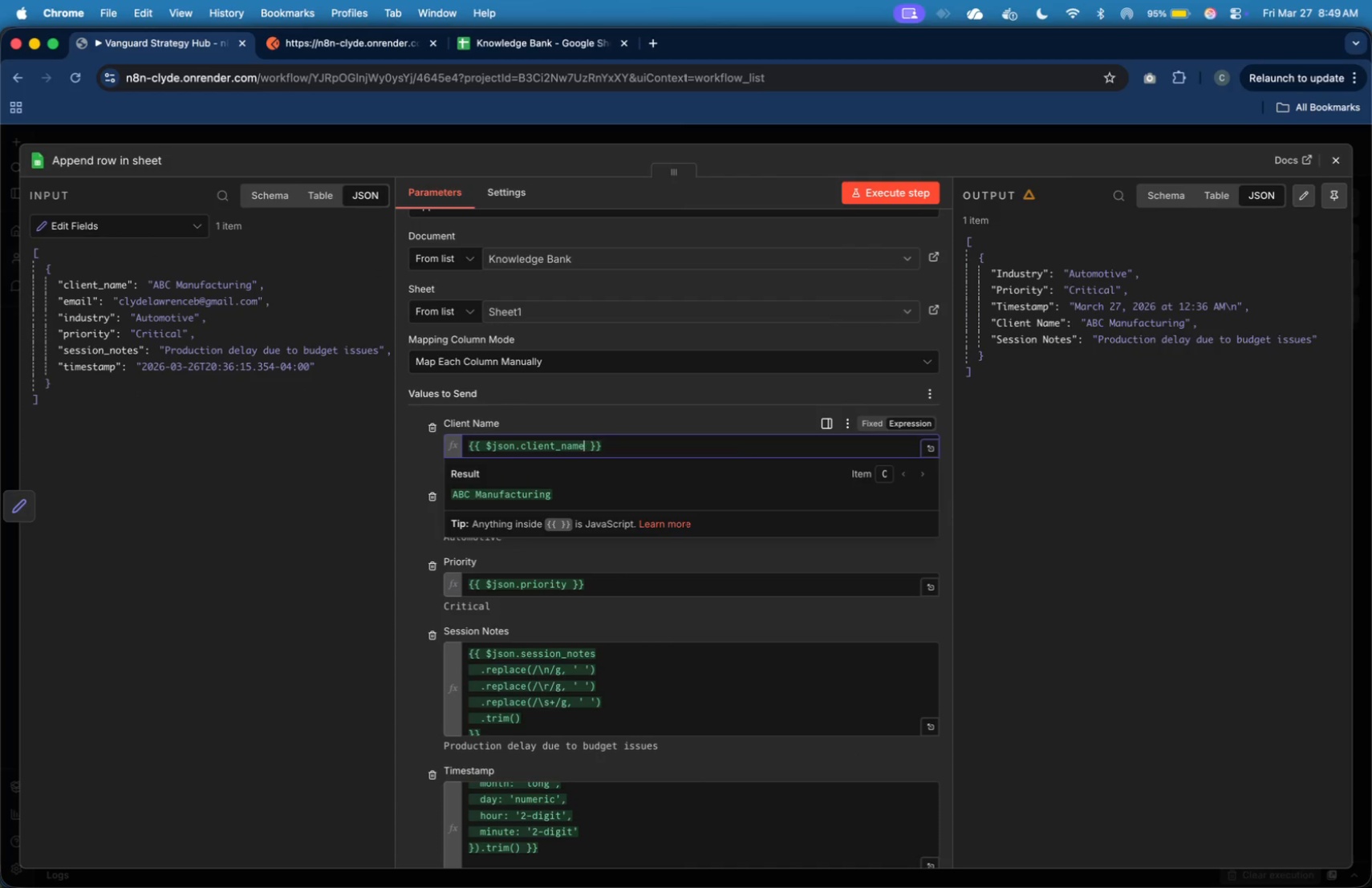 
key(ArrowLeft)
 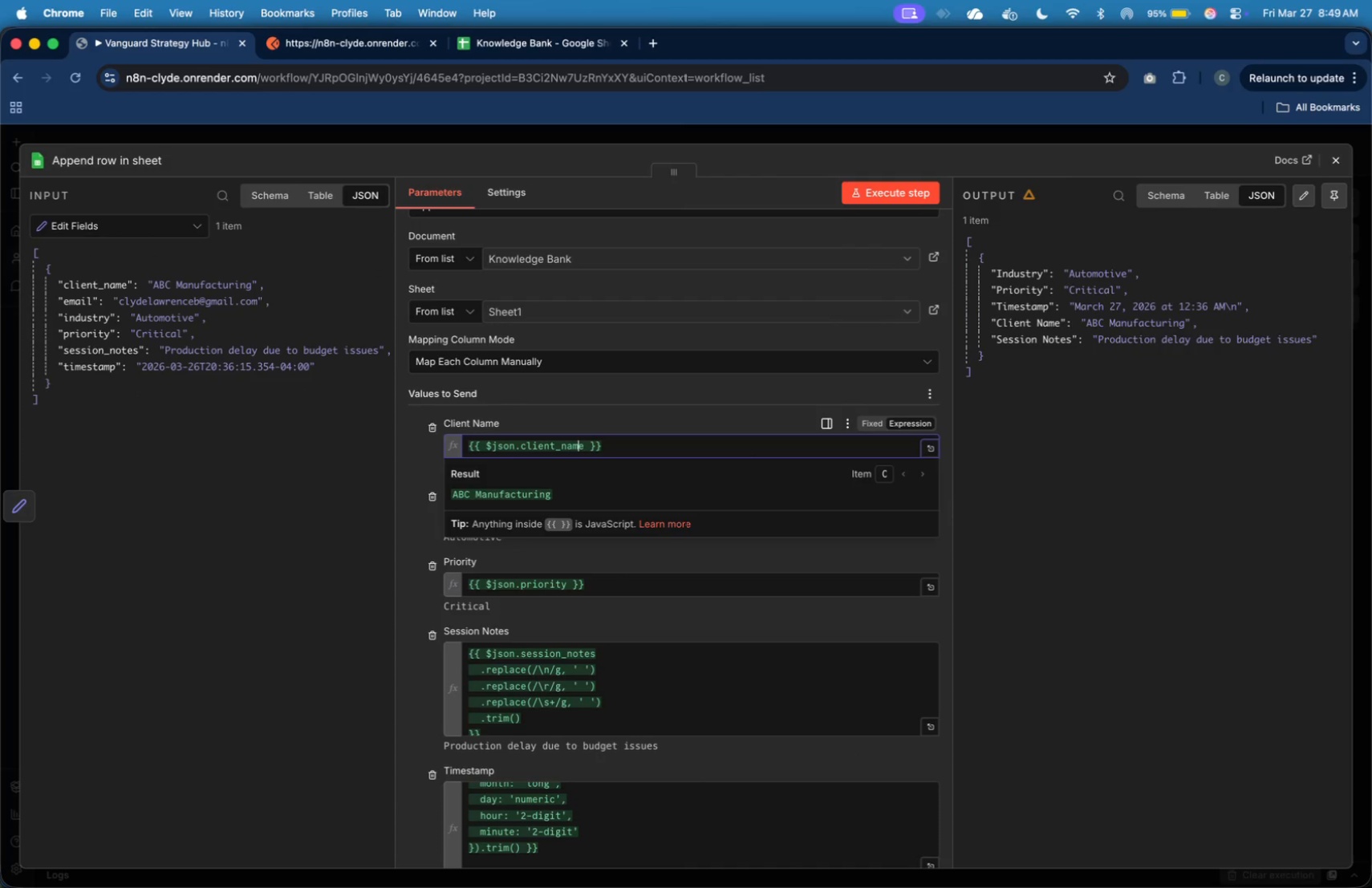 
key(ArrowLeft)
 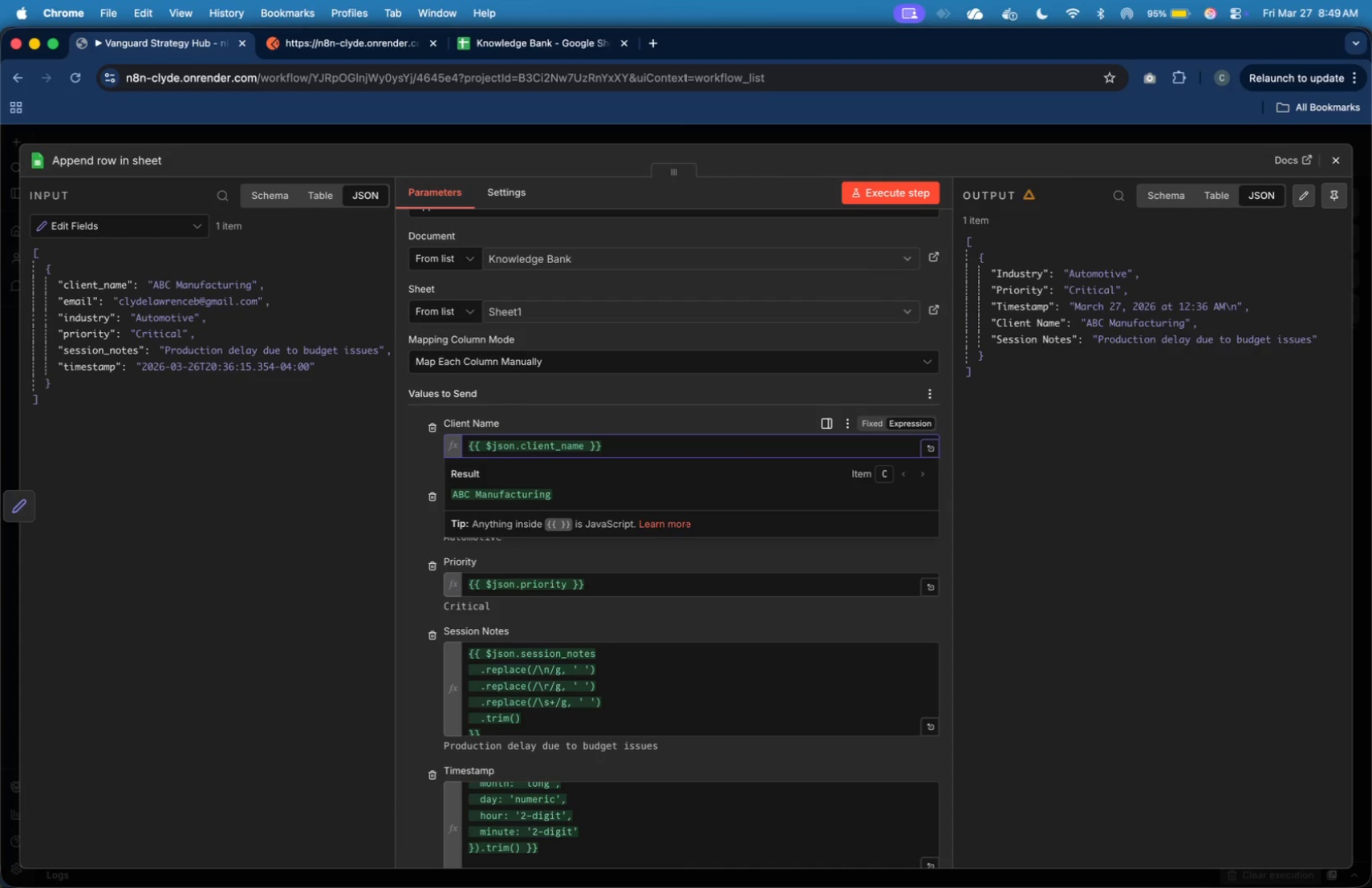 
key(ArrowRight)
 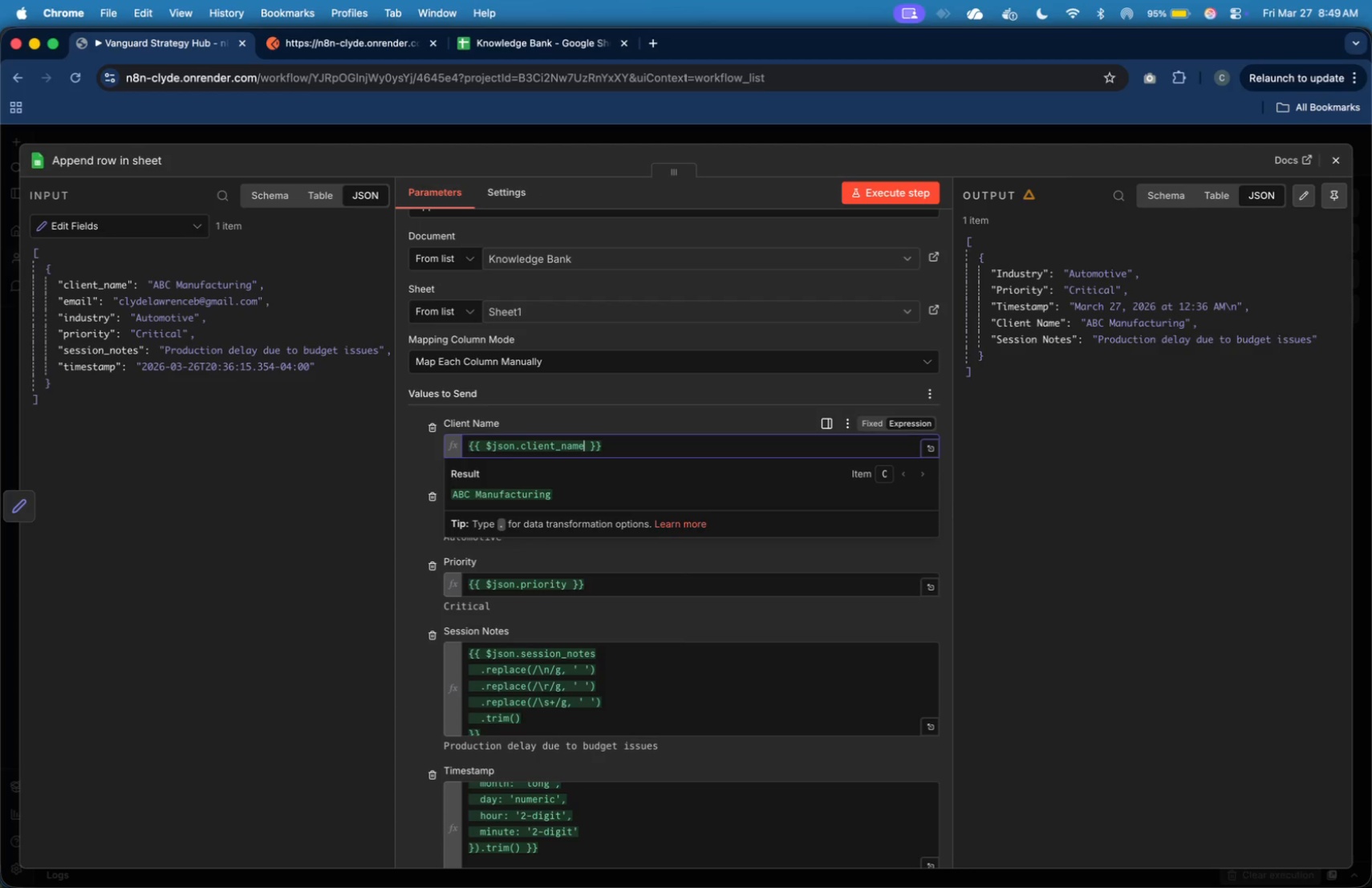 
type(.trim())
 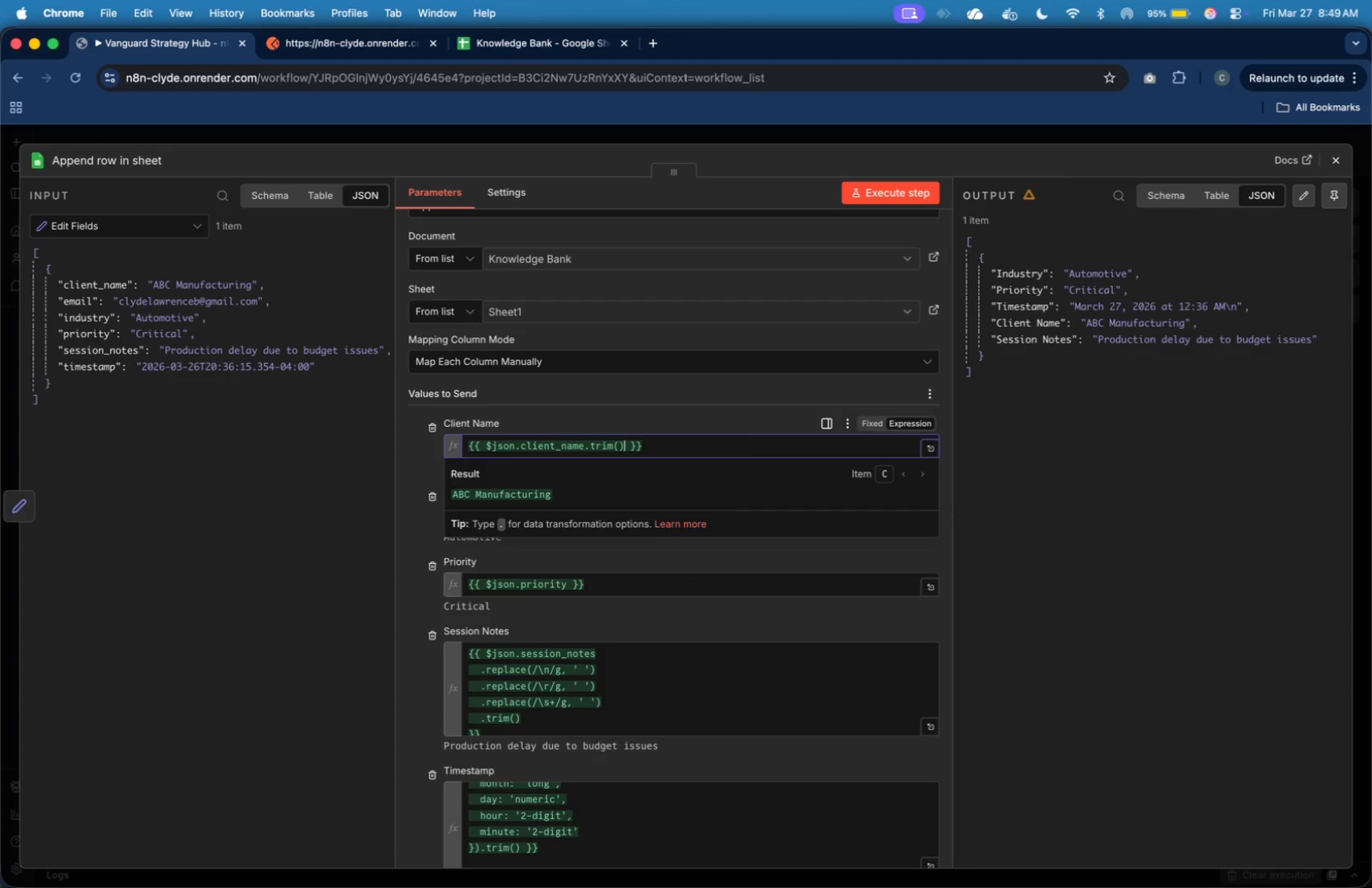 
left_click([669, 576])
 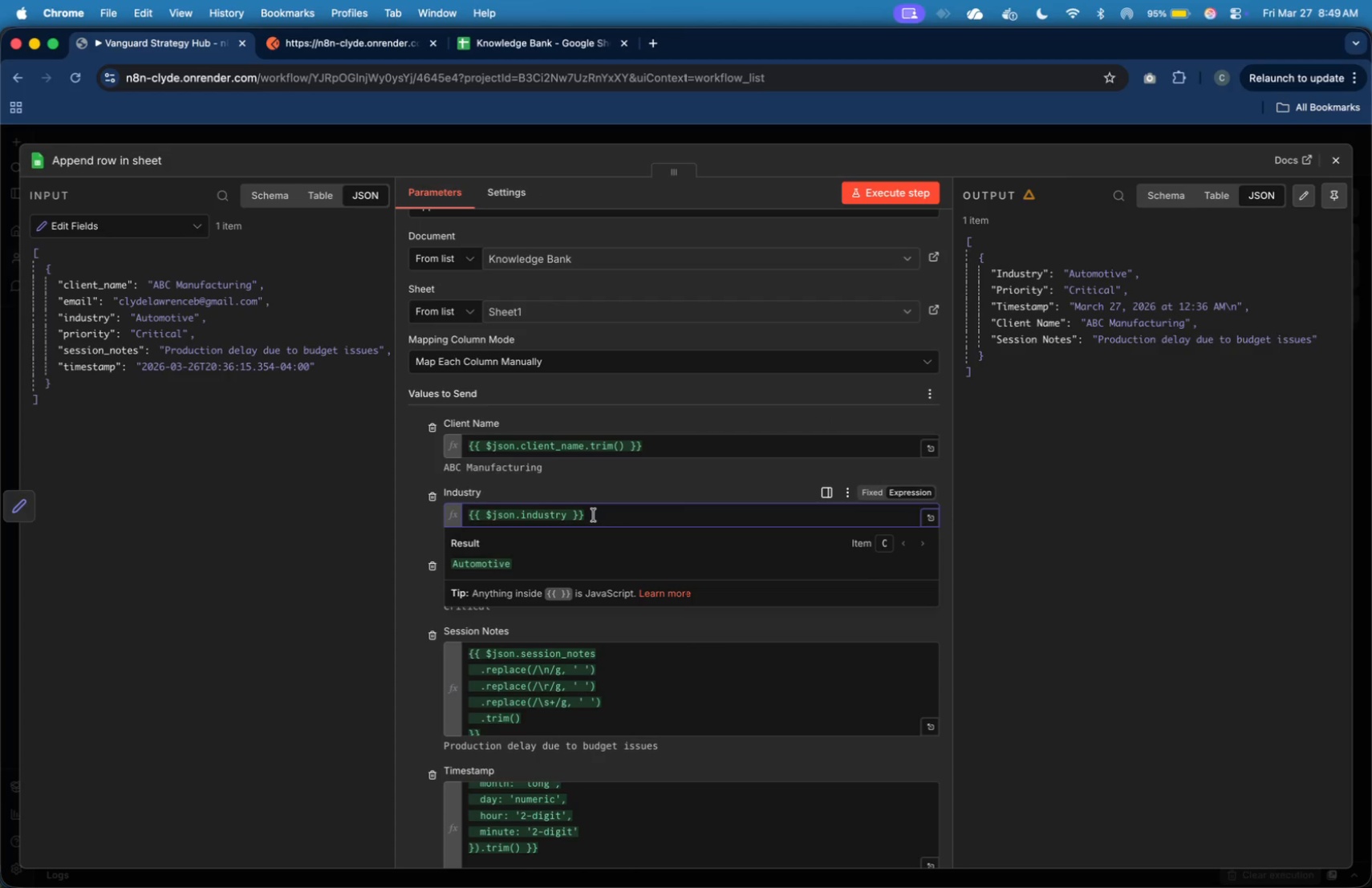 
key(ArrowLeft)
 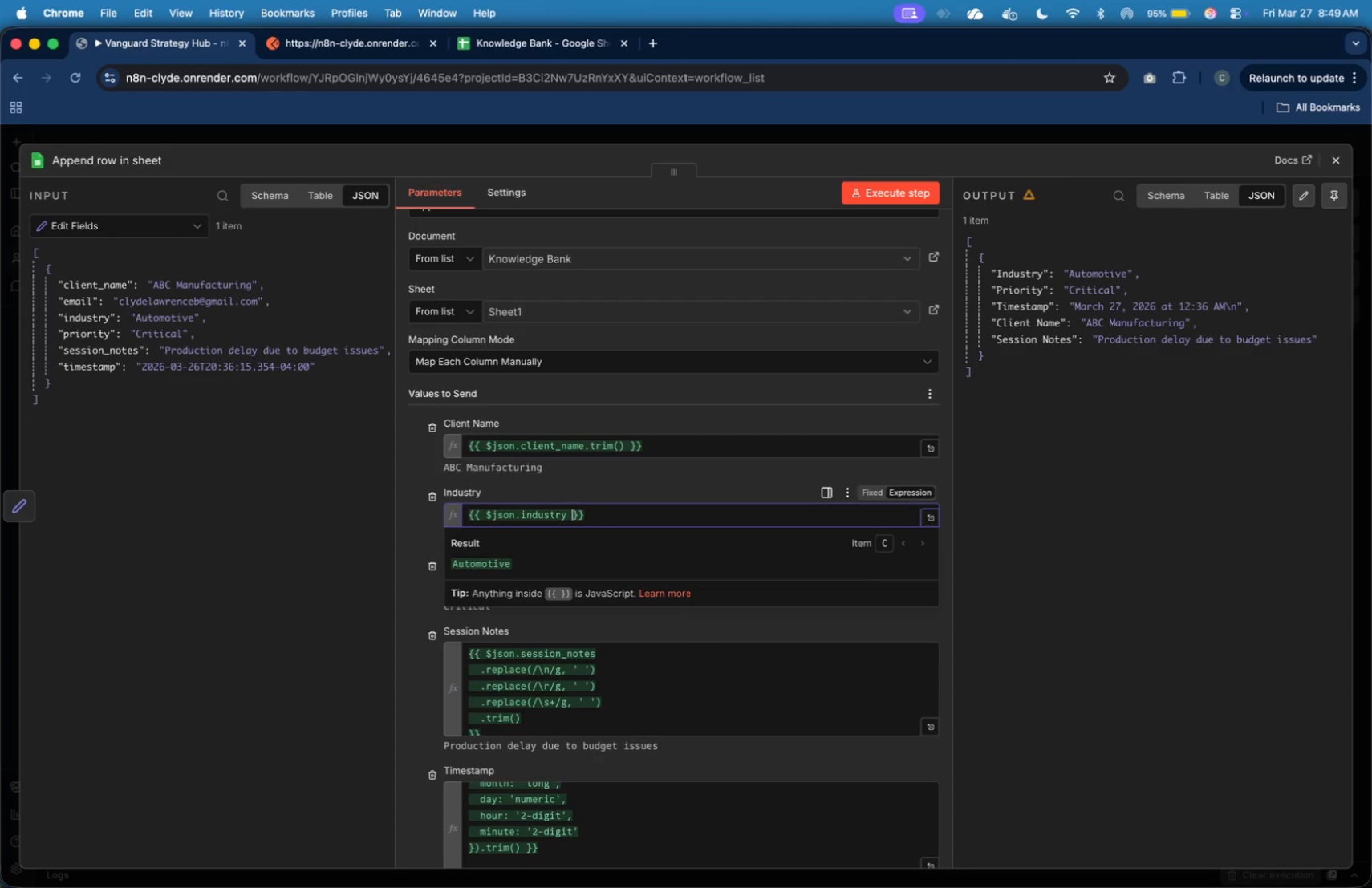 
key(ArrowLeft)
 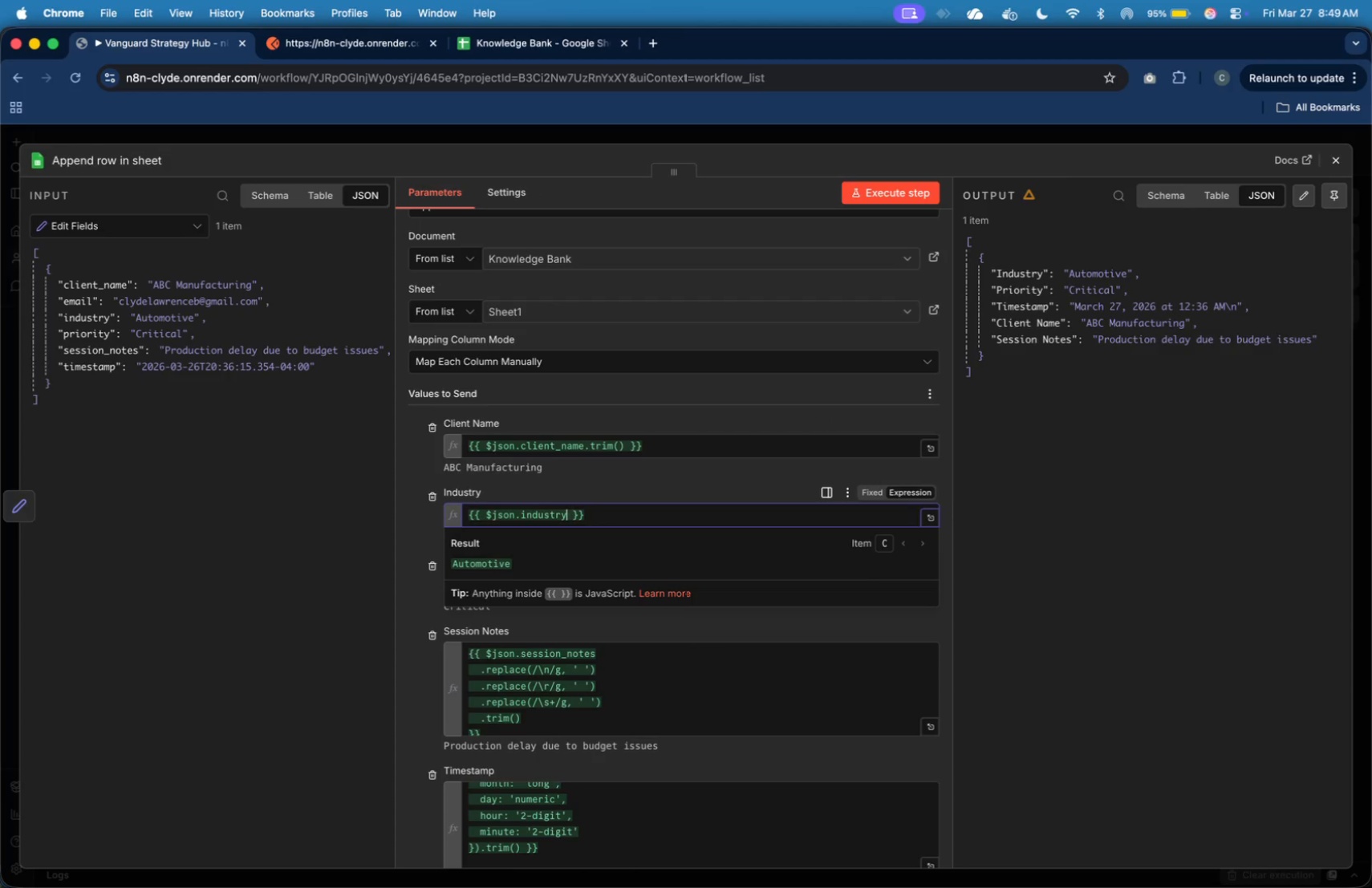 
key(ArrowLeft)
 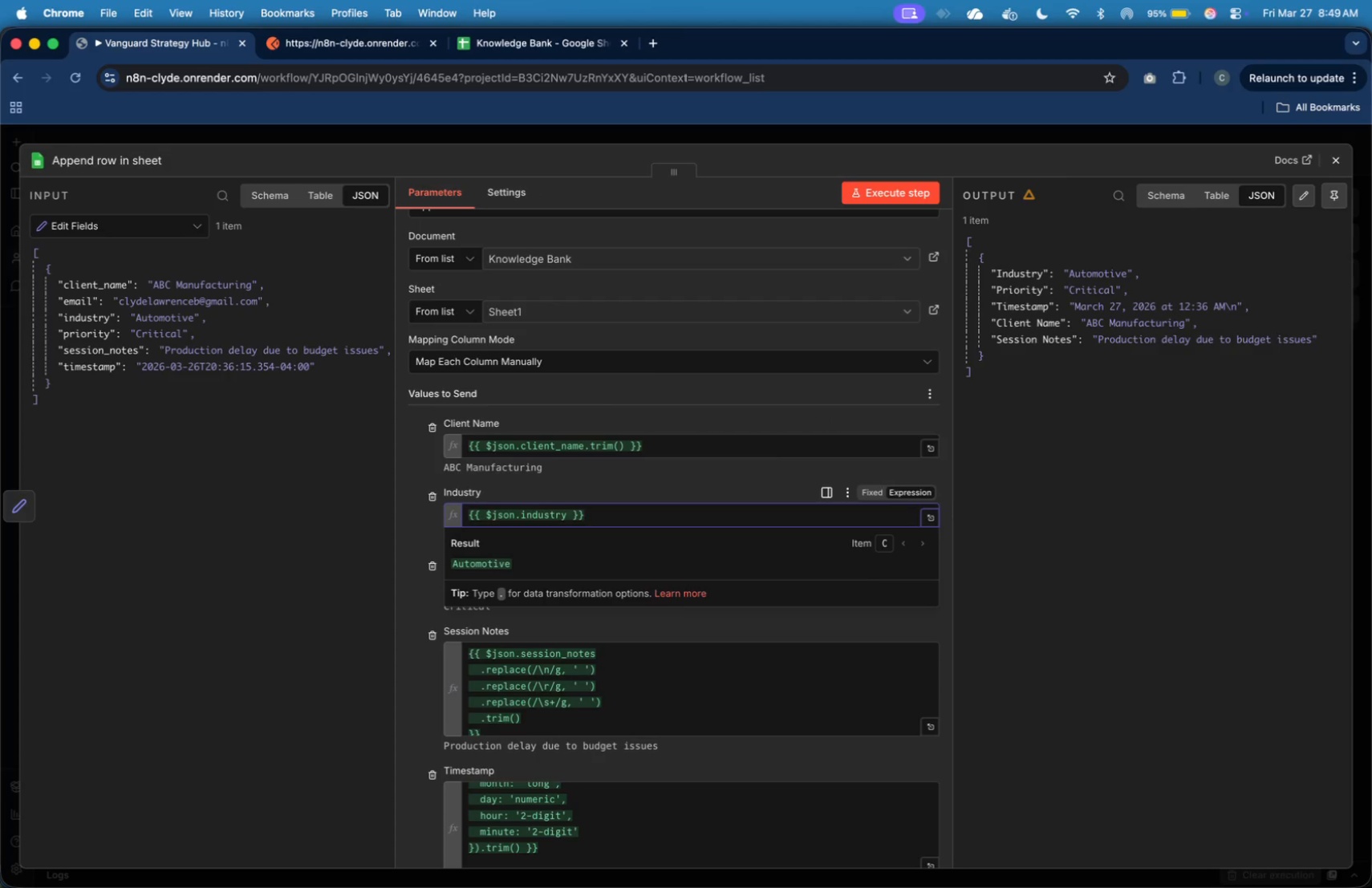 
type(.trim())
 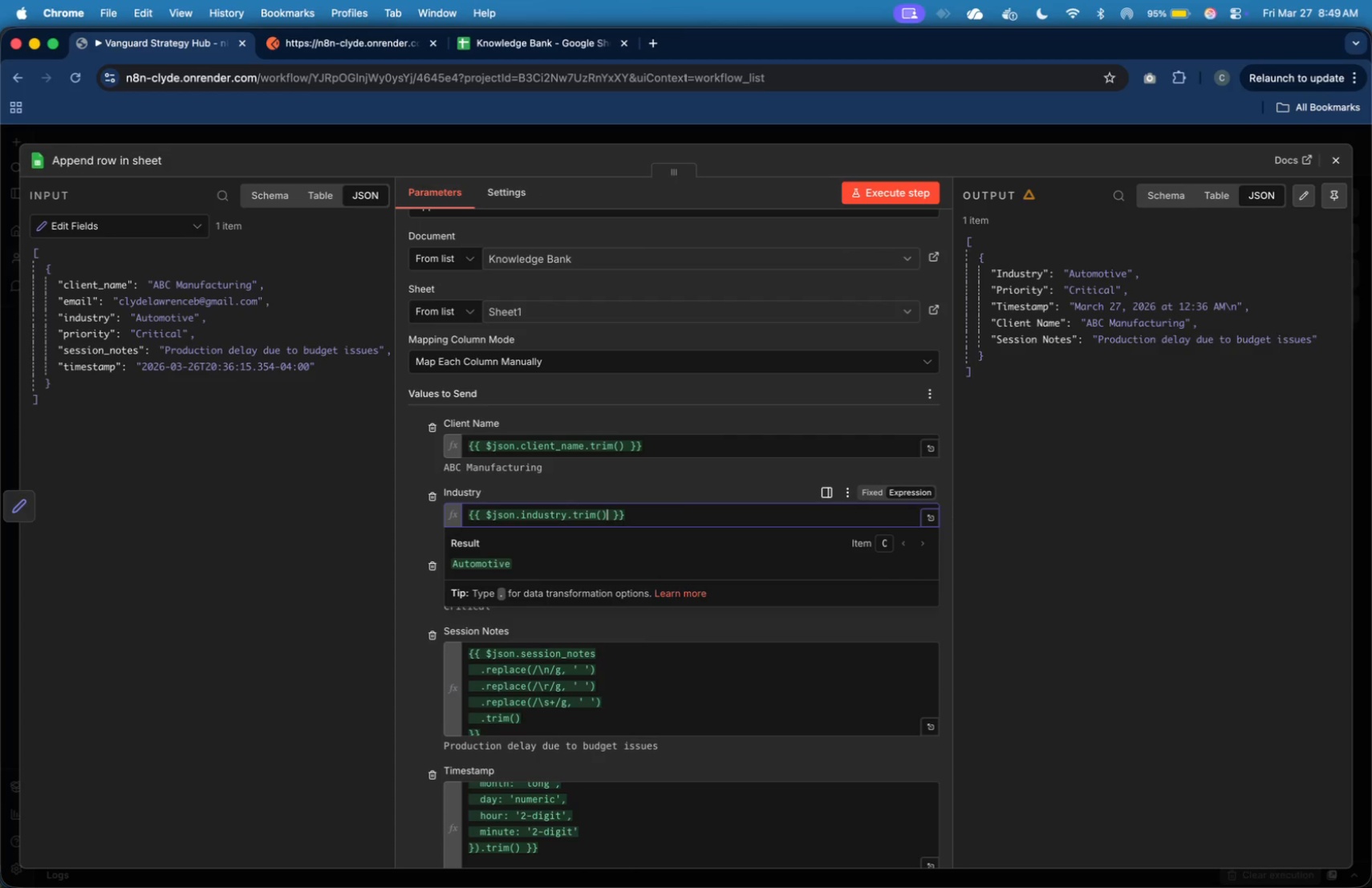 
left_click([619, 645])
 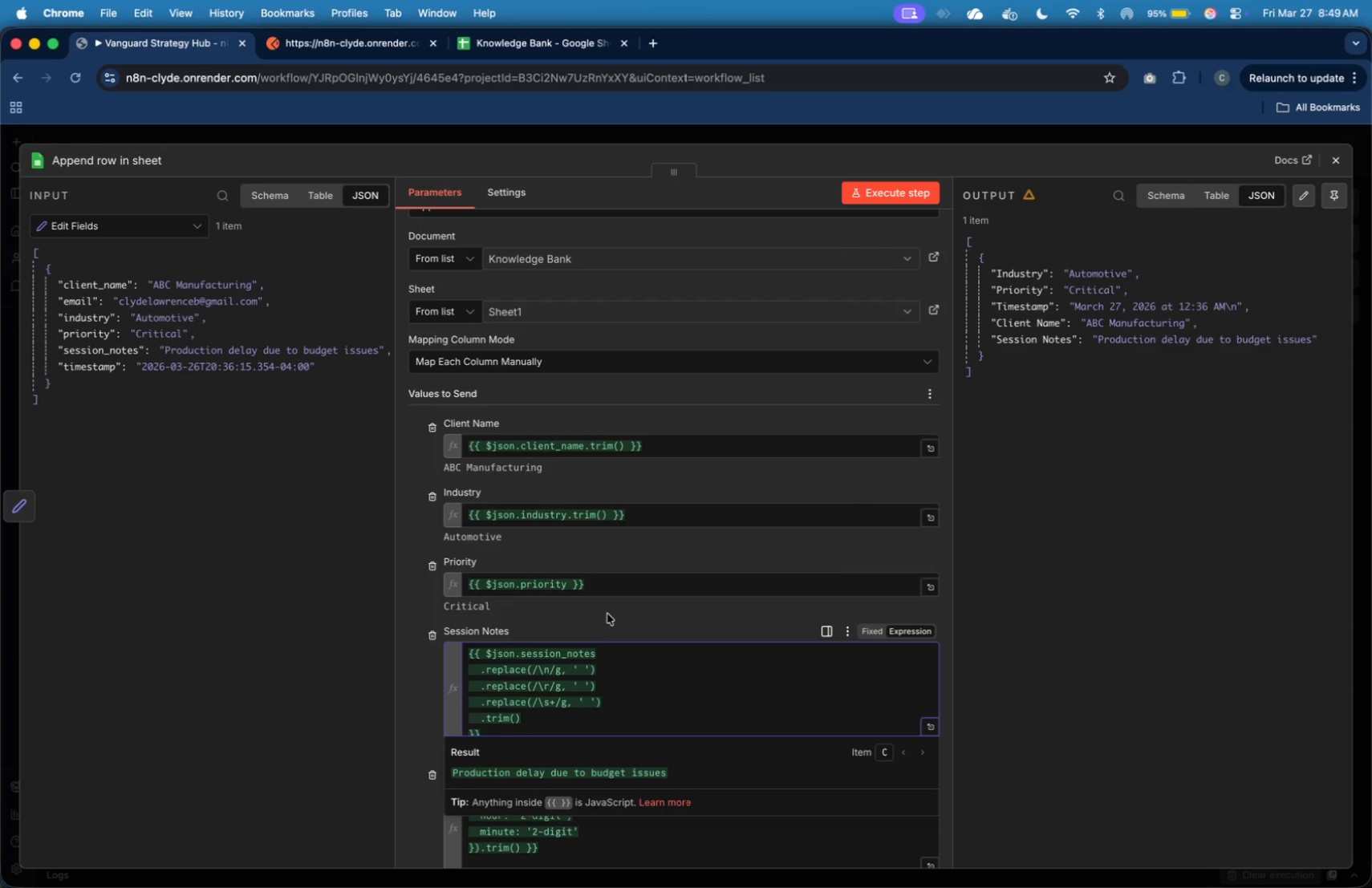 
left_click([573, 587])
 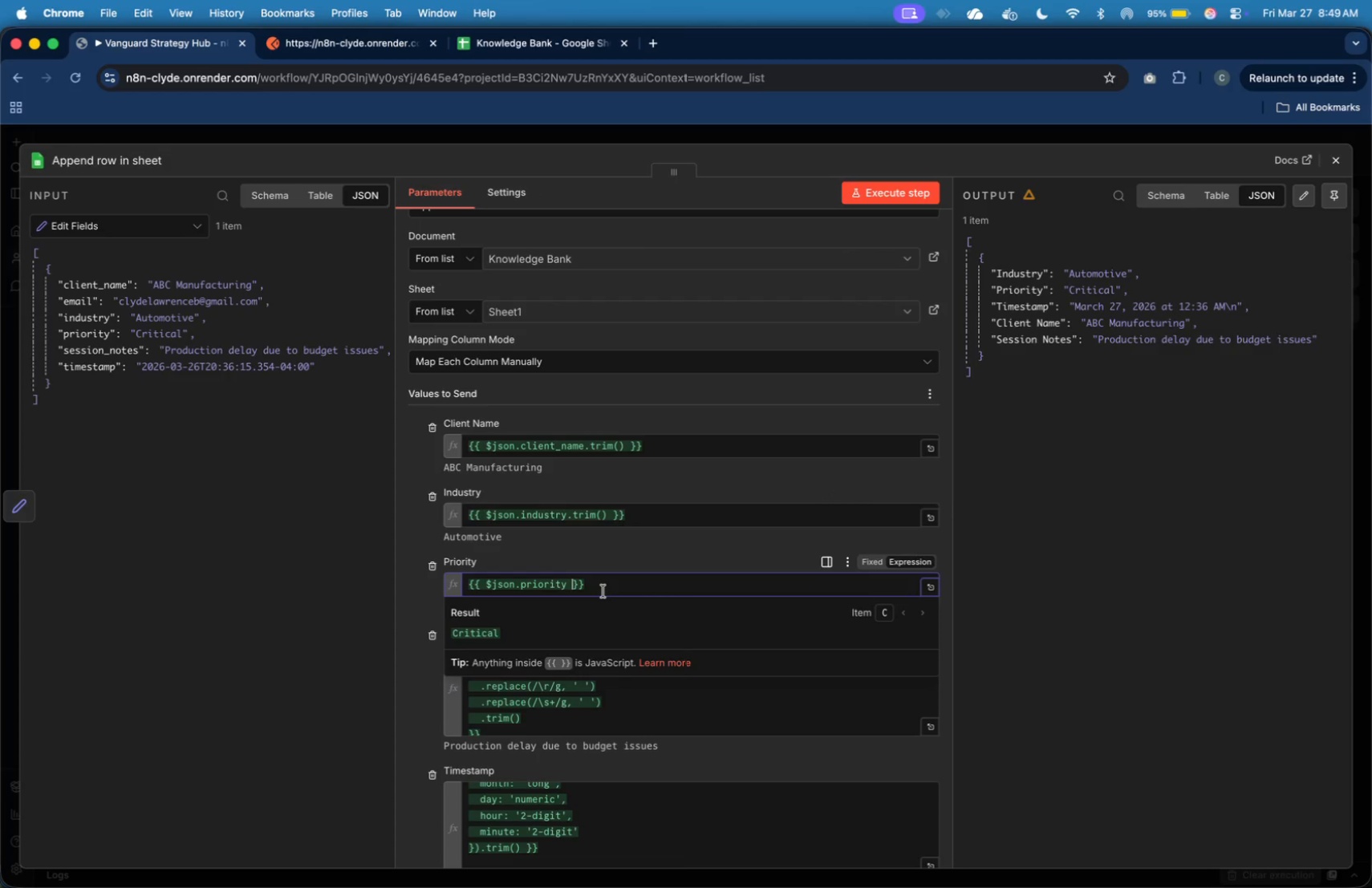 
key(ArrowLeft)
 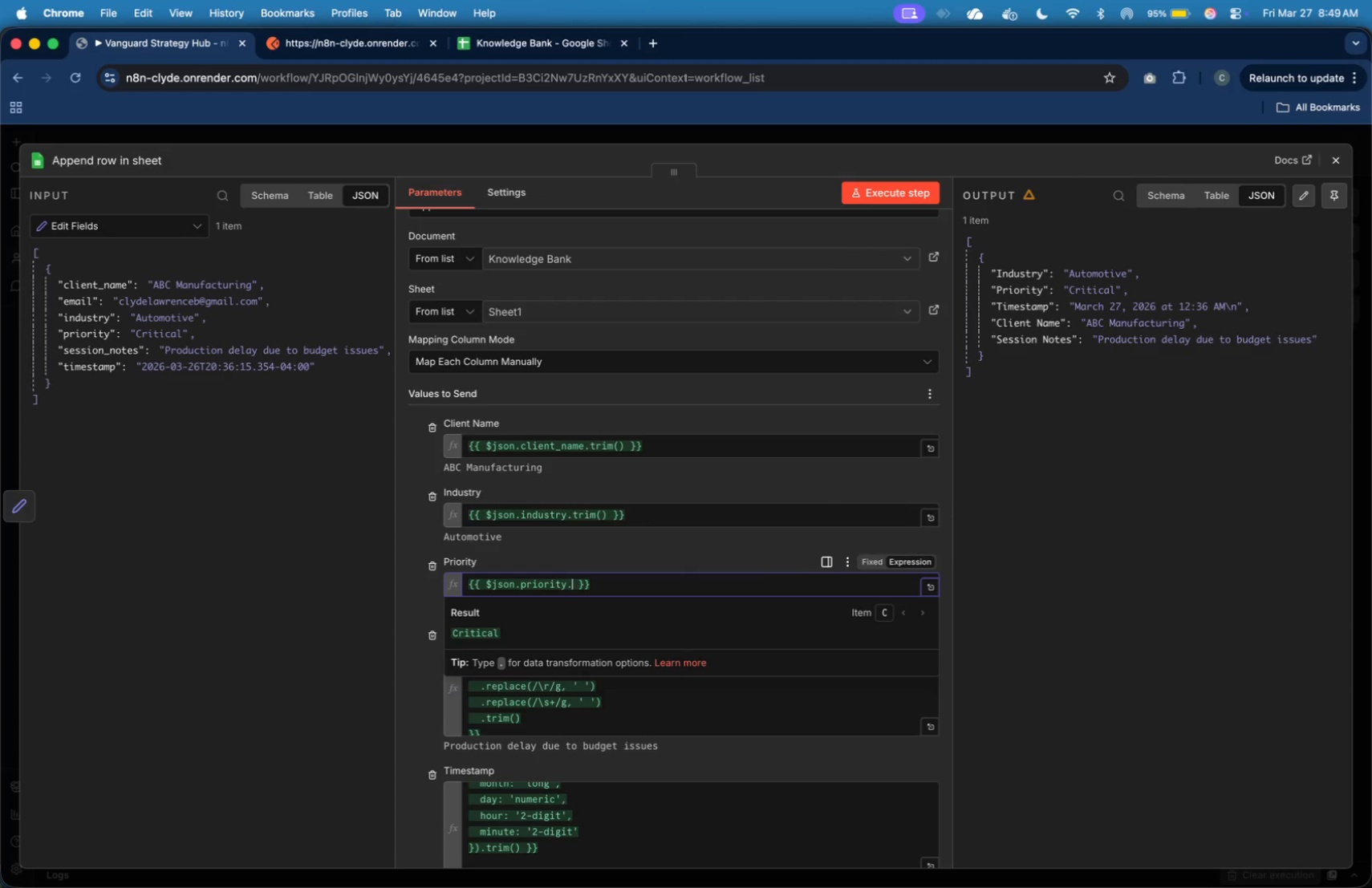 
type(.trim())
 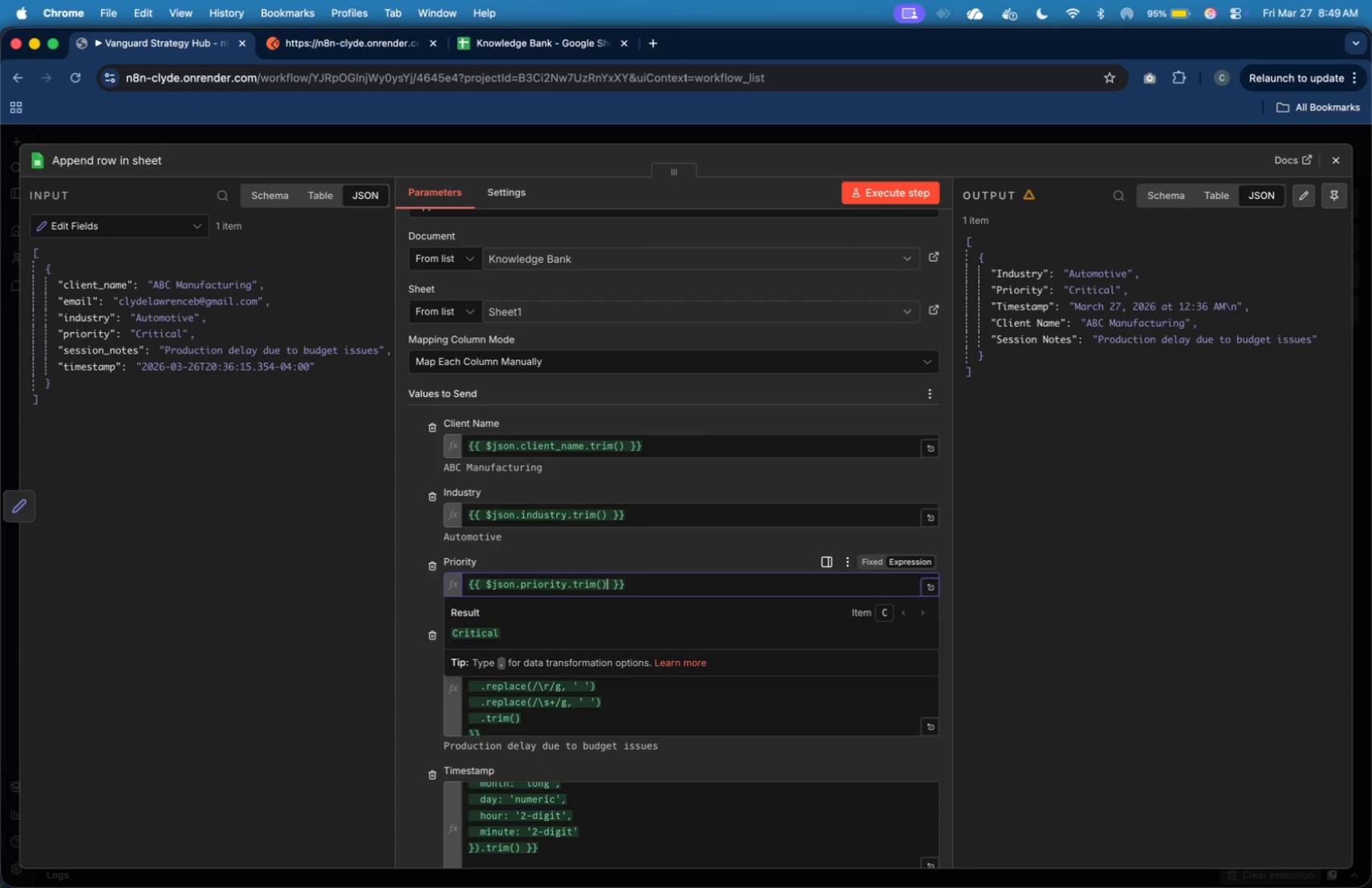 
wait(12.51)
 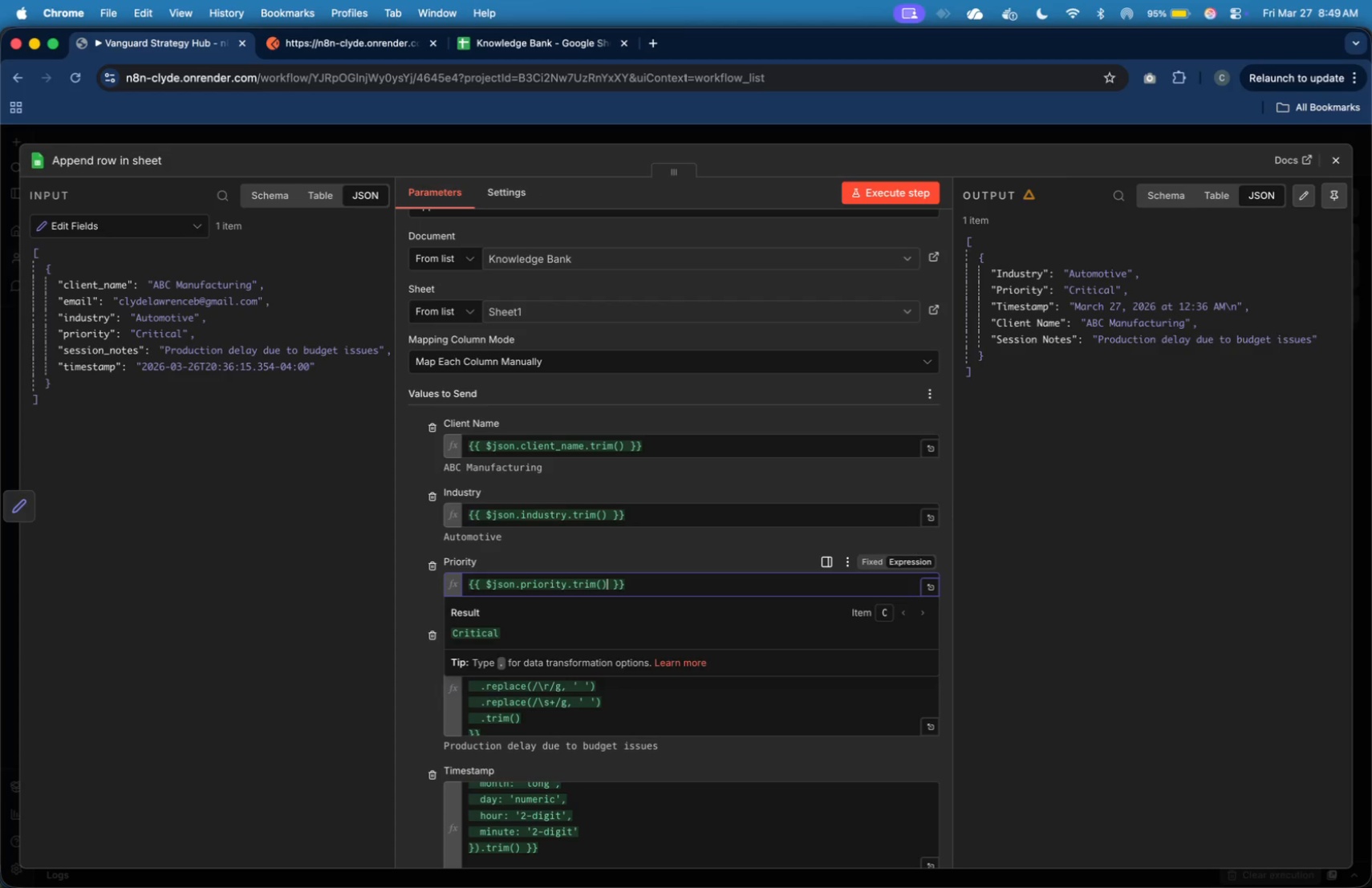 
left_click([639, 710])
 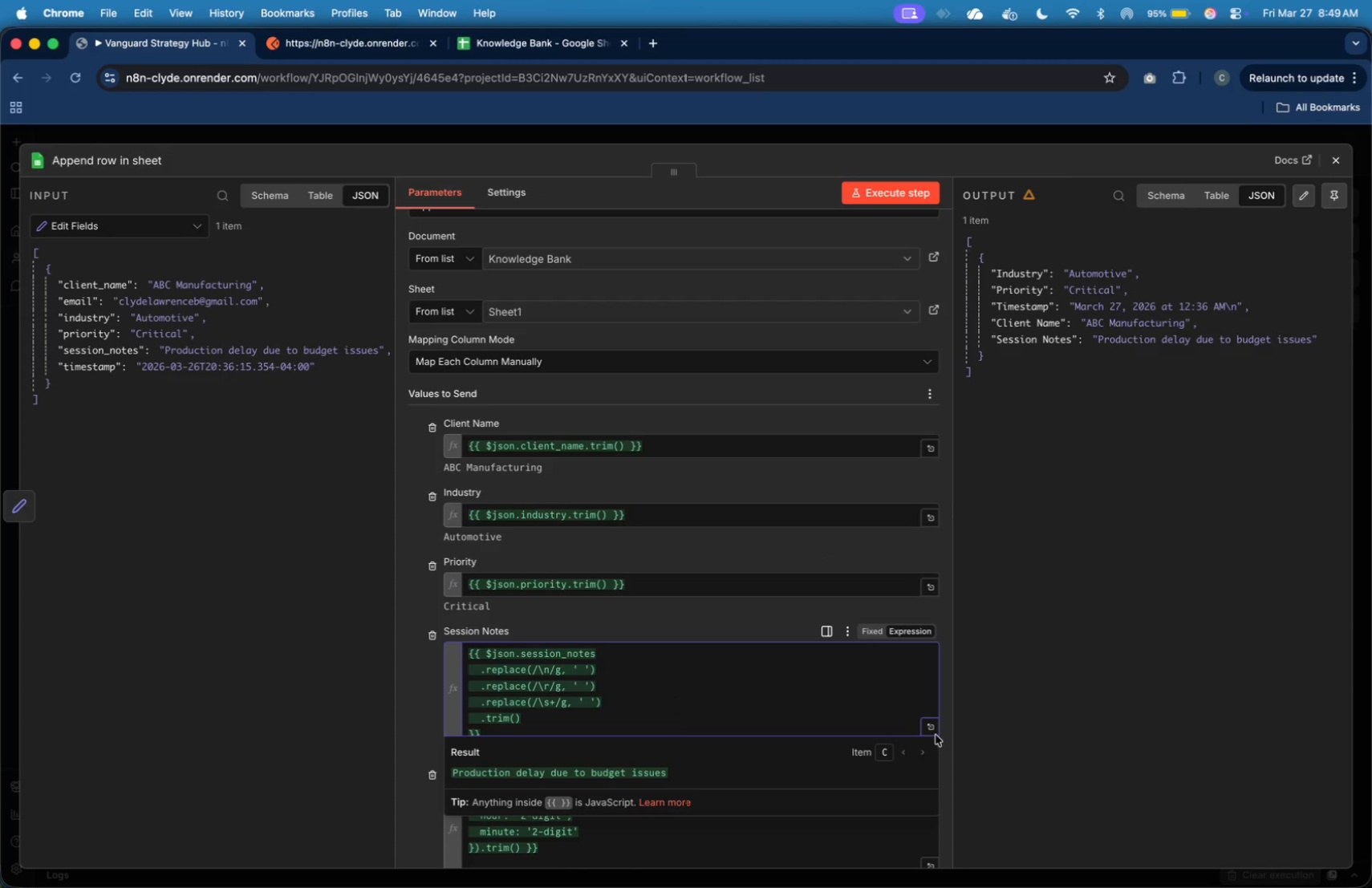 
left_click([933, 730])
 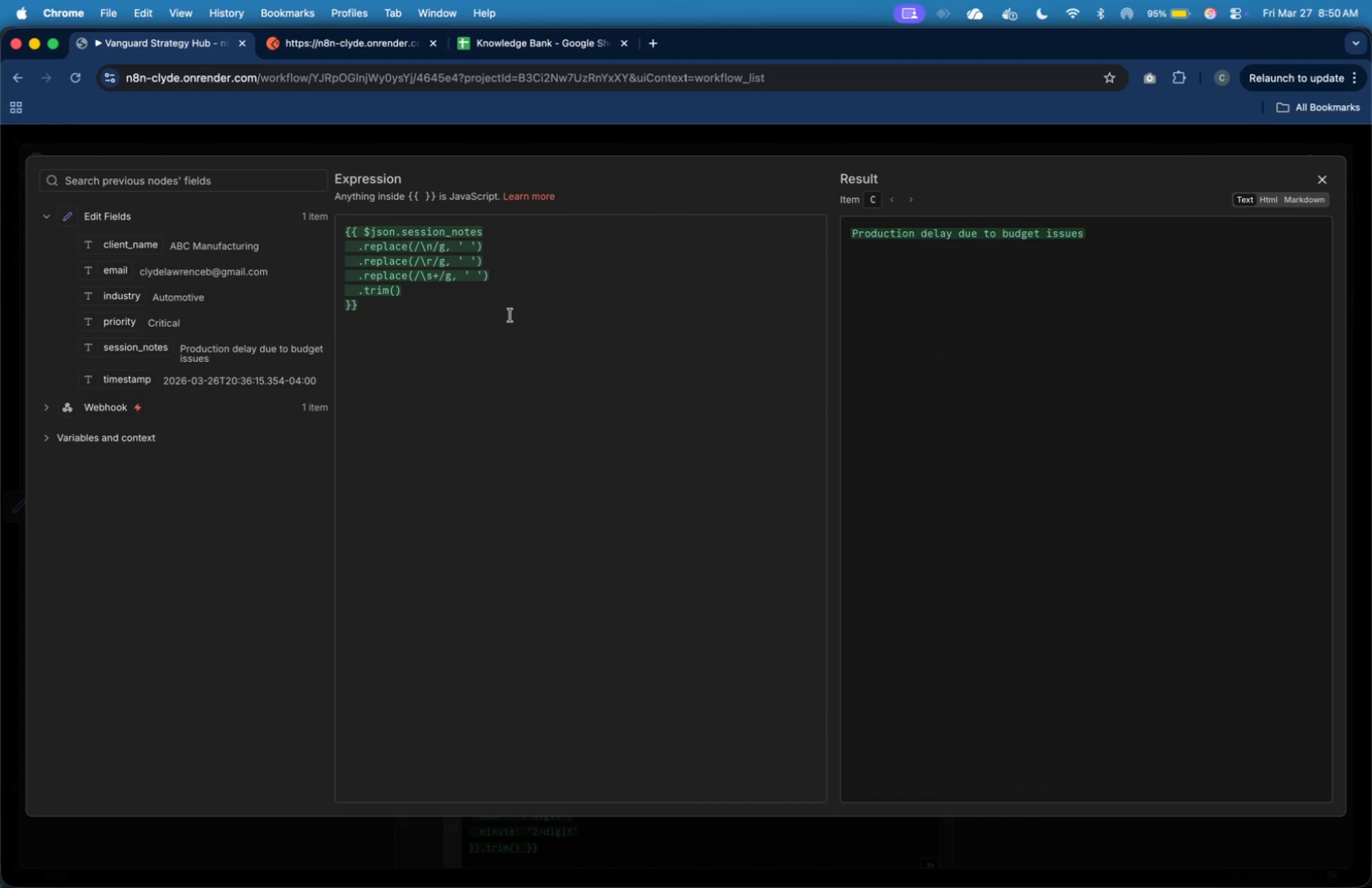 
left_click([516, 293])
 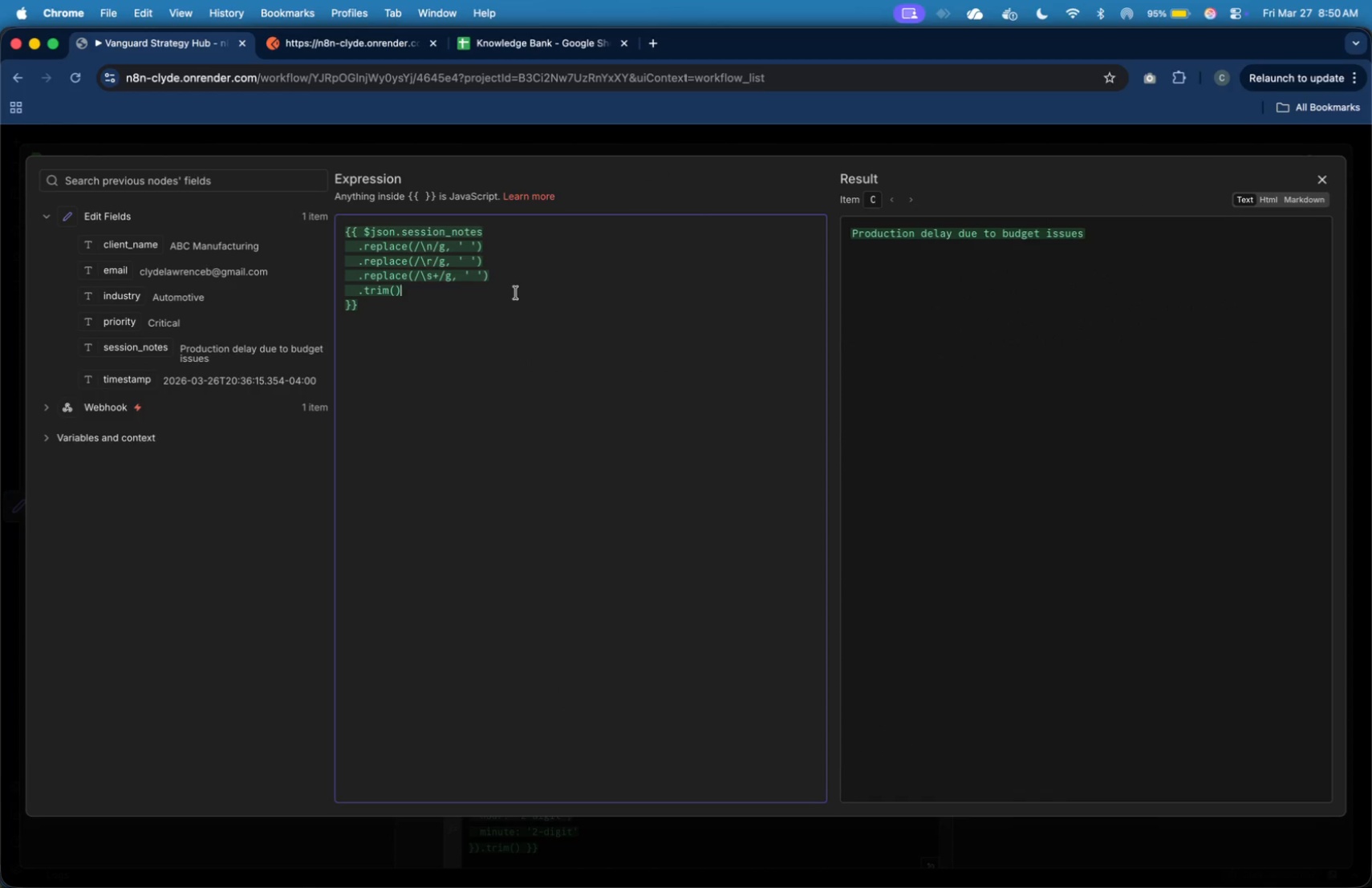 
key(Enter)
 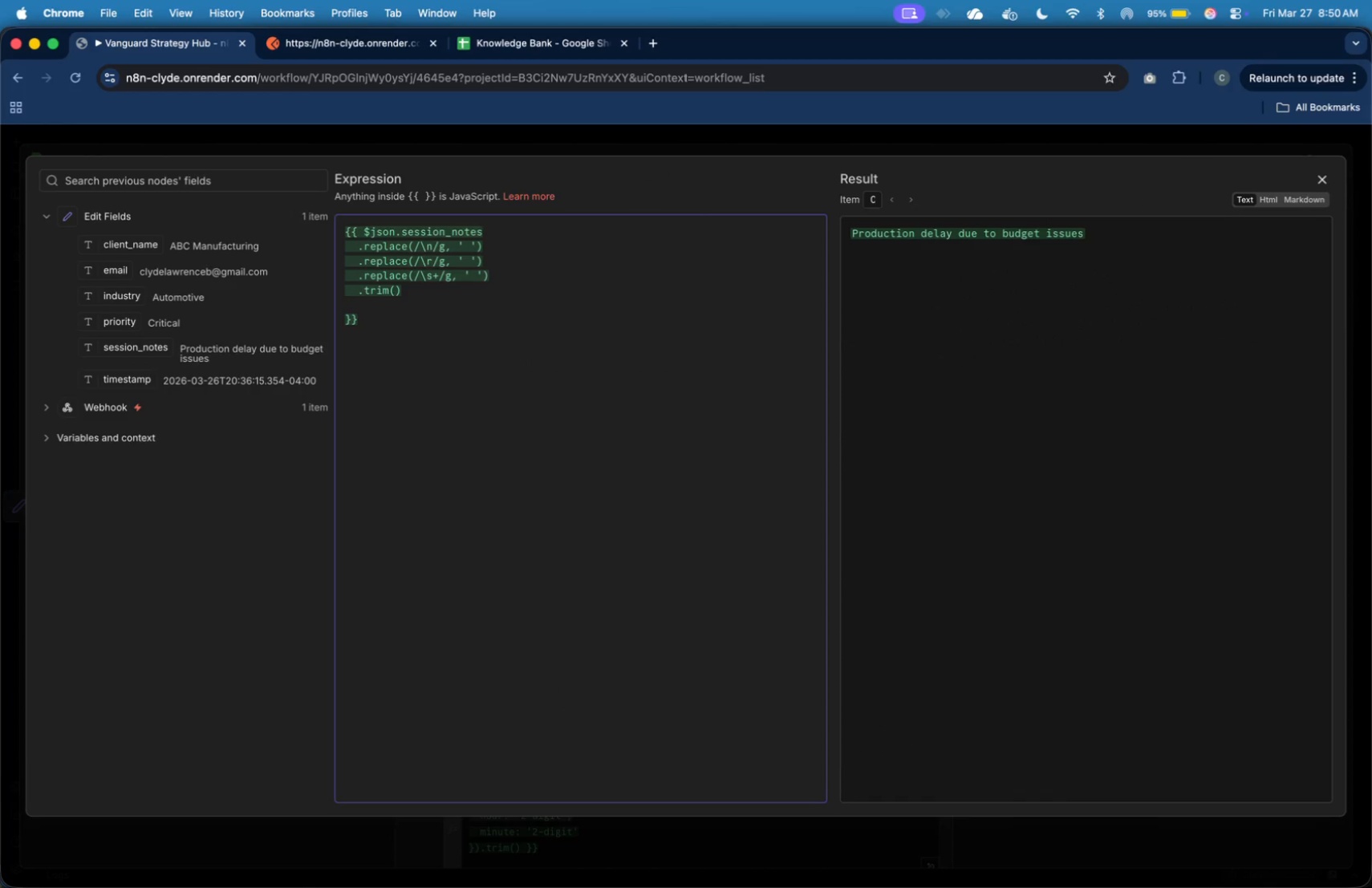 
key(Tab)
type(.reaplce)
key(Backspace)
key(Backspace)
key(Backspace)
key(Backspace)
key(Backspace)
type(place(/^./)
 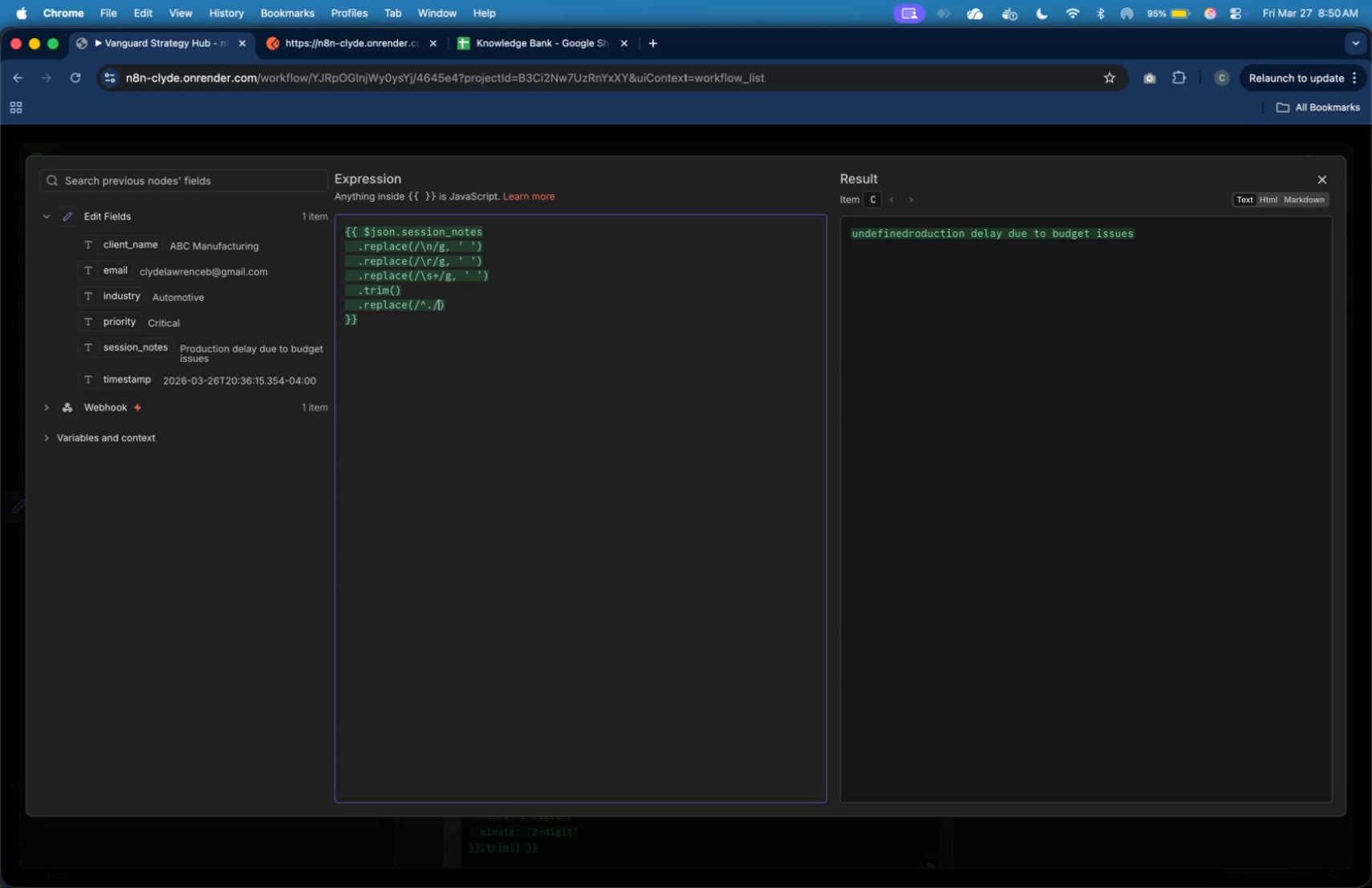 
wait(6.12)
 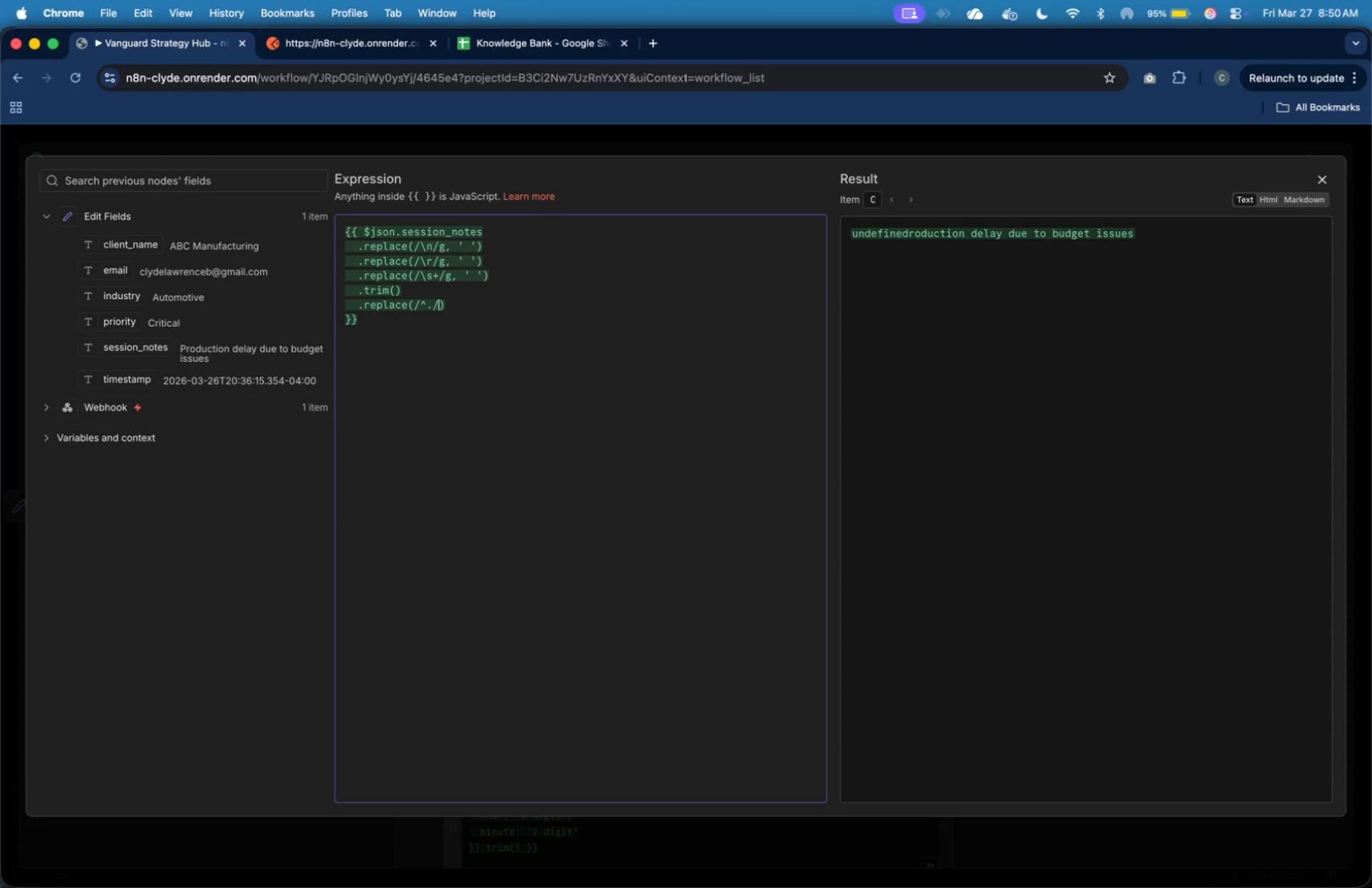 
type(, c=> c.toUpperCase())
 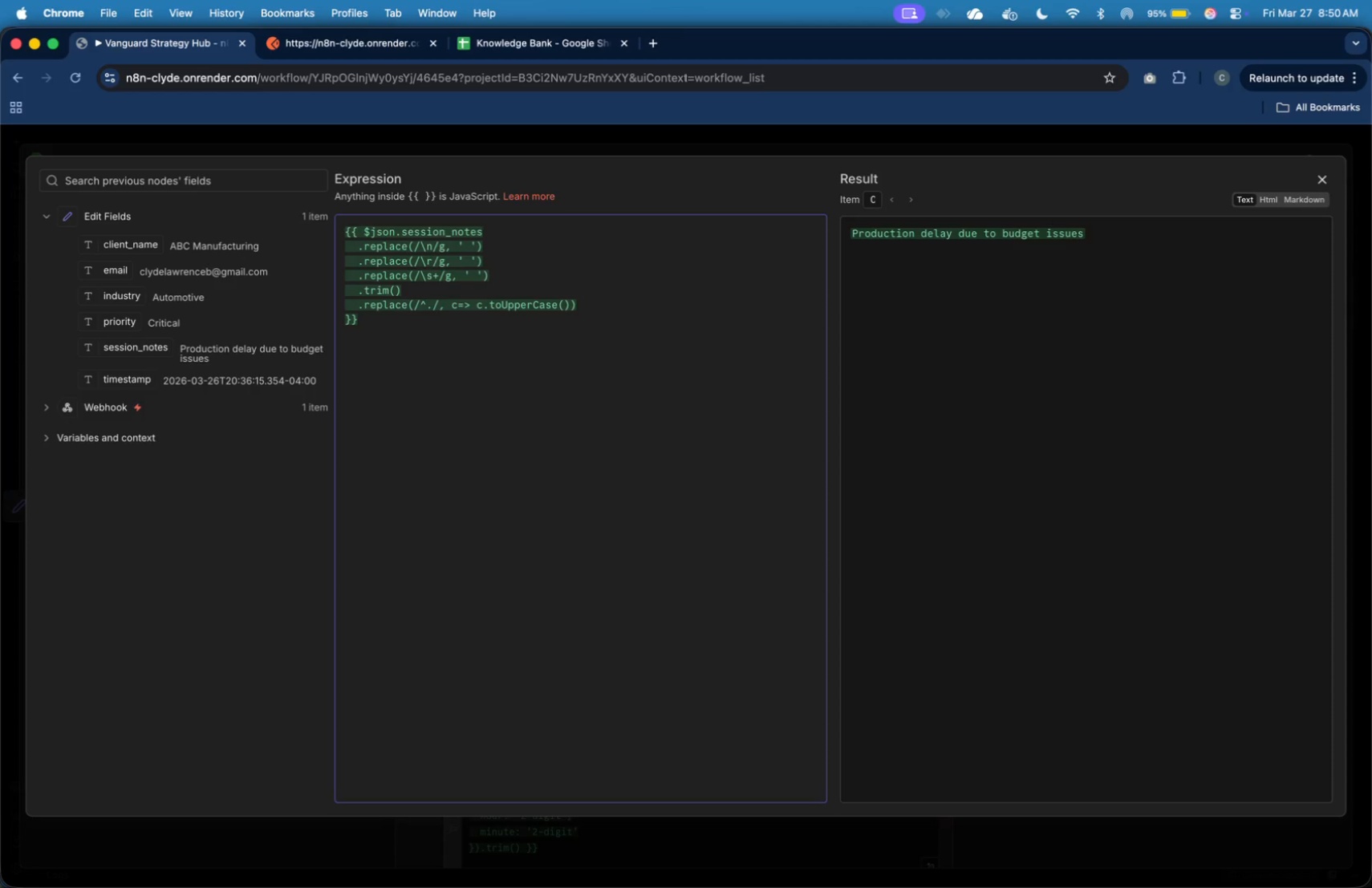 
wait(21.21)
 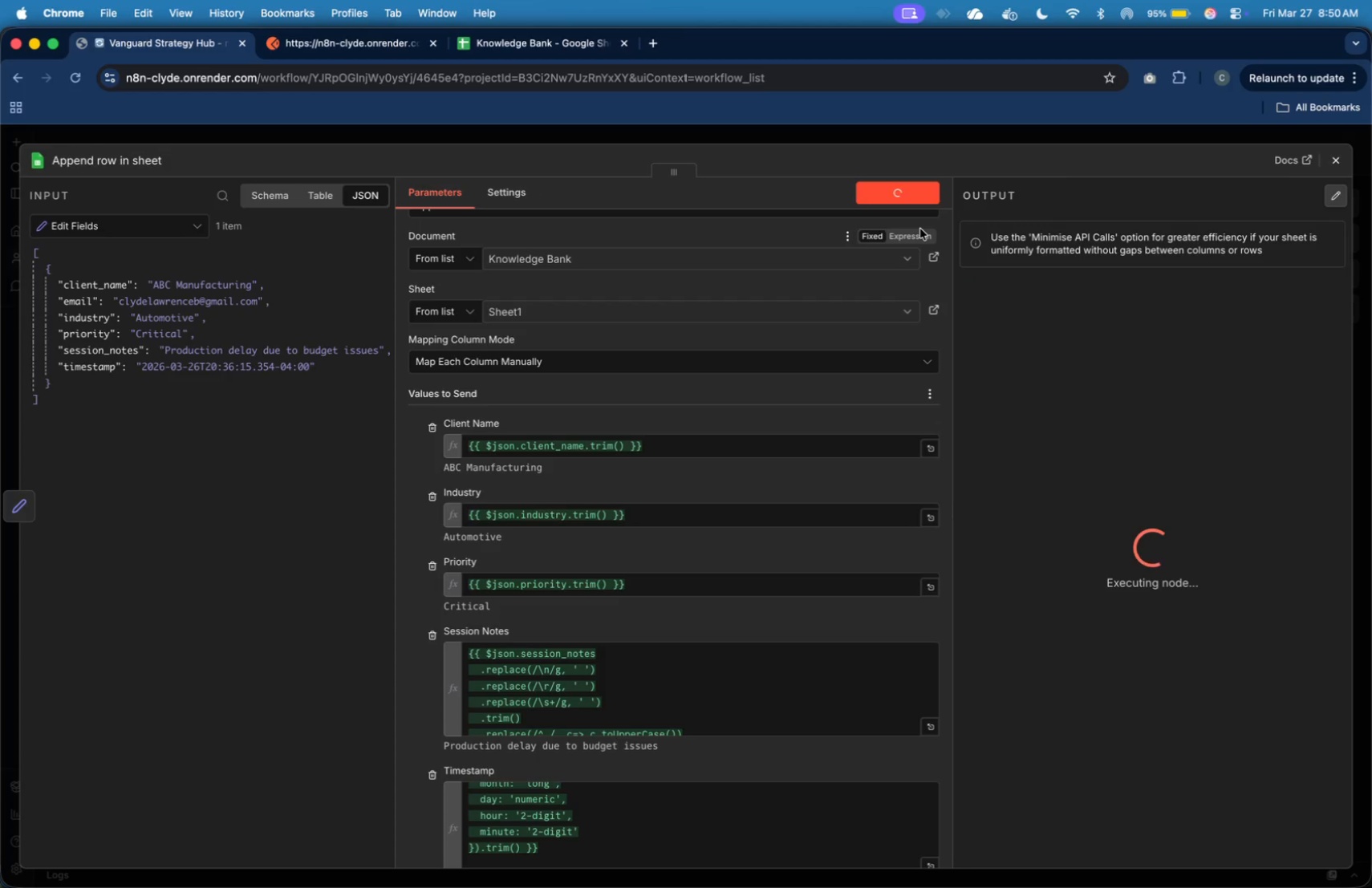 
left_click([542, 47])
 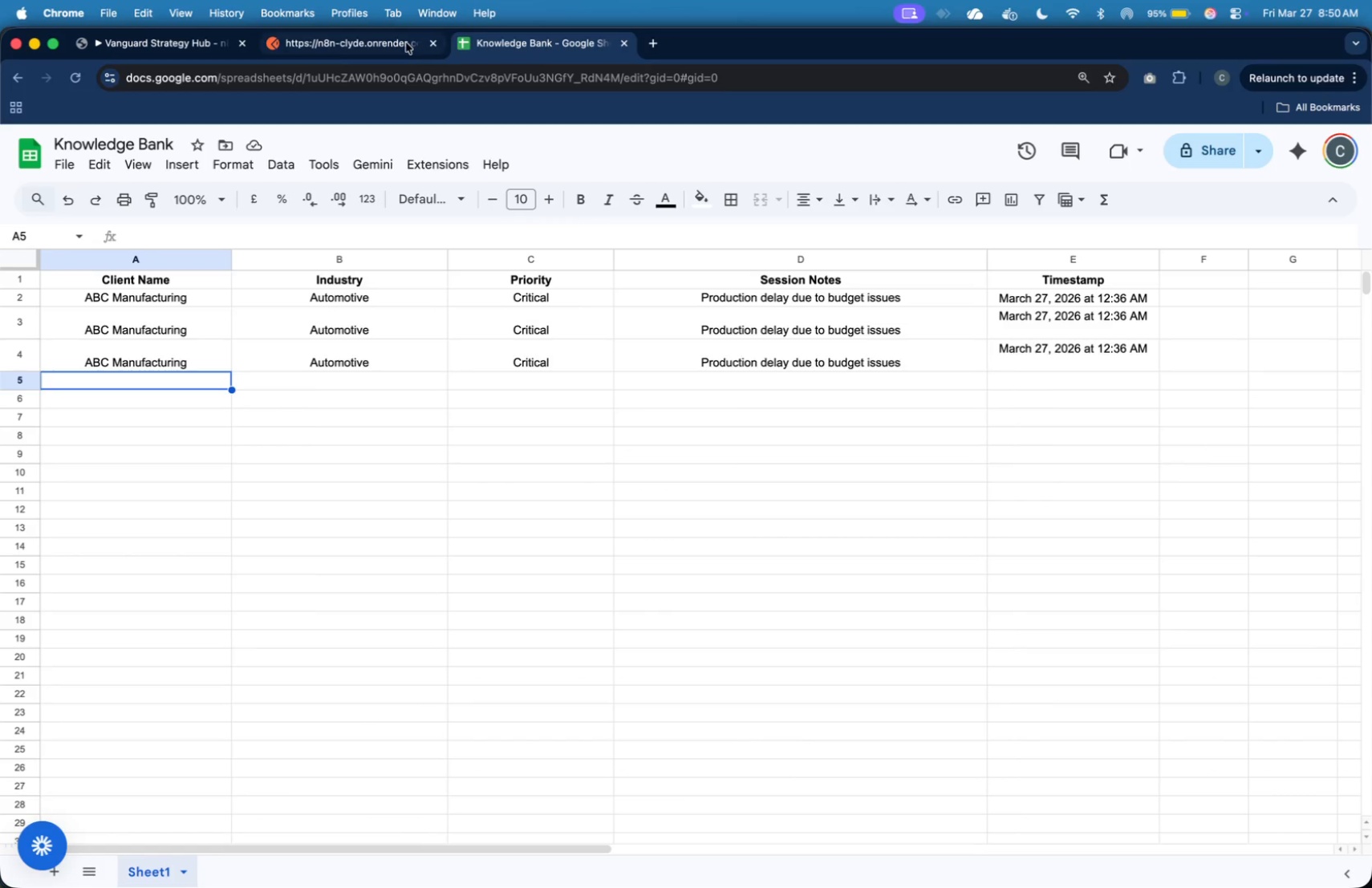 
left_click([170, 43])
 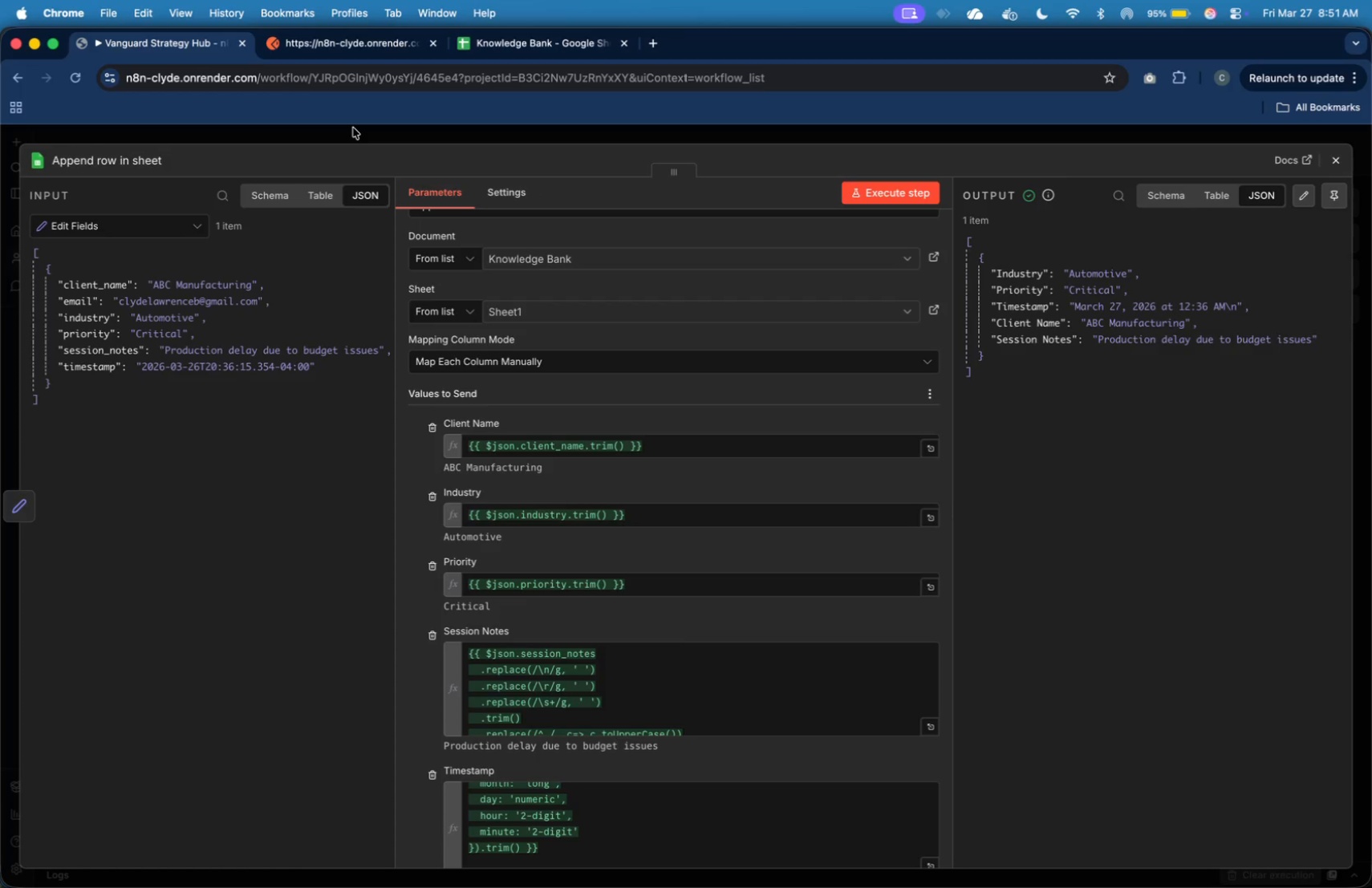 
wait(30.89)
 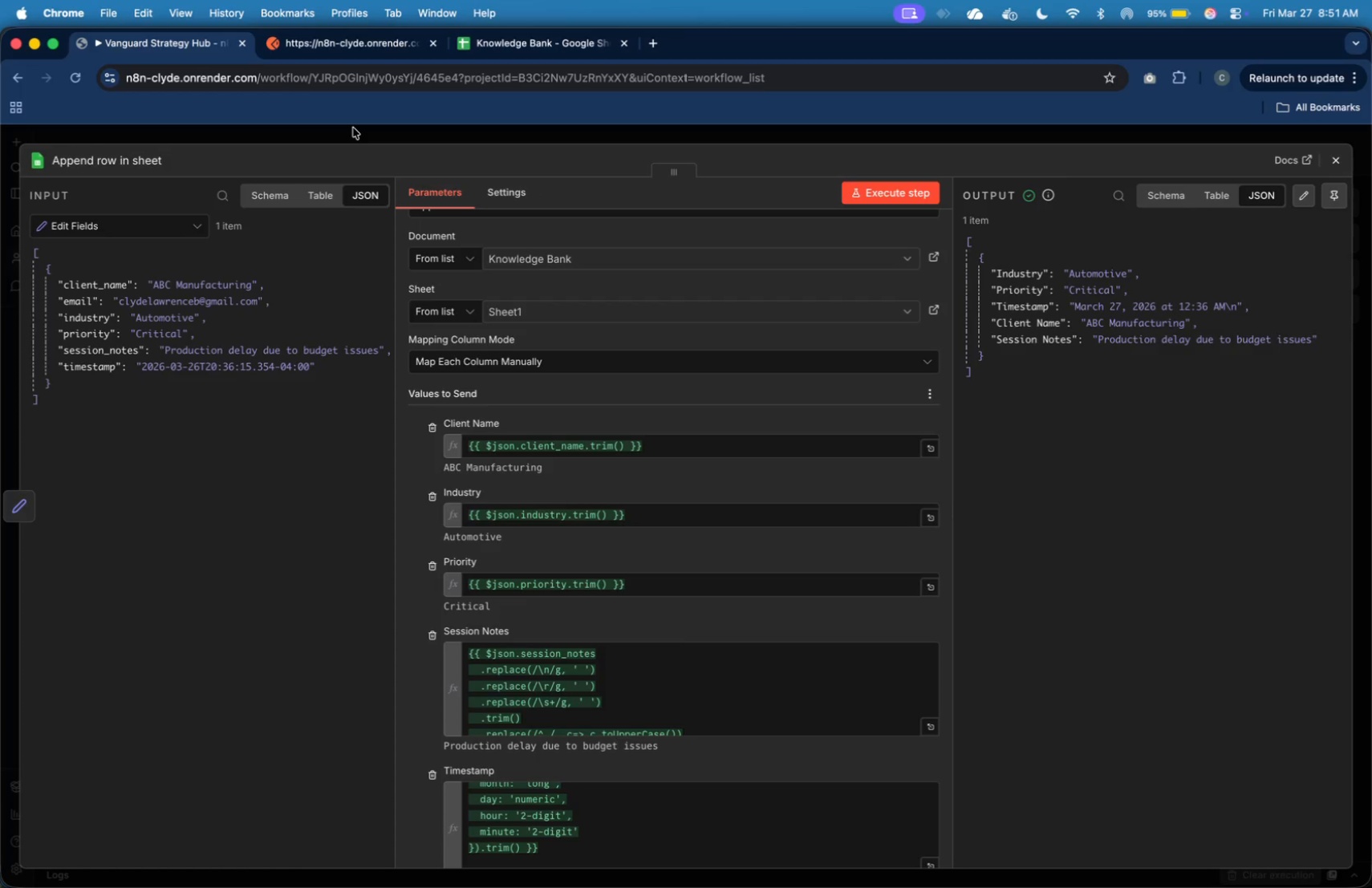 
left_click([1346, 155])
 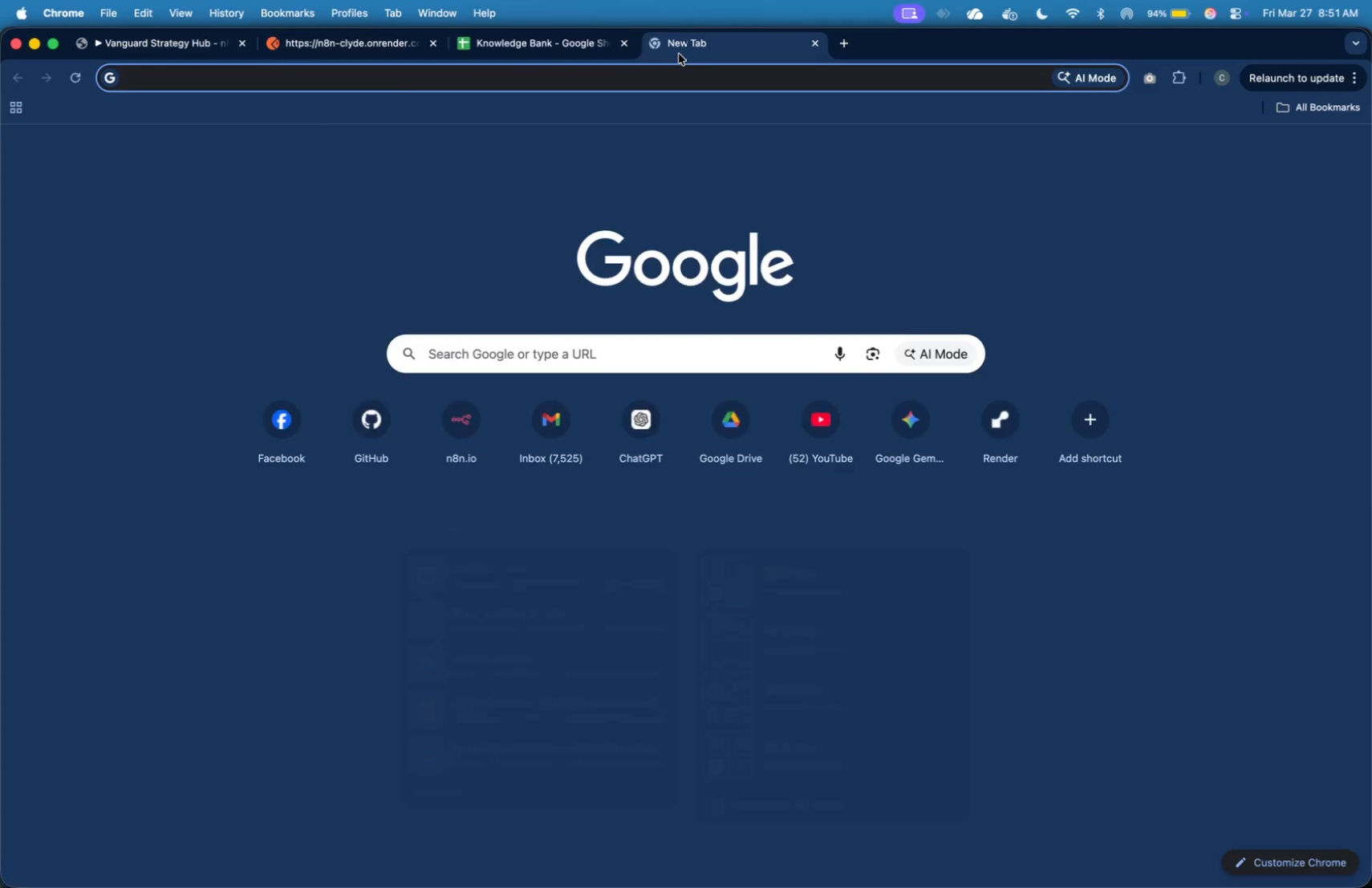 
type(trello)
 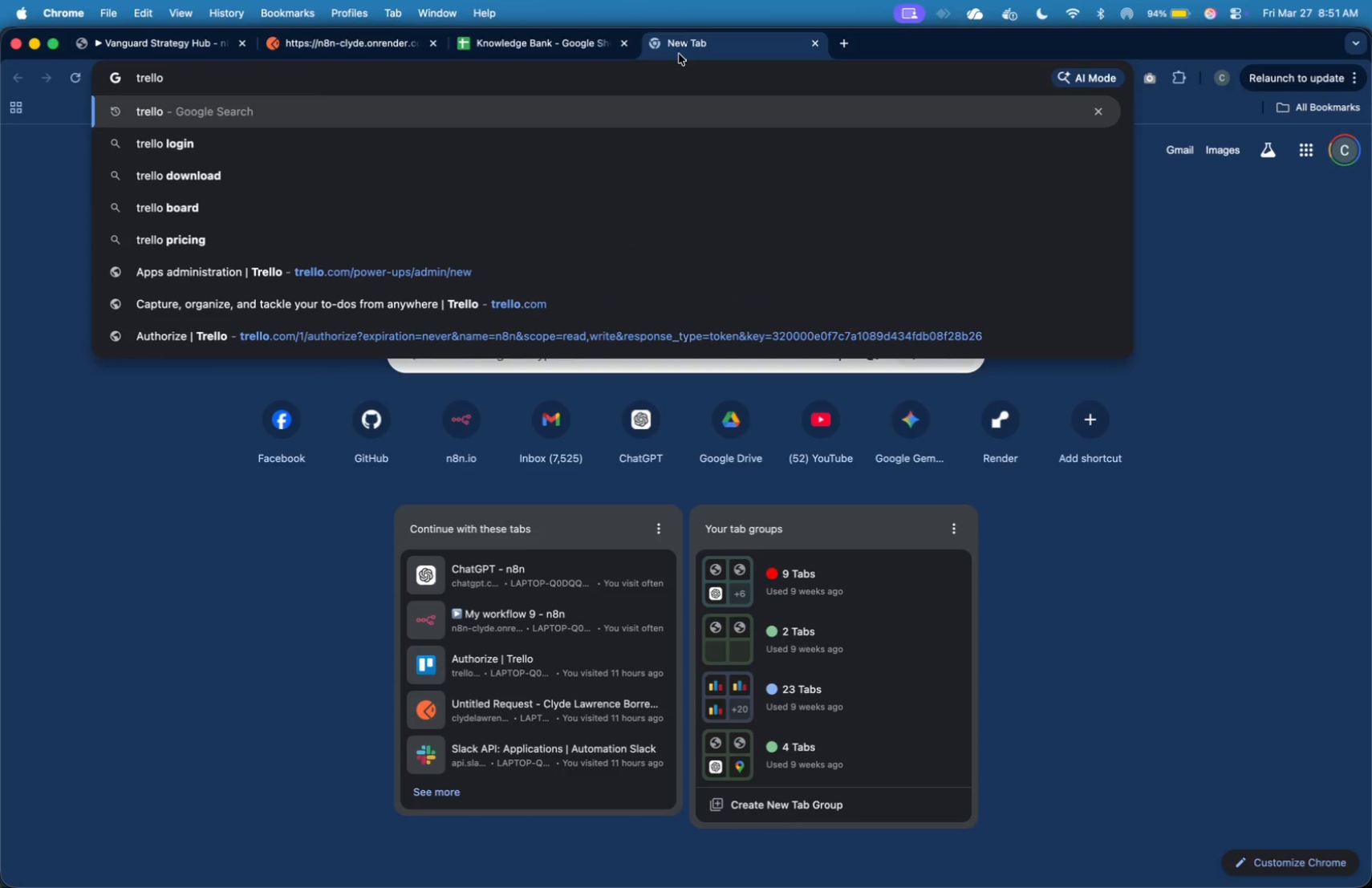 
key(Enter)
 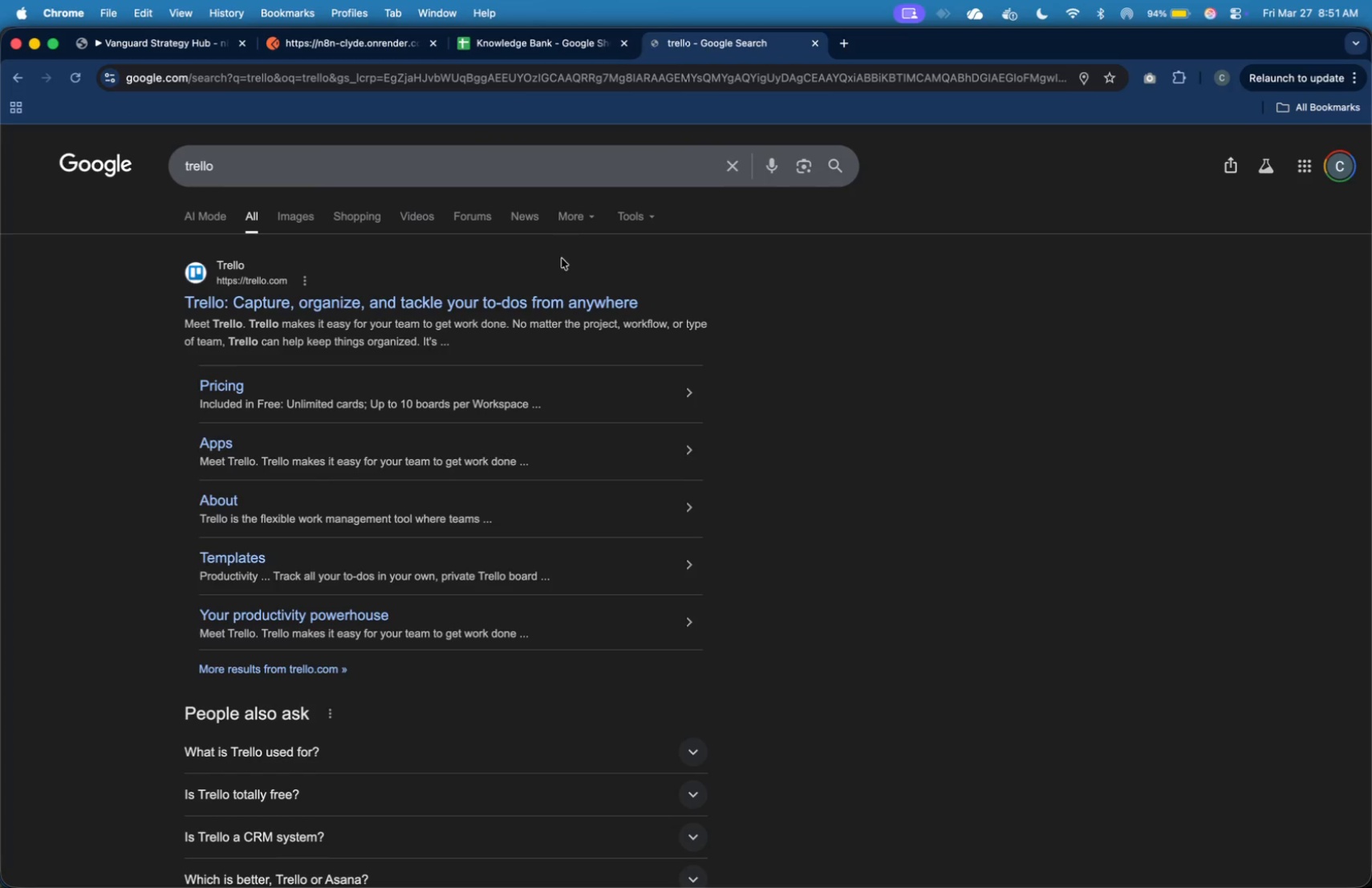 
left_click([561, 298])
 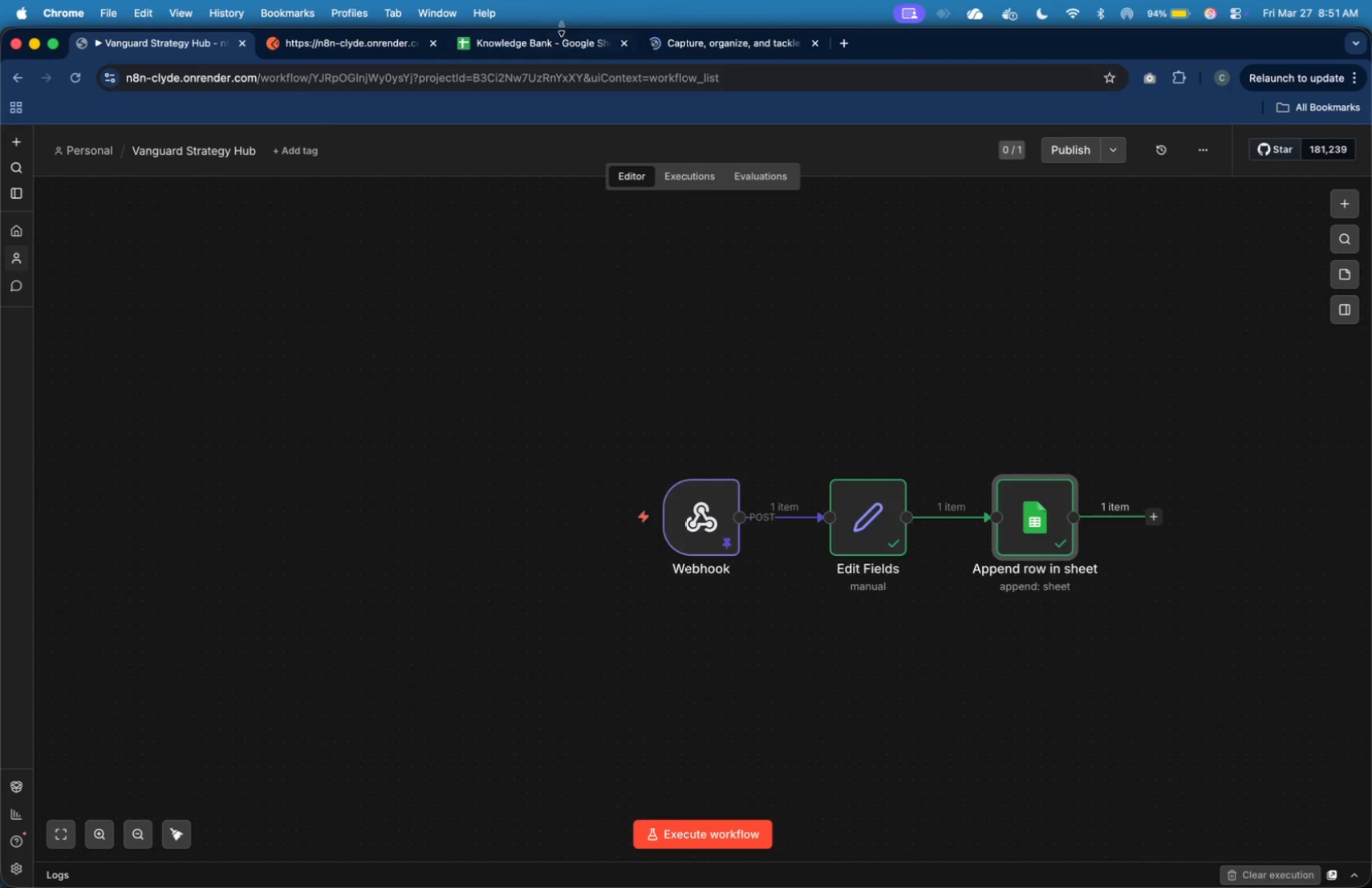 
left_click([671, 49])
 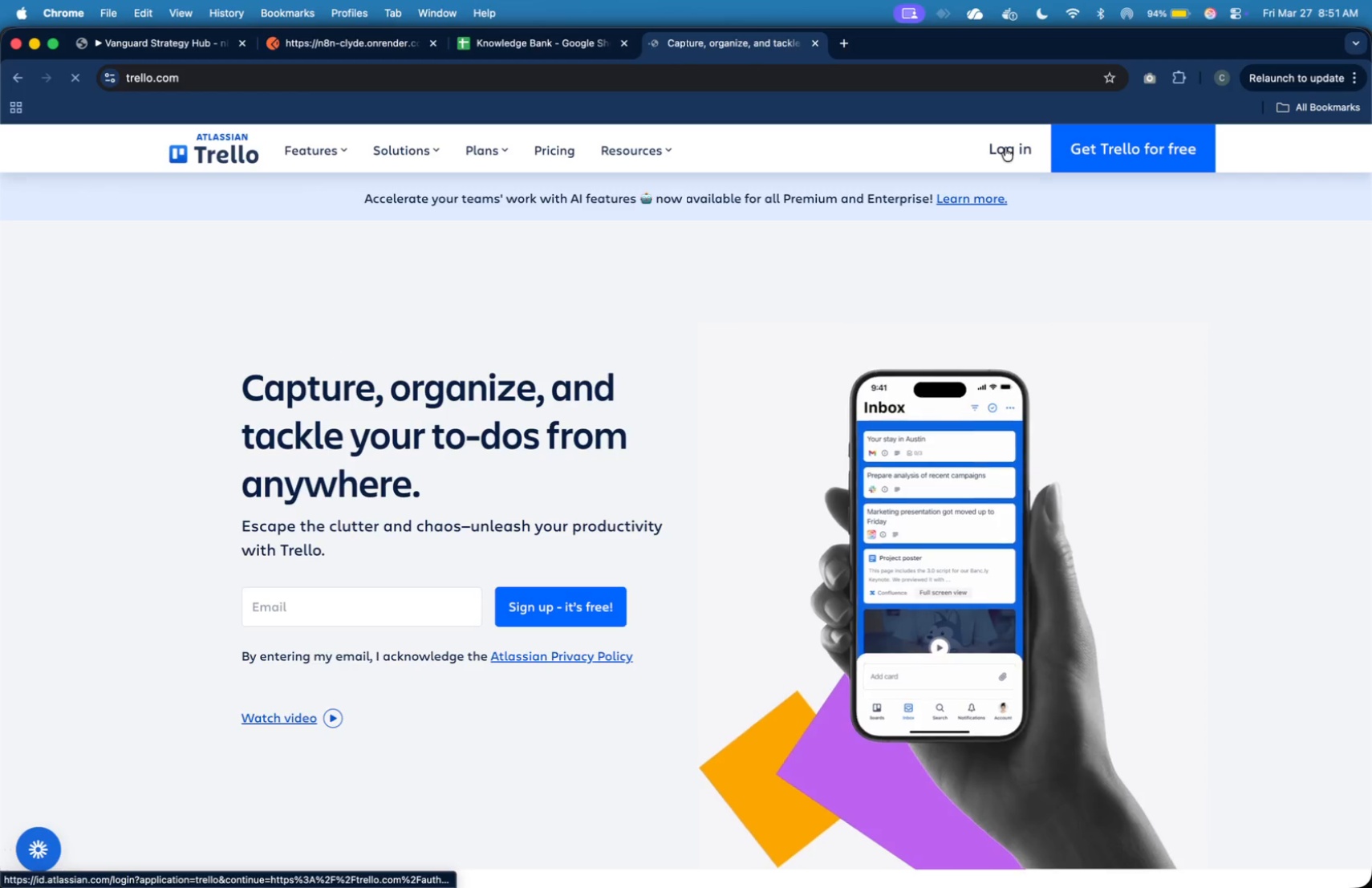 
left_click([1005, 148])
 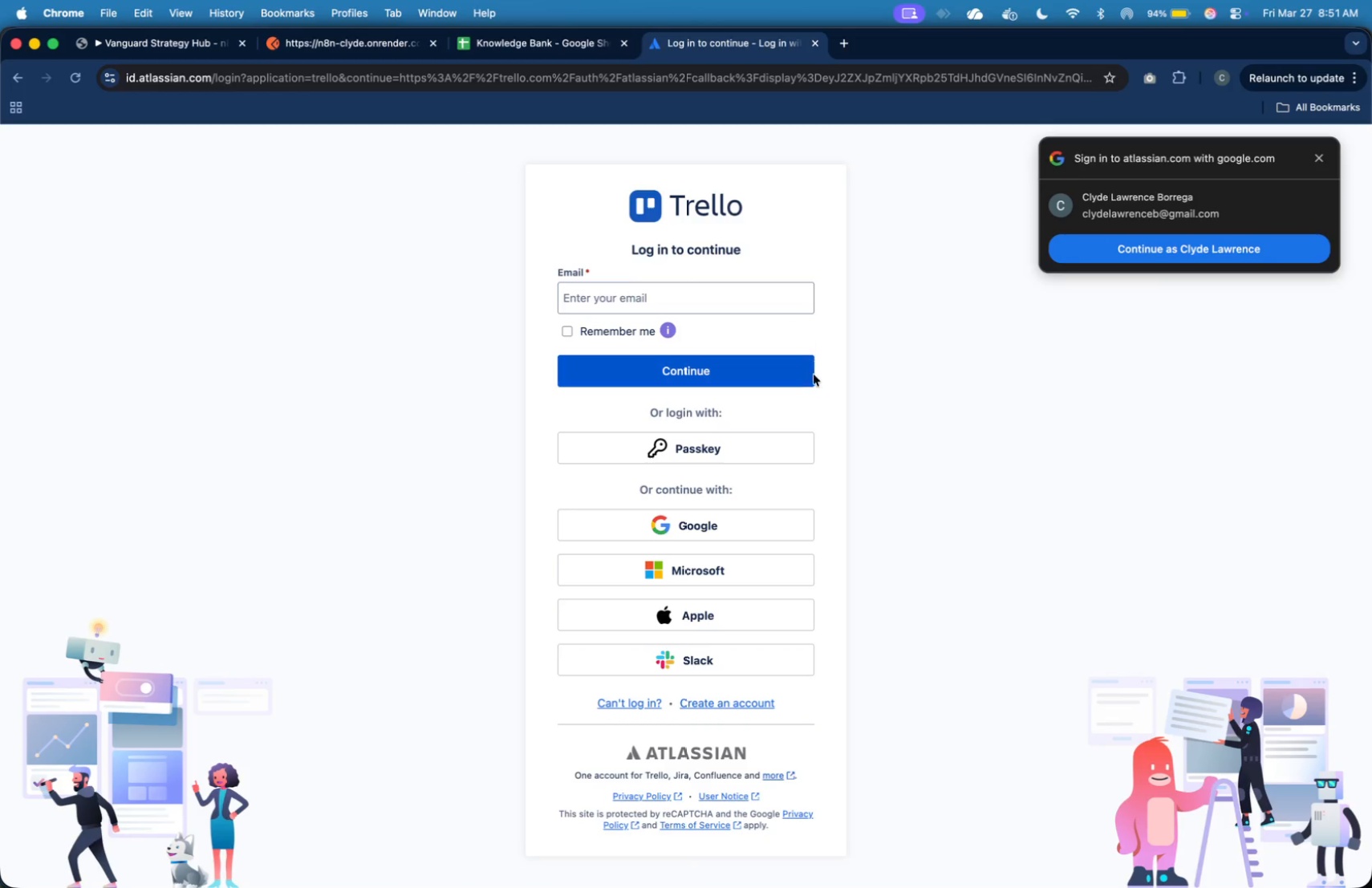 
wait(6.22)
 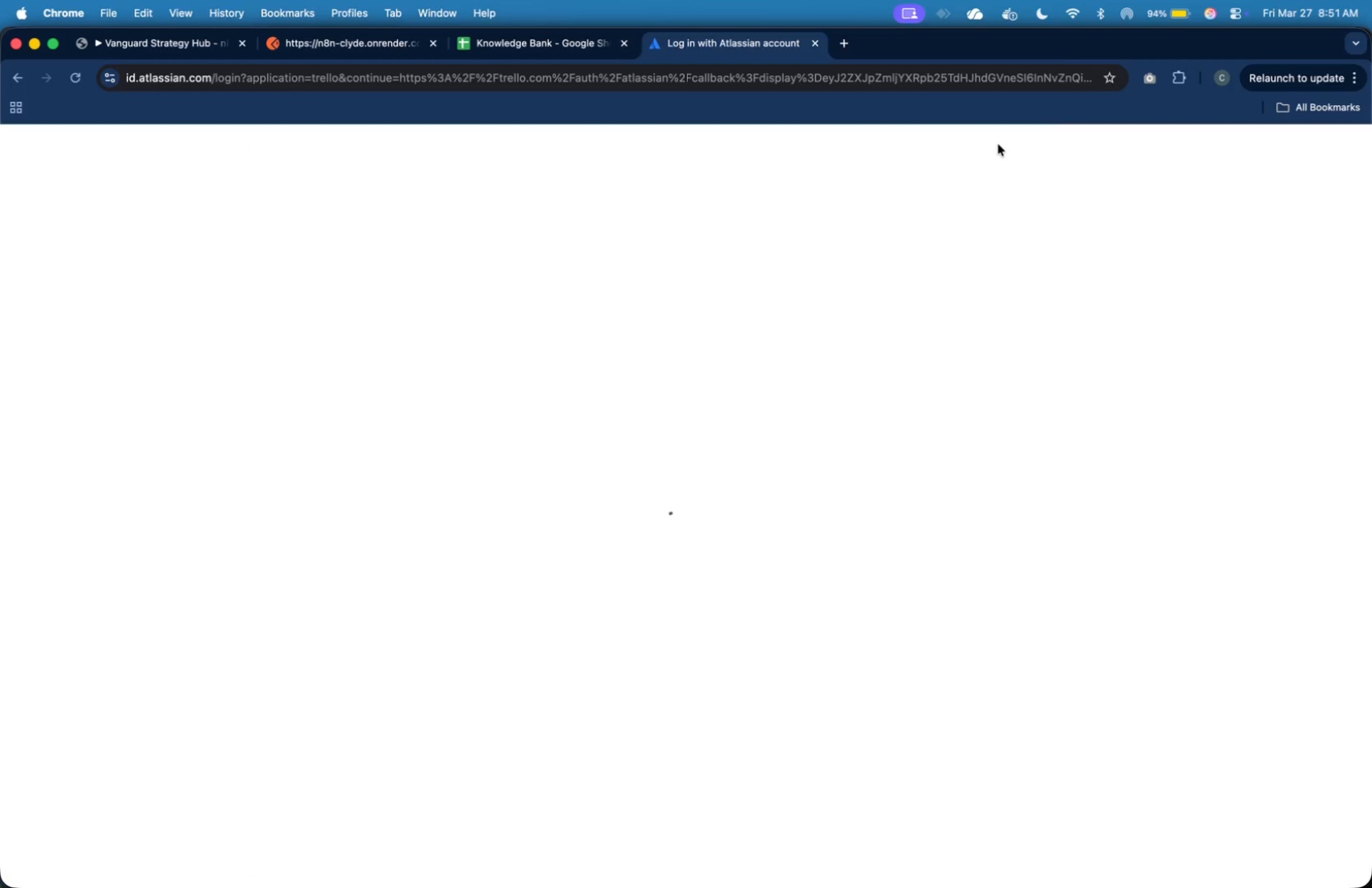 
left_click([745, 527])
 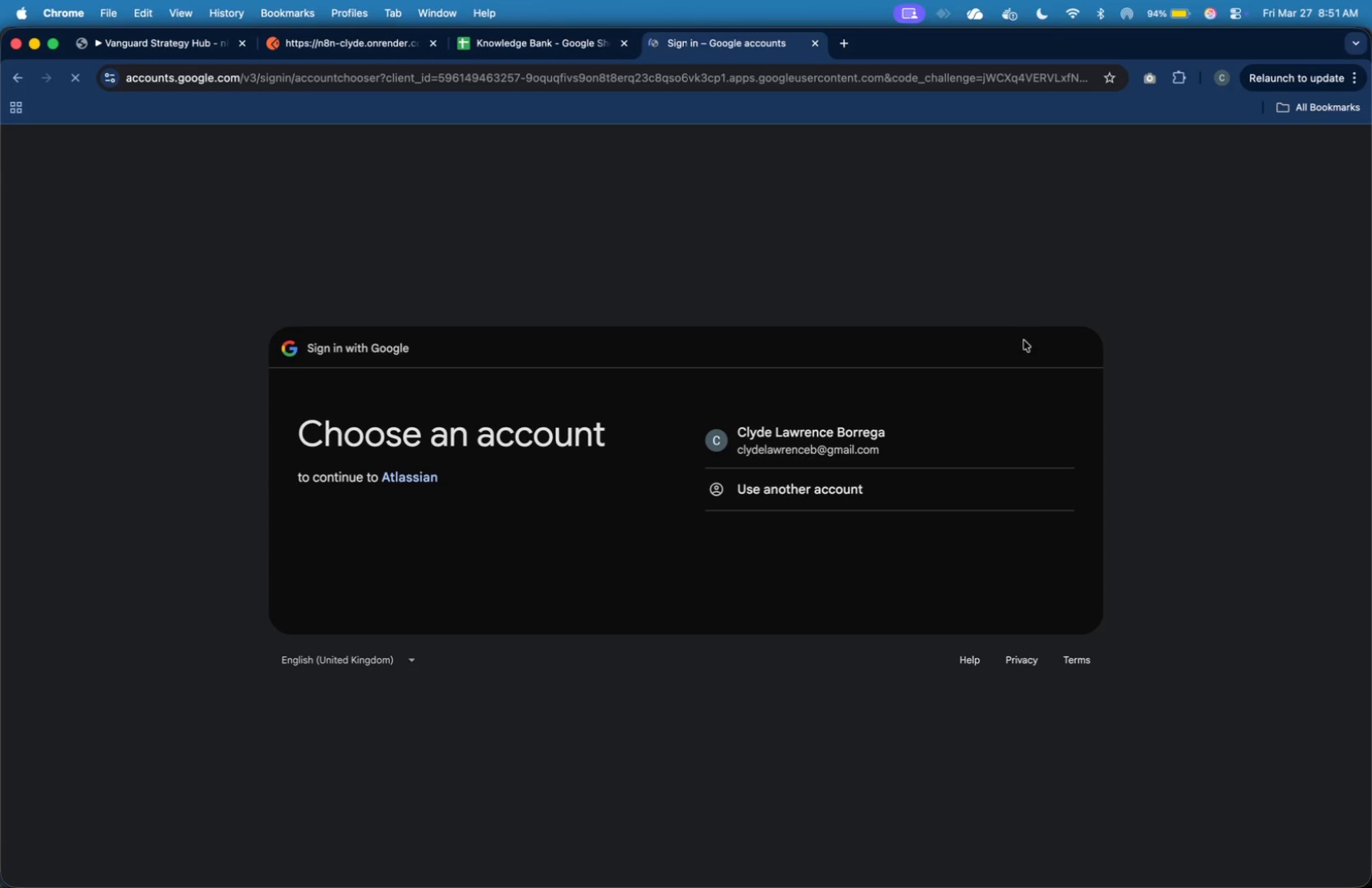 
left_click([974, 427])
 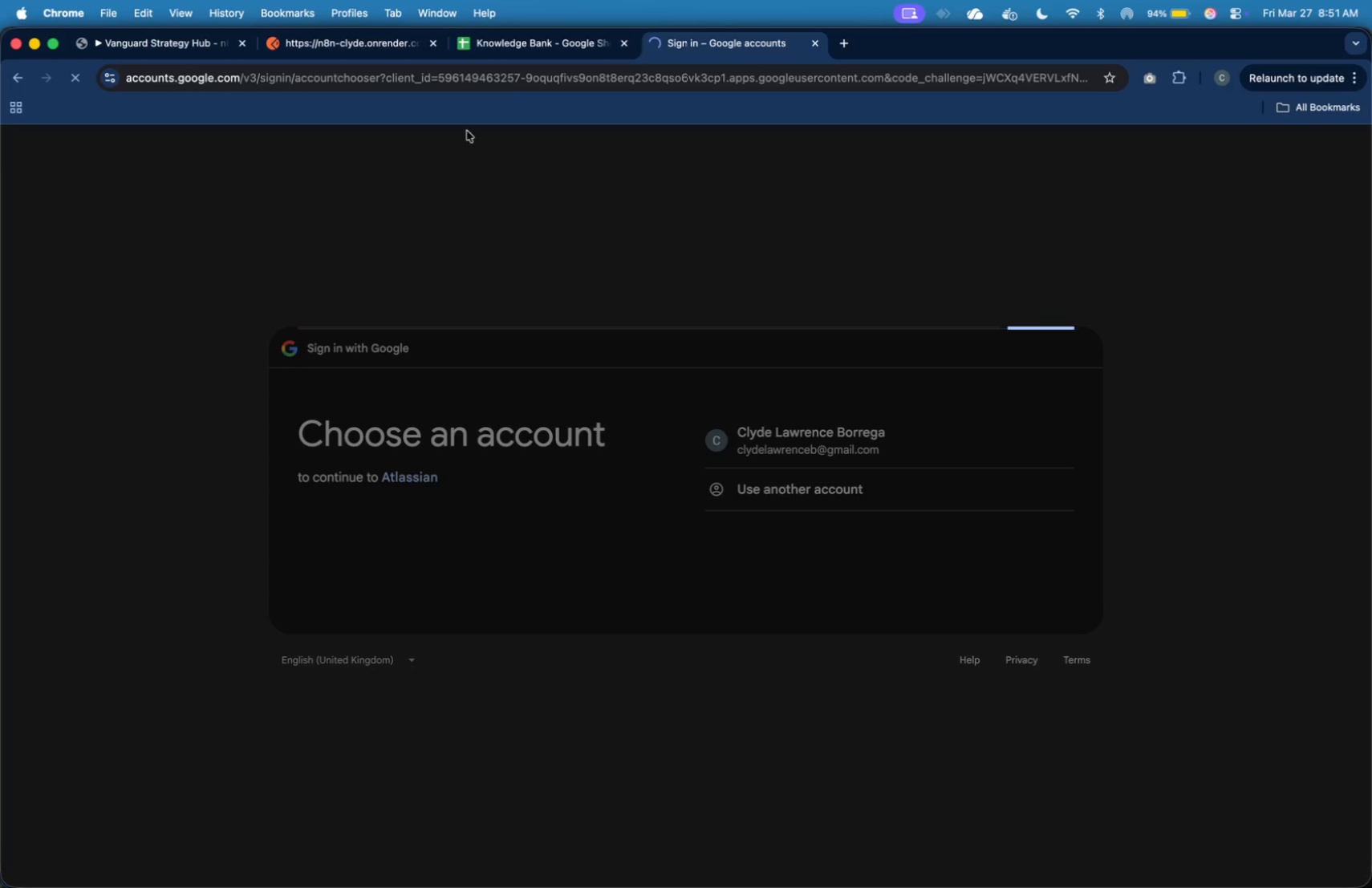 
left_click([217, 46])
 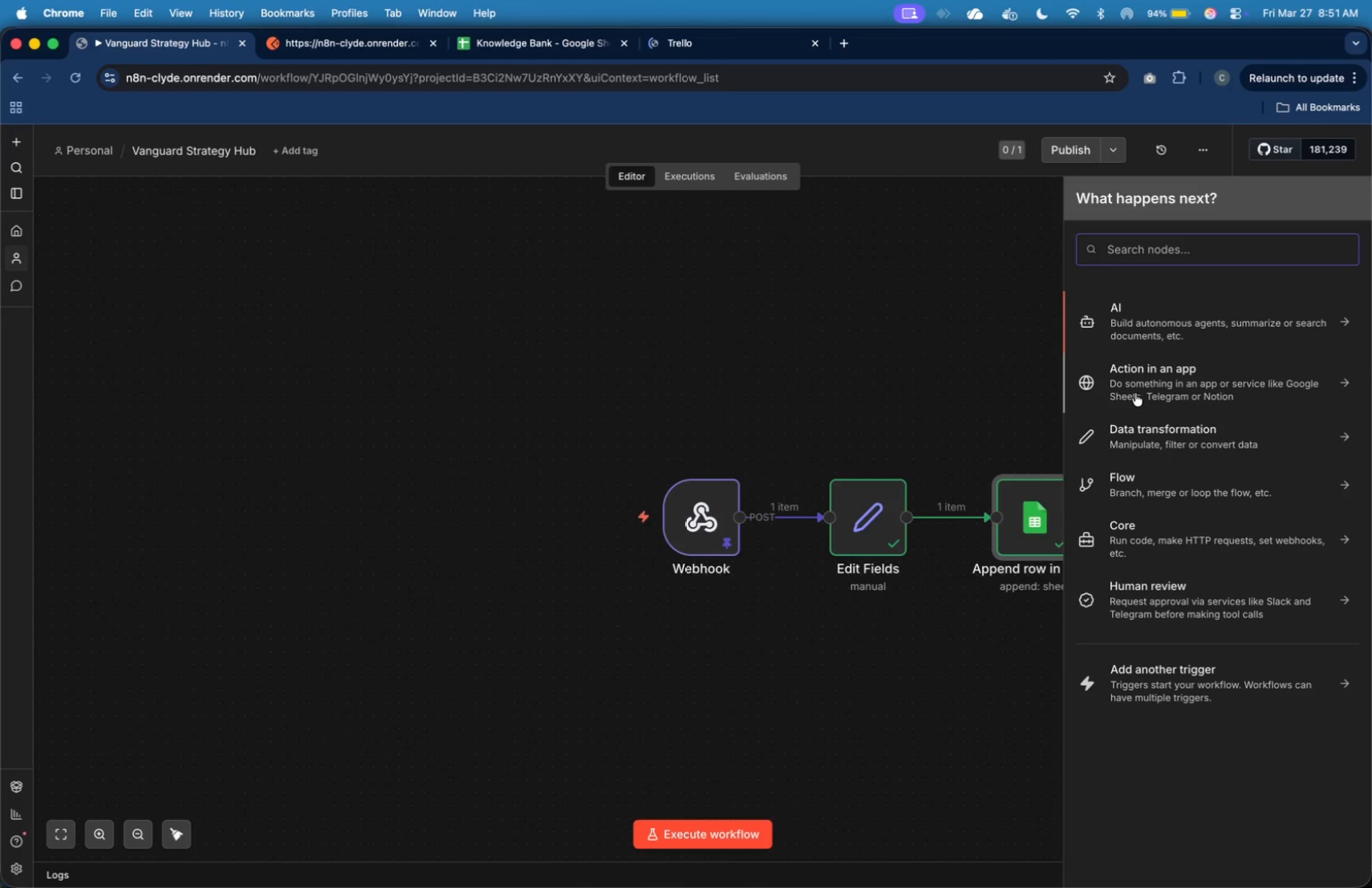 
type(tre)
 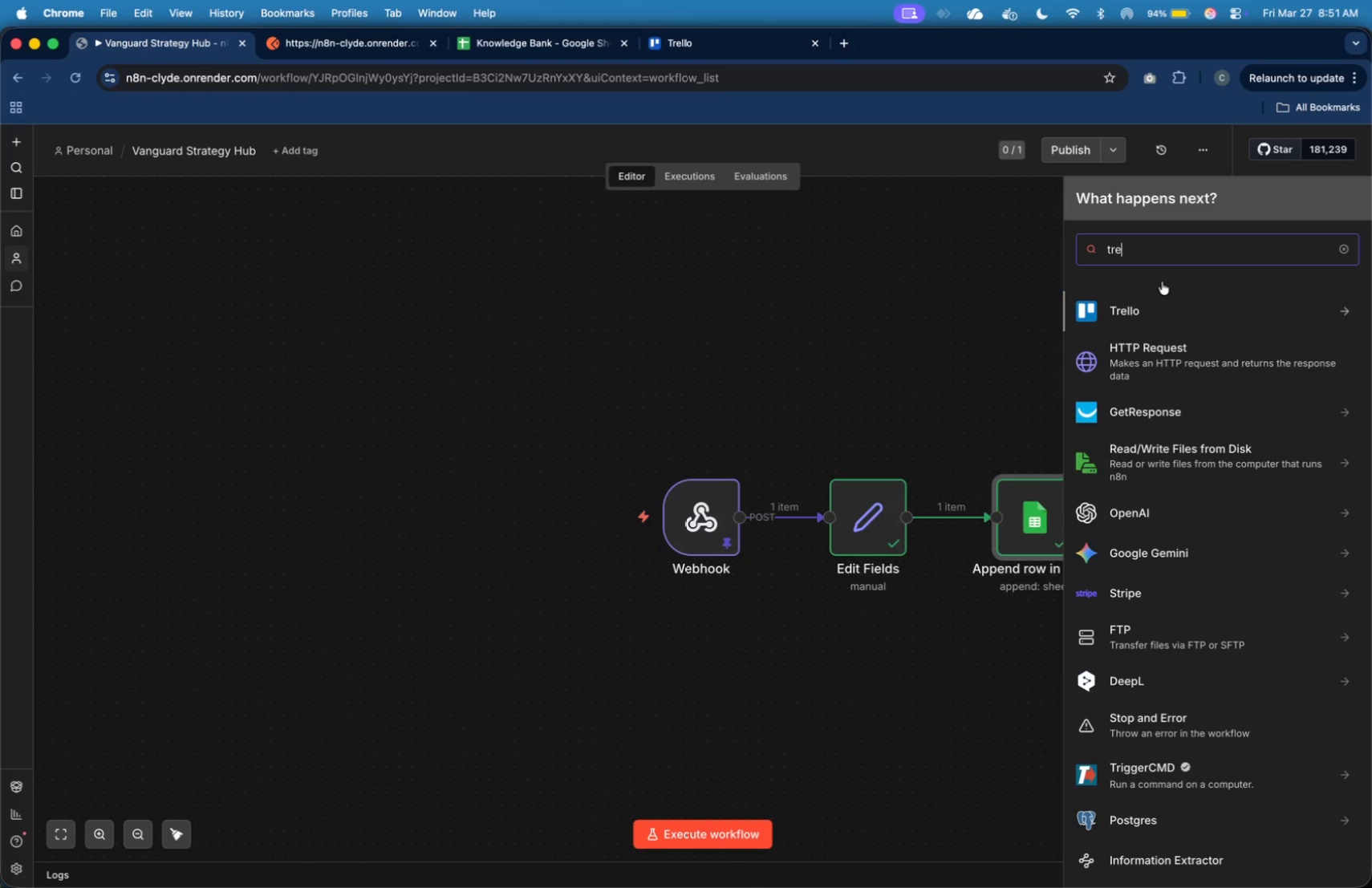 
left_click([1161, 304])
 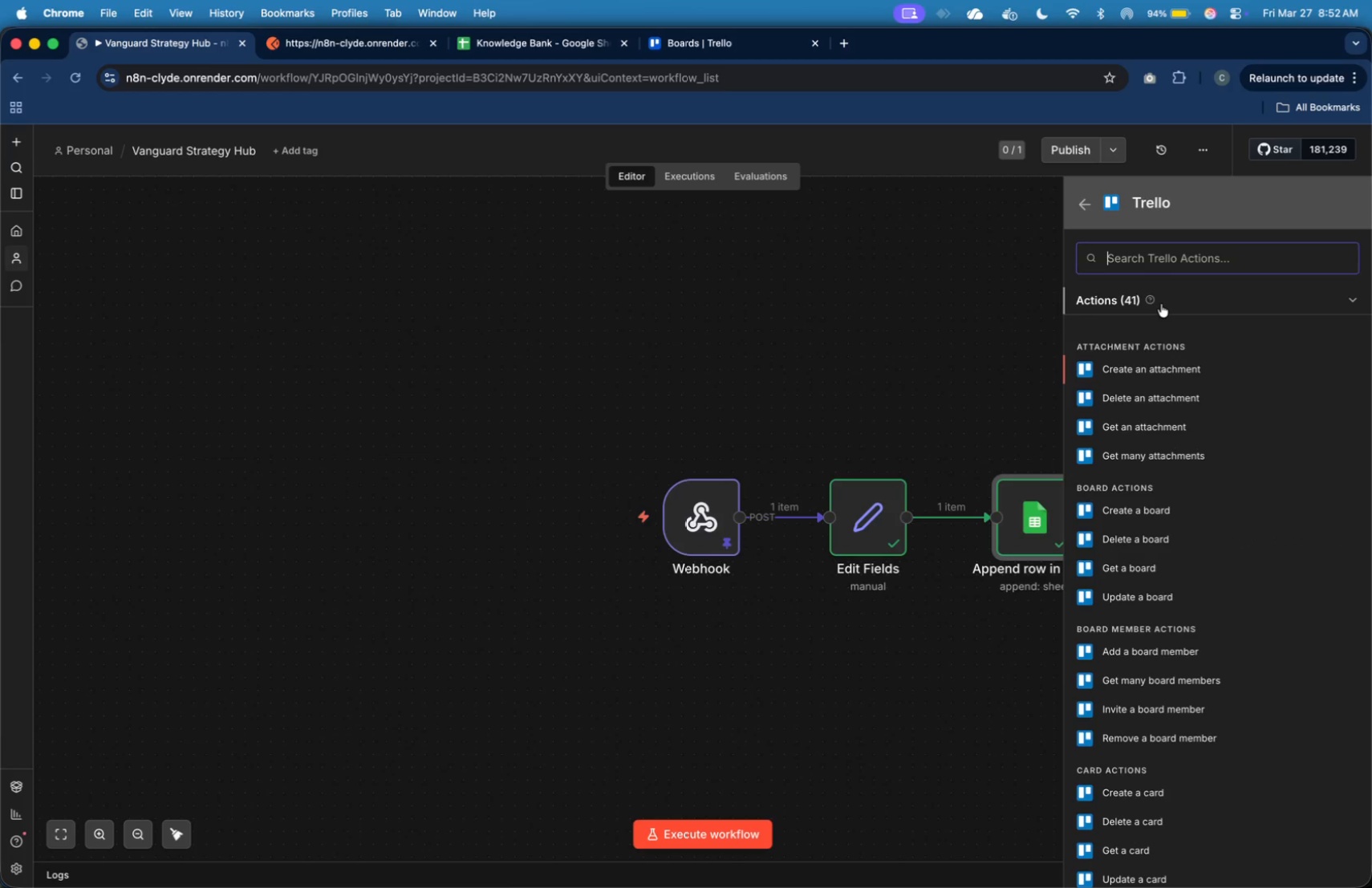 
wait(8.39)
 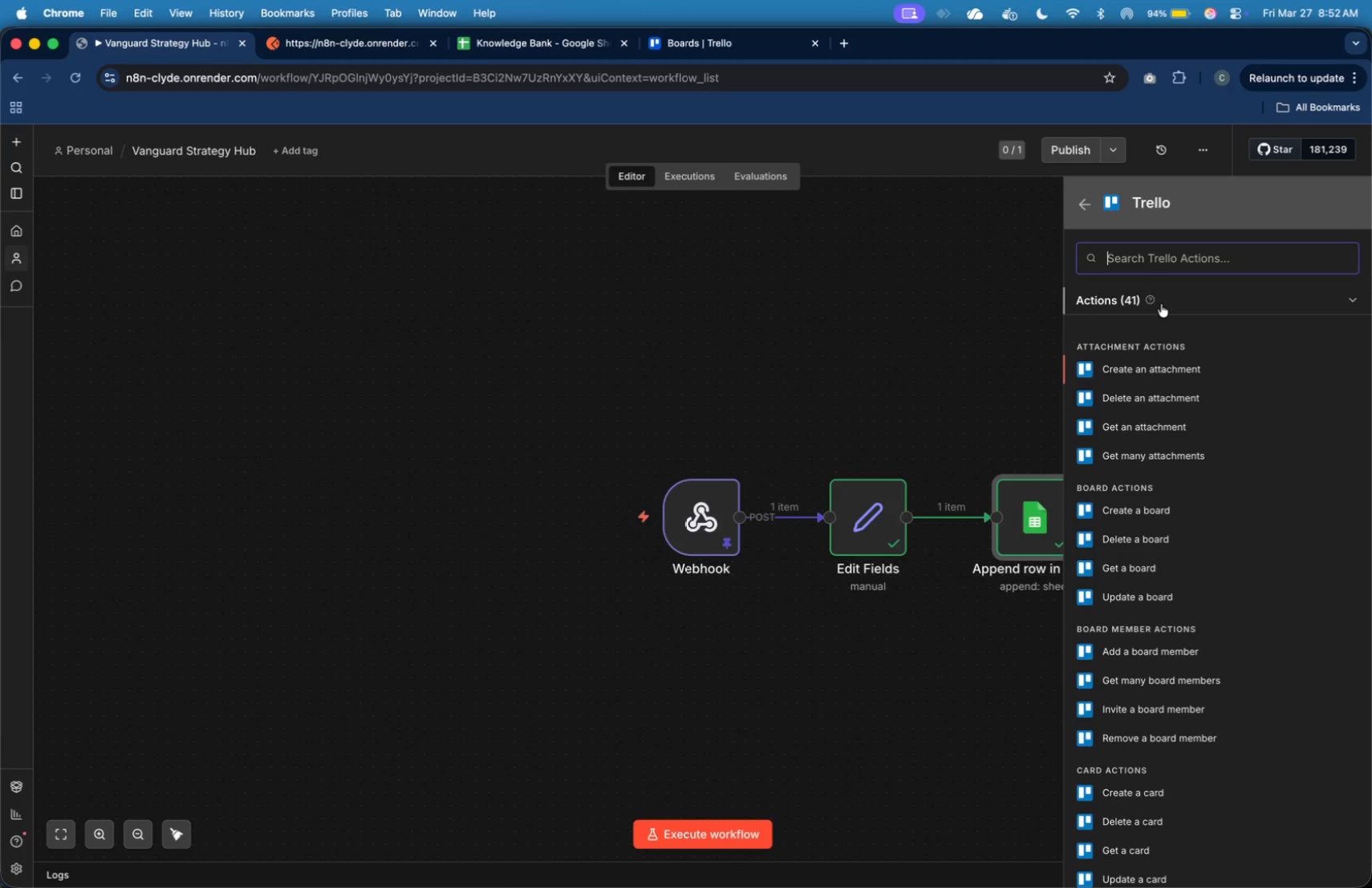 
left_click([1183, 506])
 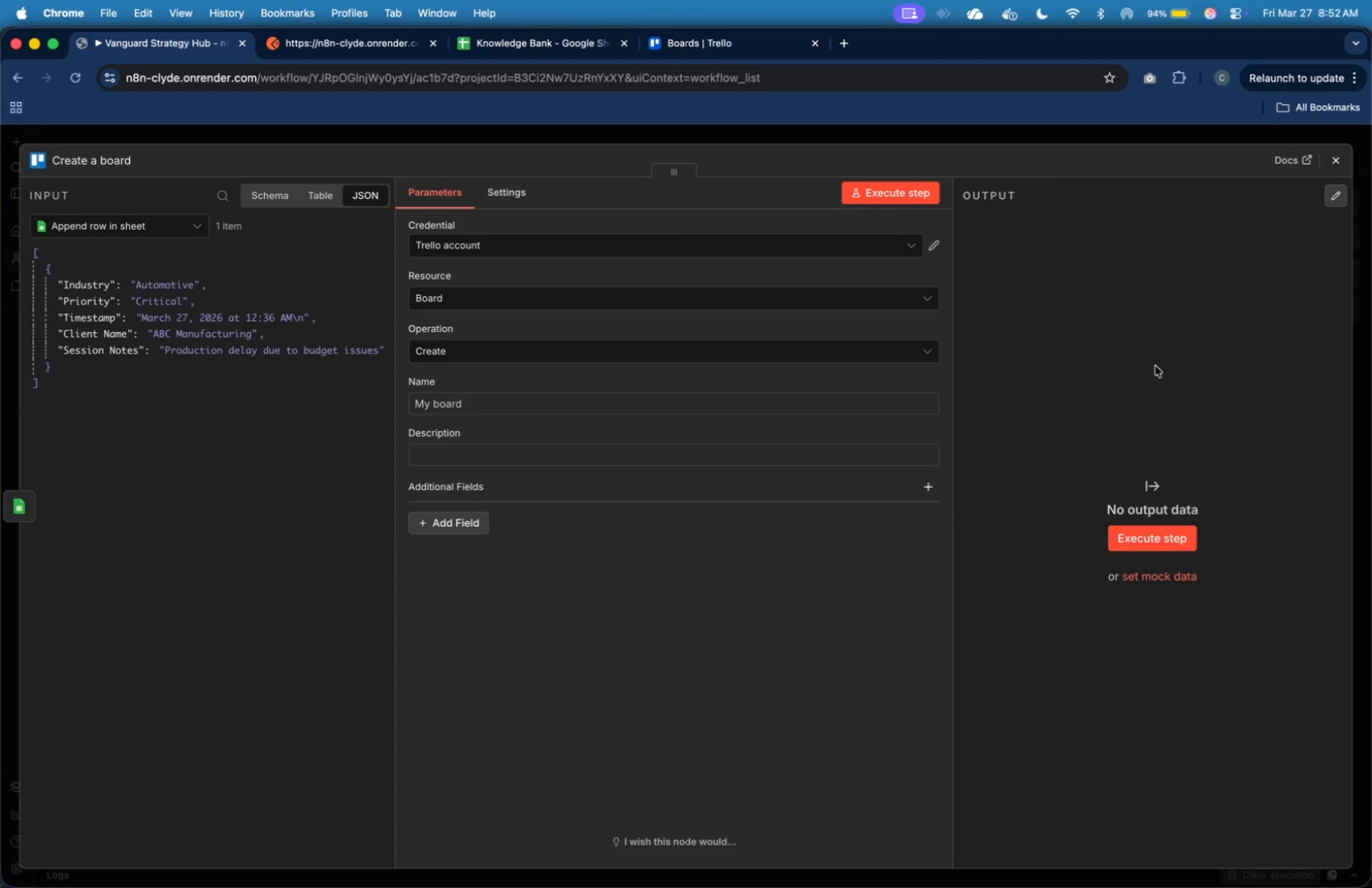 
wait(12.45)
 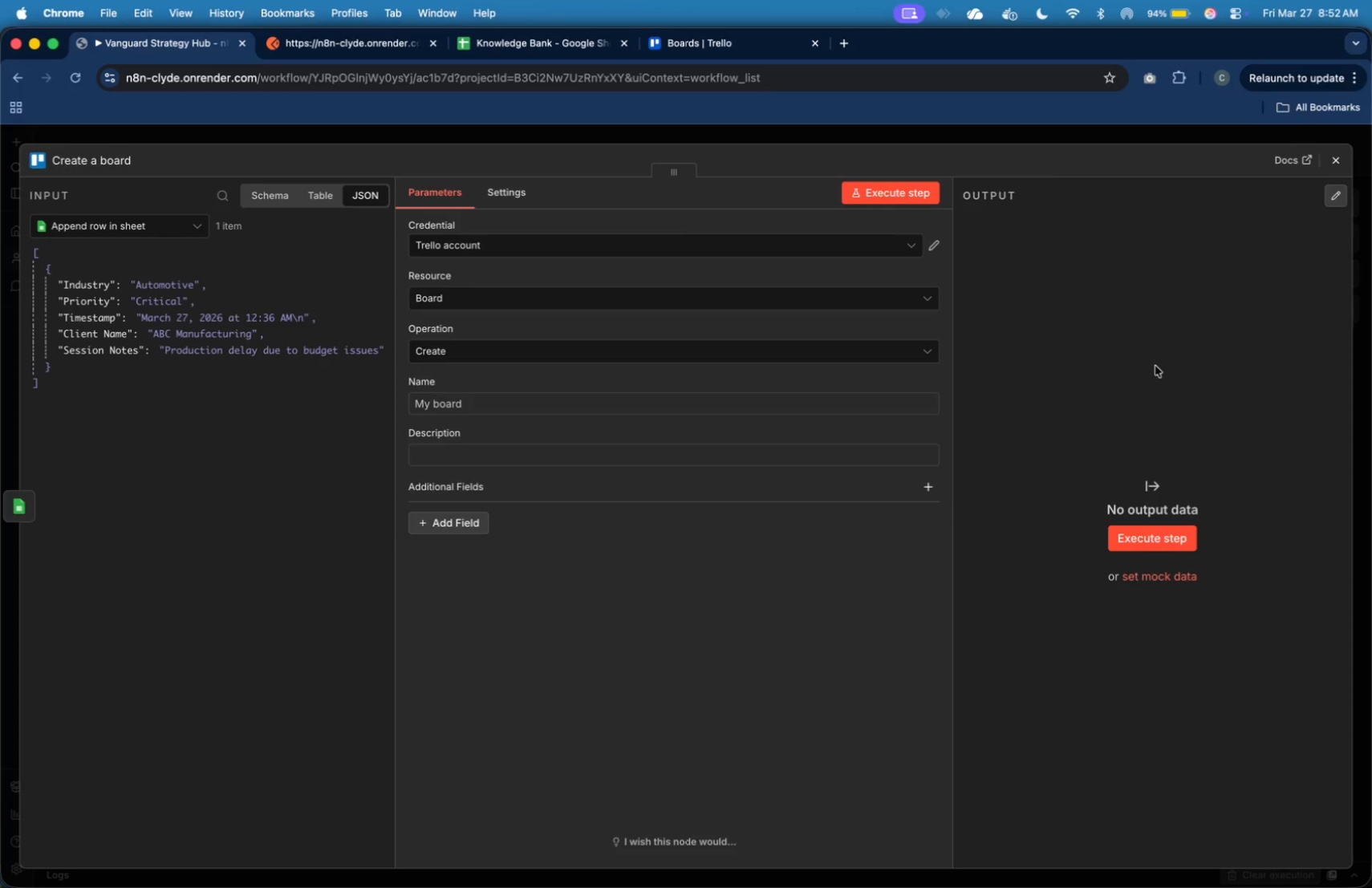 
left_click([901, 306])
 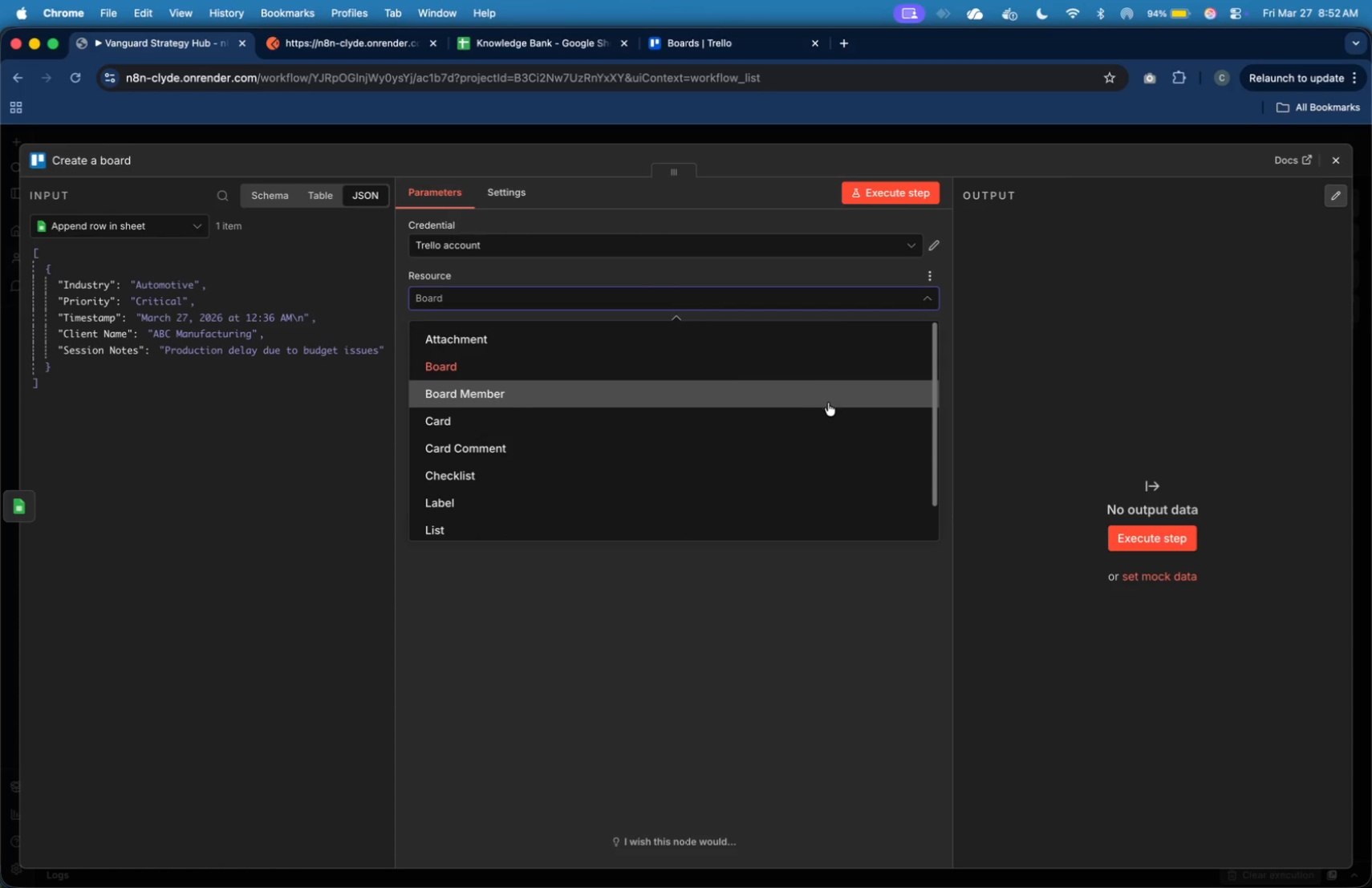 
left_click([831, 416])
 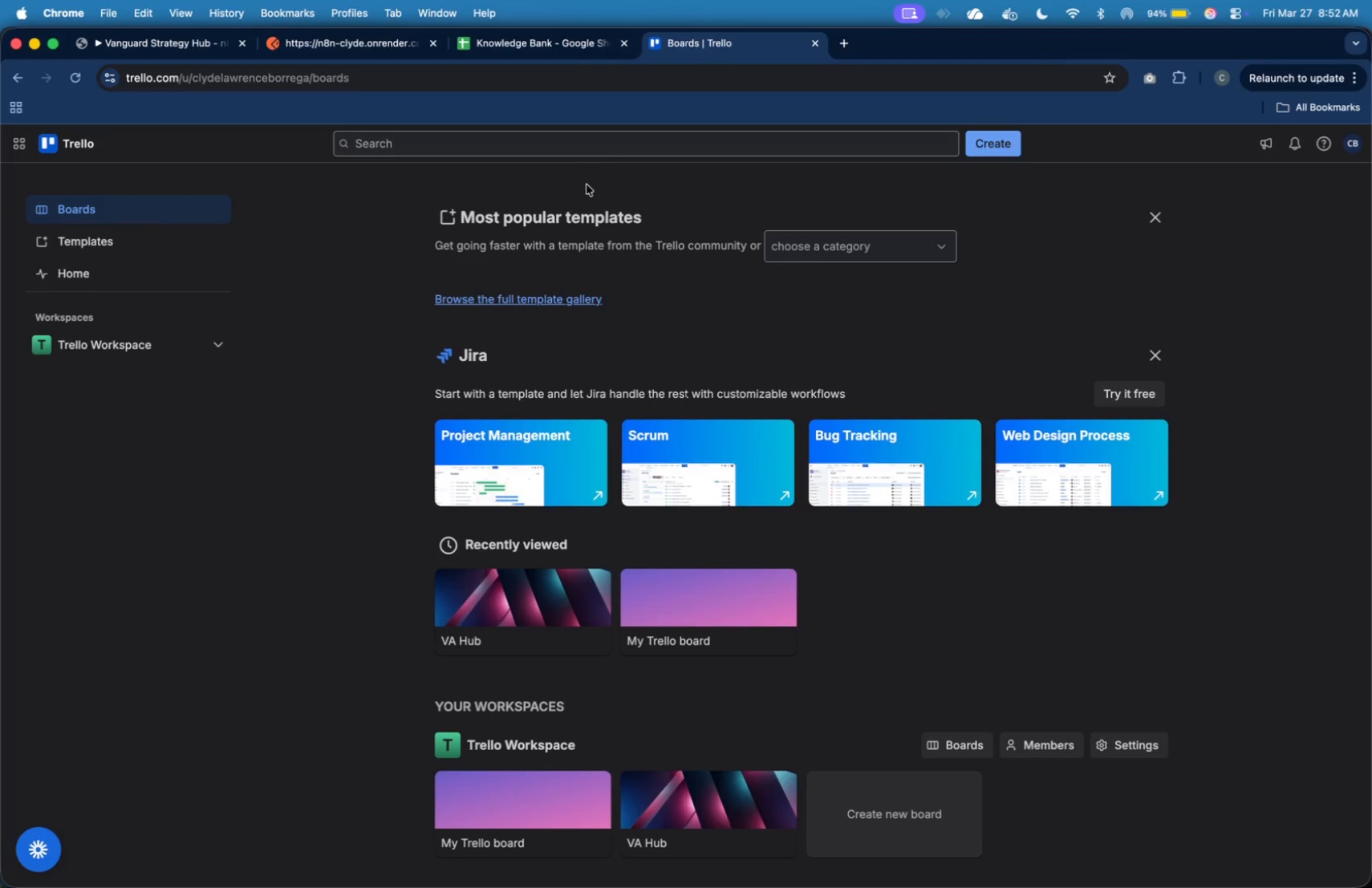 
wait(5.47)
 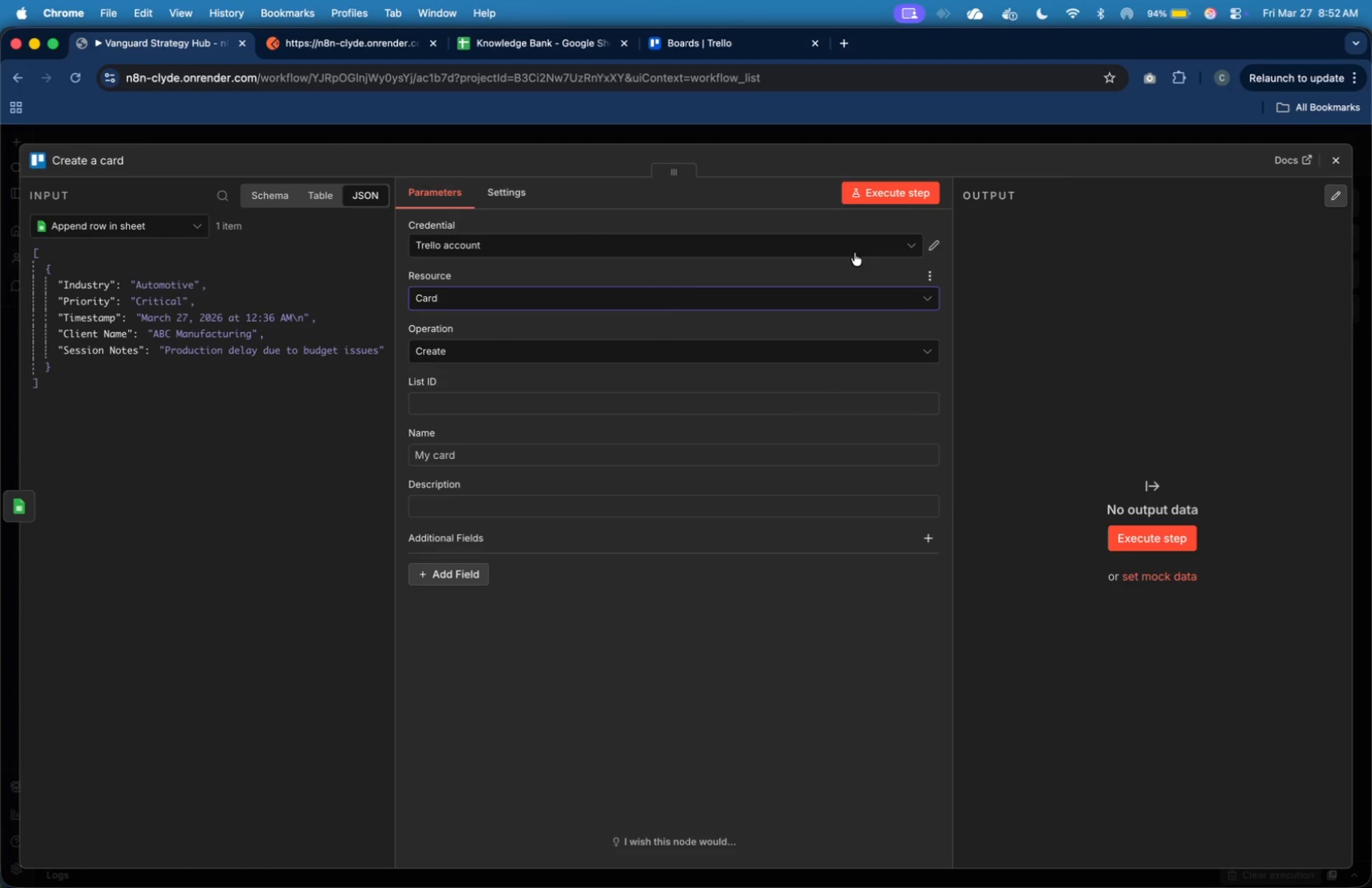 
mouse_move([998, 159])
 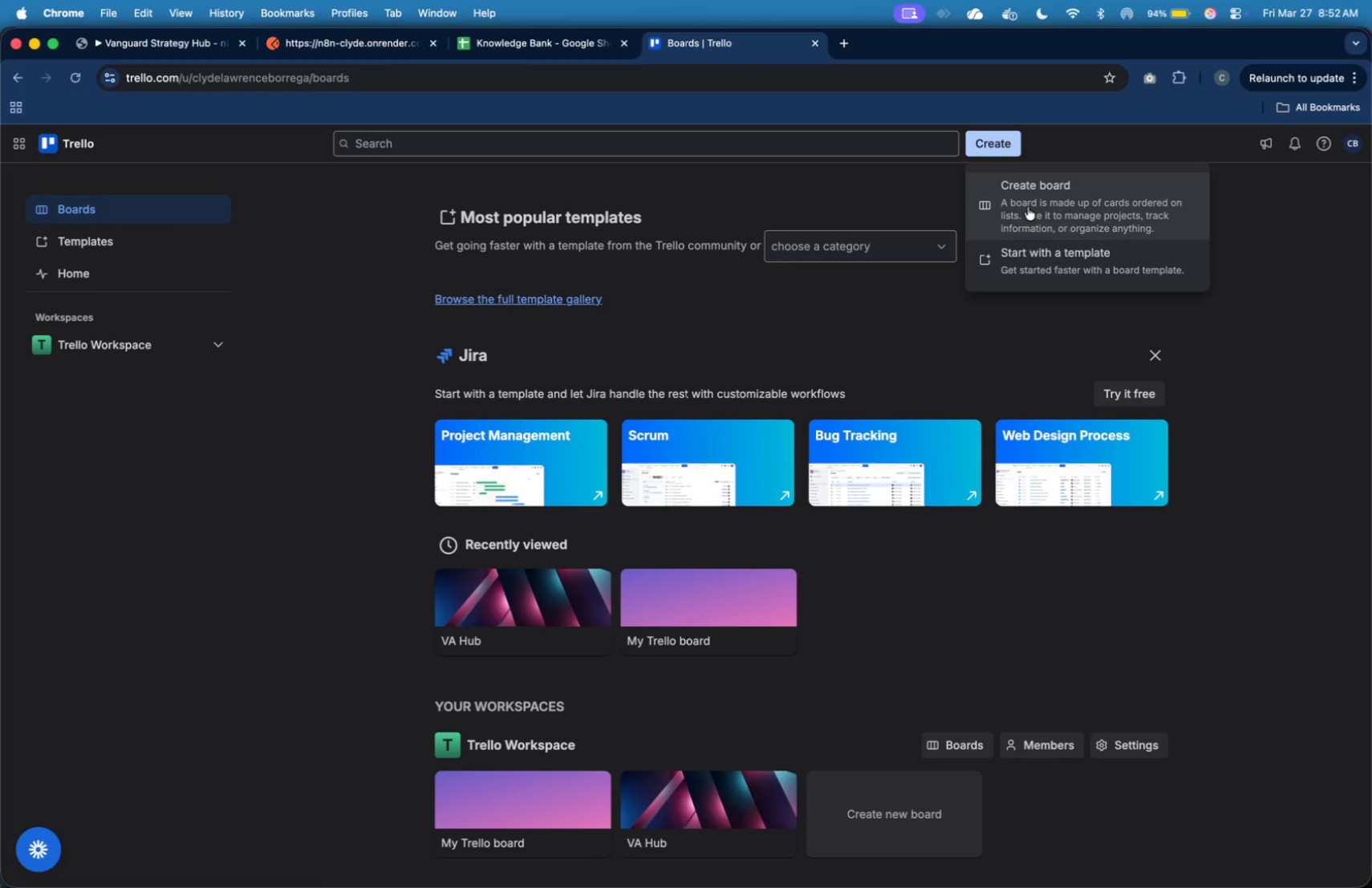 
left_click([1028, 207])
 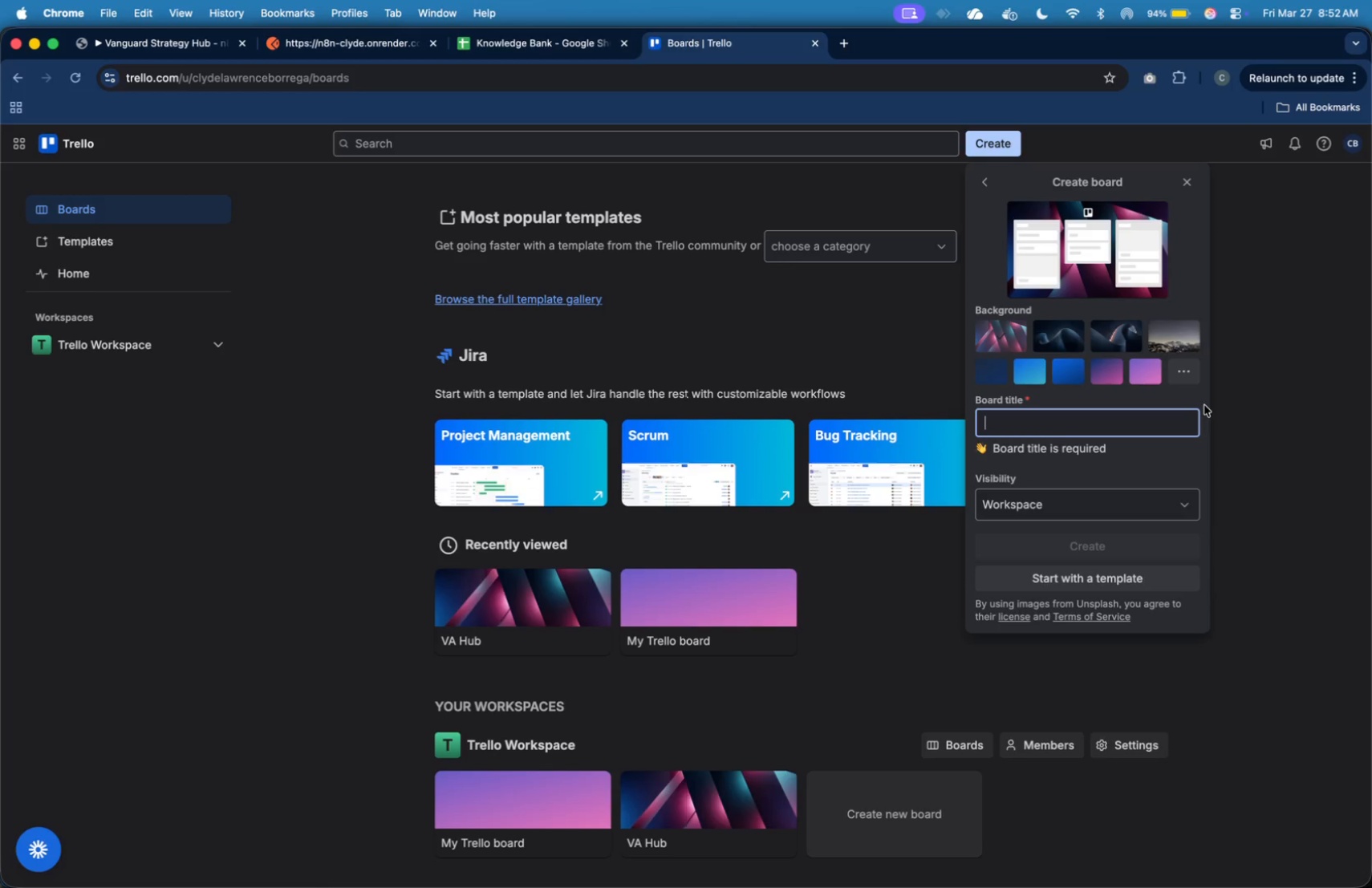 
type(Vanguard Strategy Hub)
 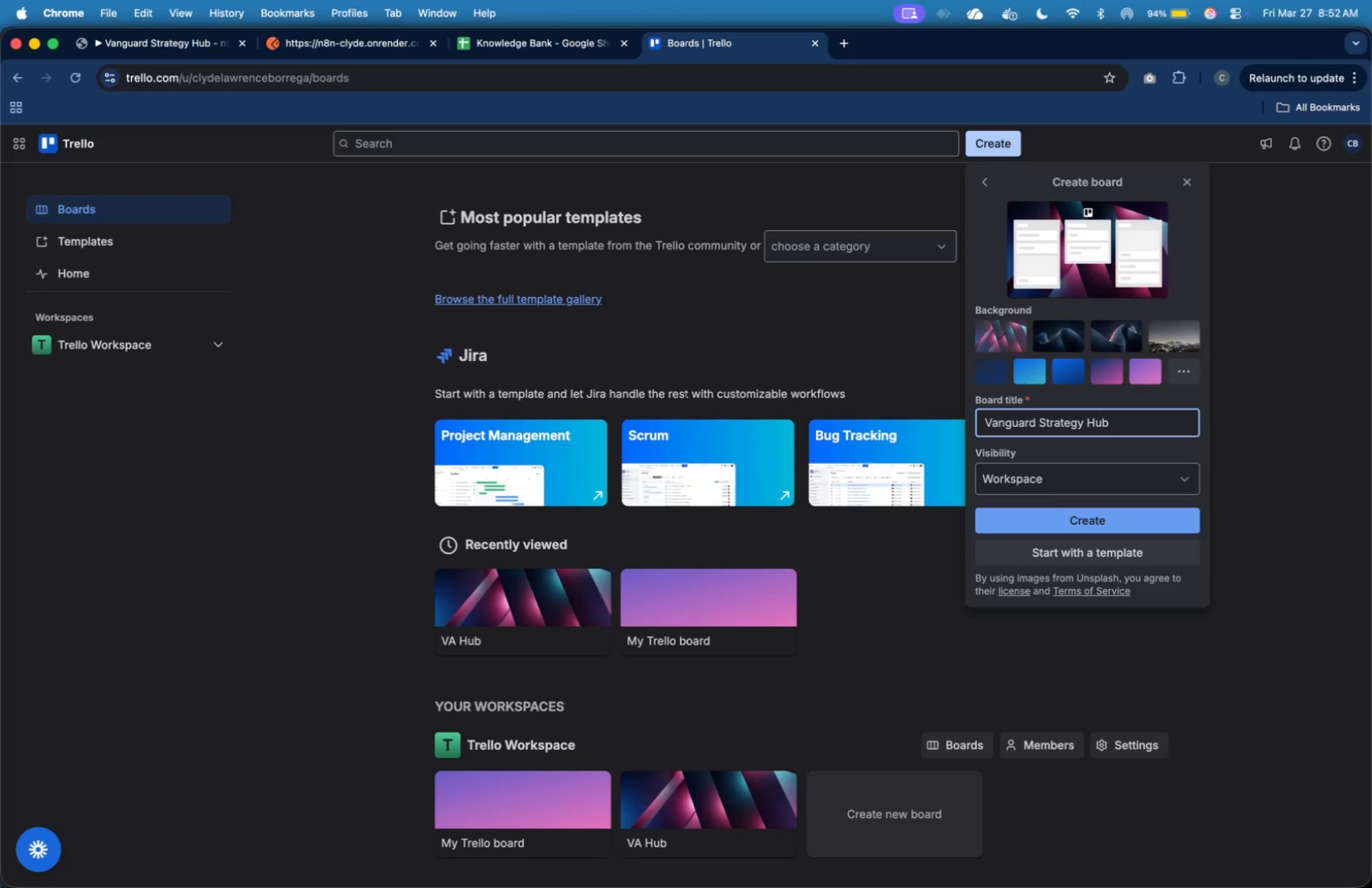 
left_click([1165, 527])
 